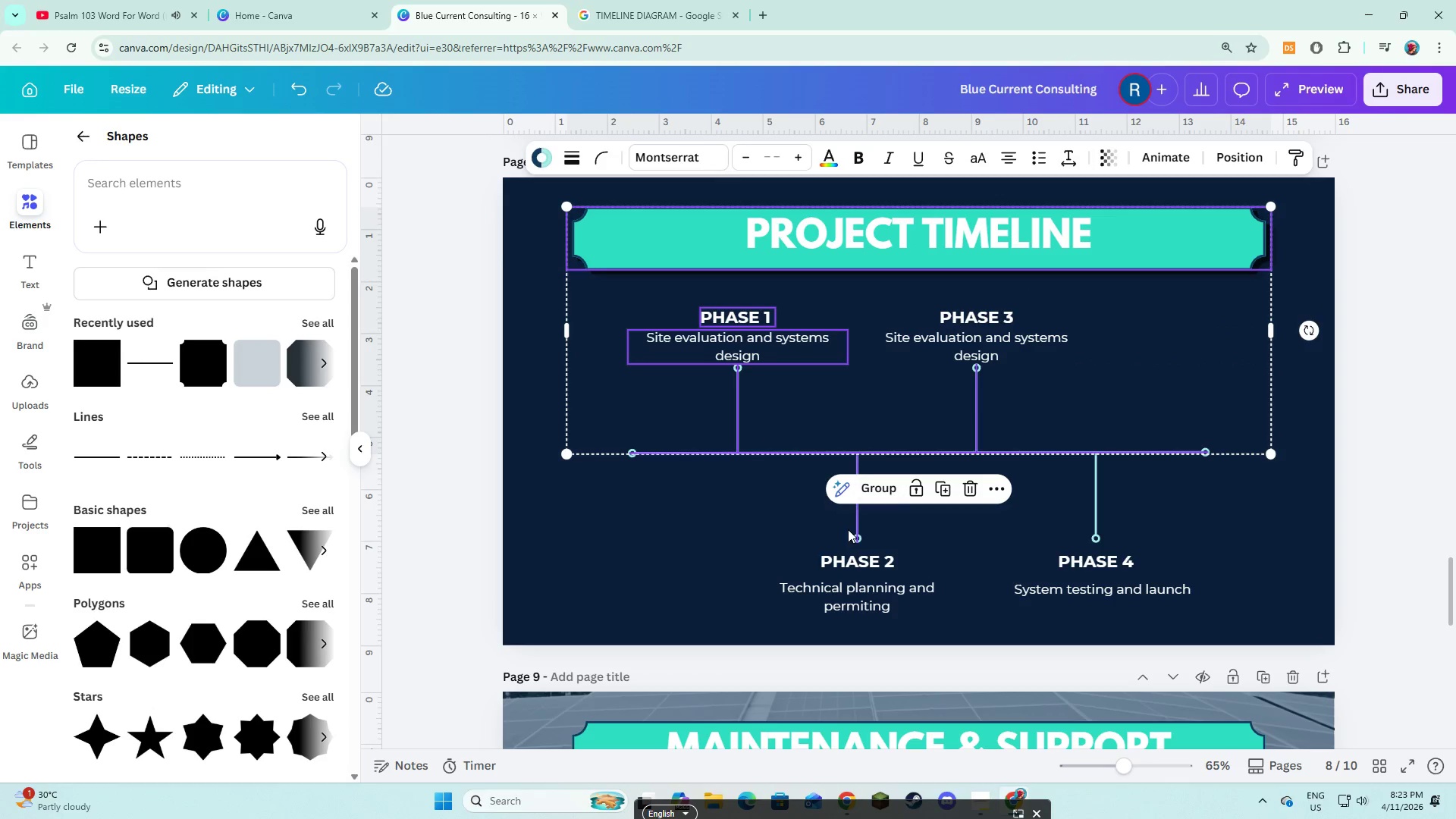 
hold_key(key=ShiftLeft, duration=1.52)
left_click([855, 532])
 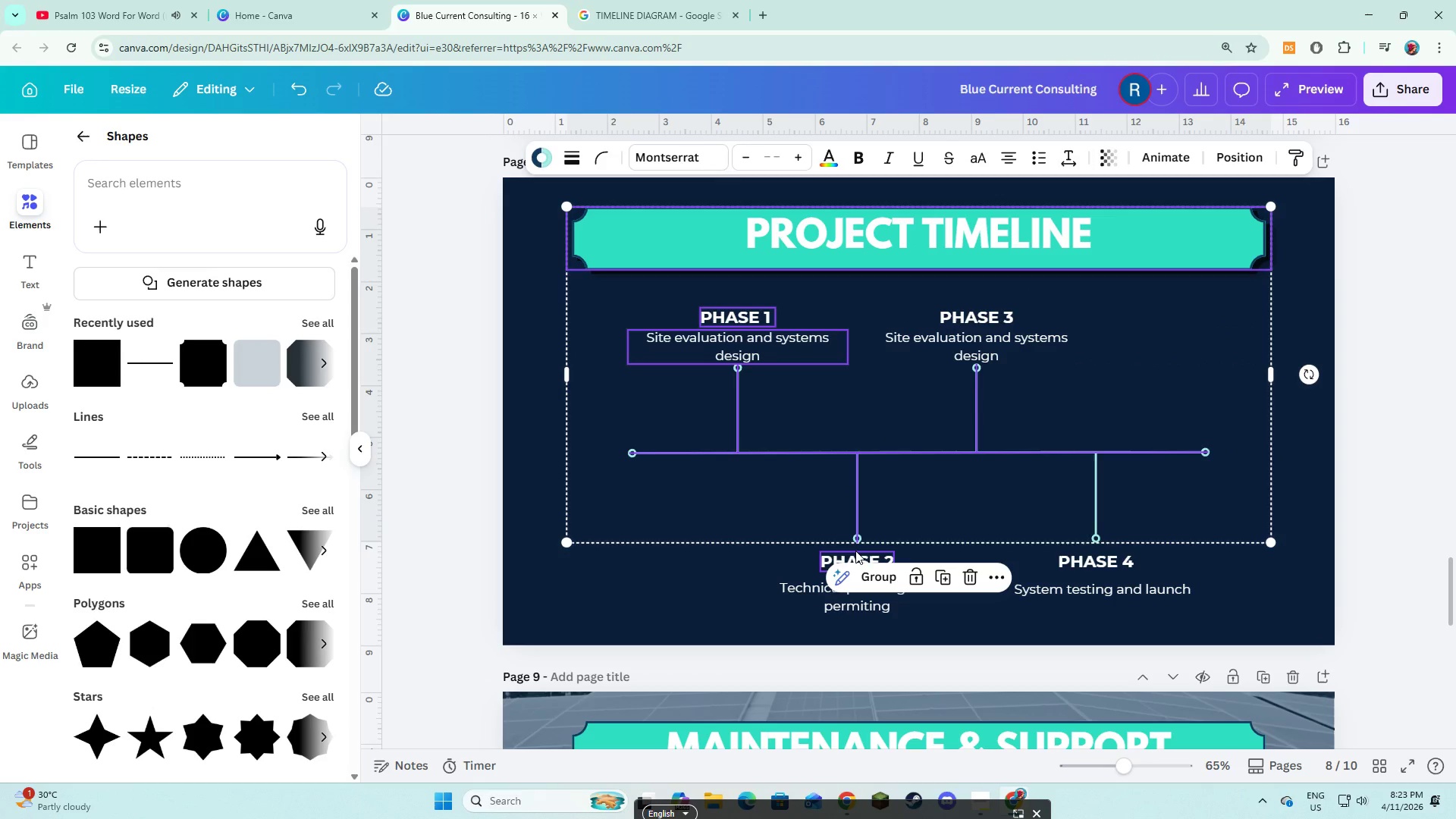 
left_click([855, 551])
 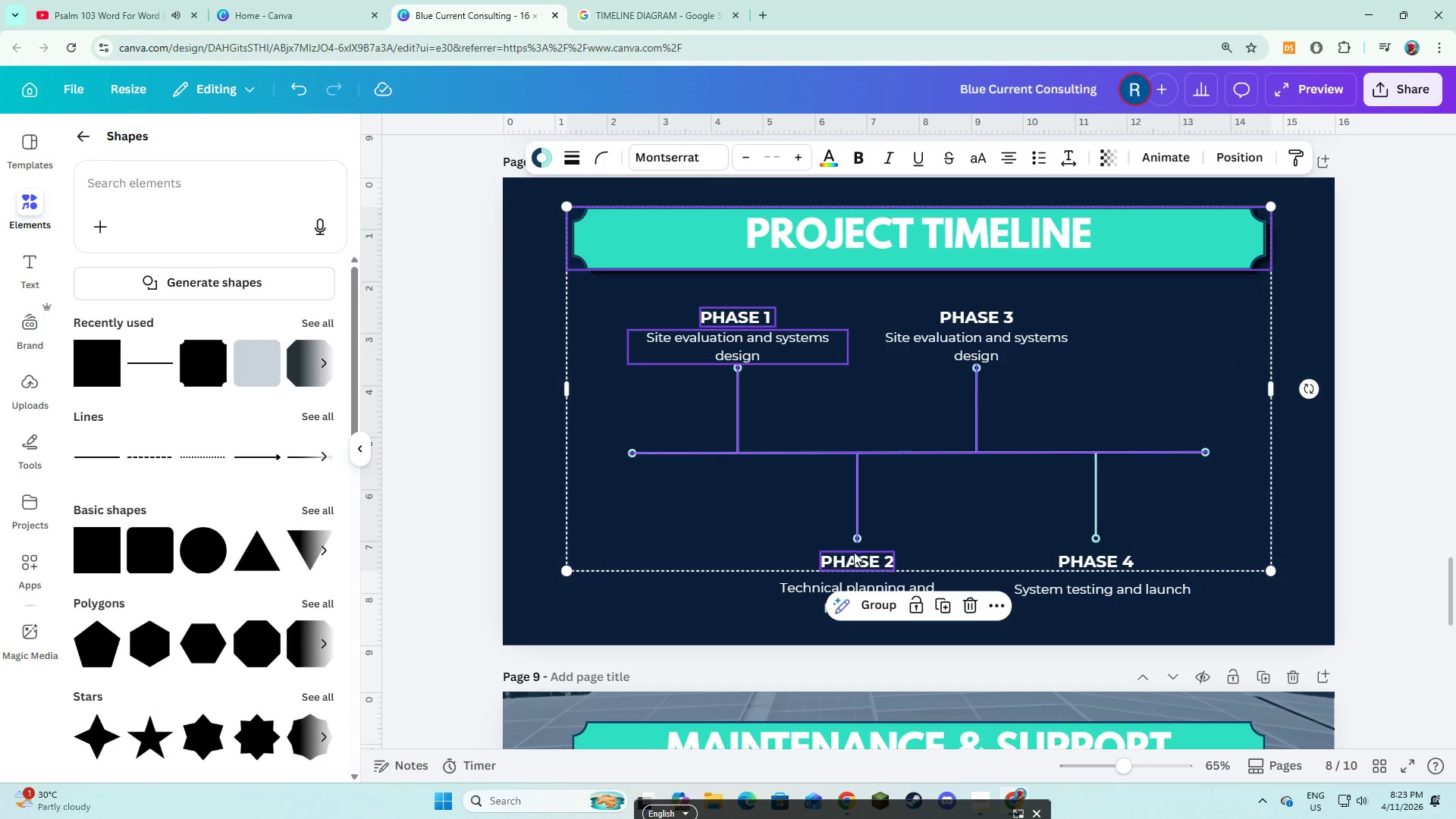 
hold_key(key=ShiftLeft, duration=1.51)
left_click([817, 584])
 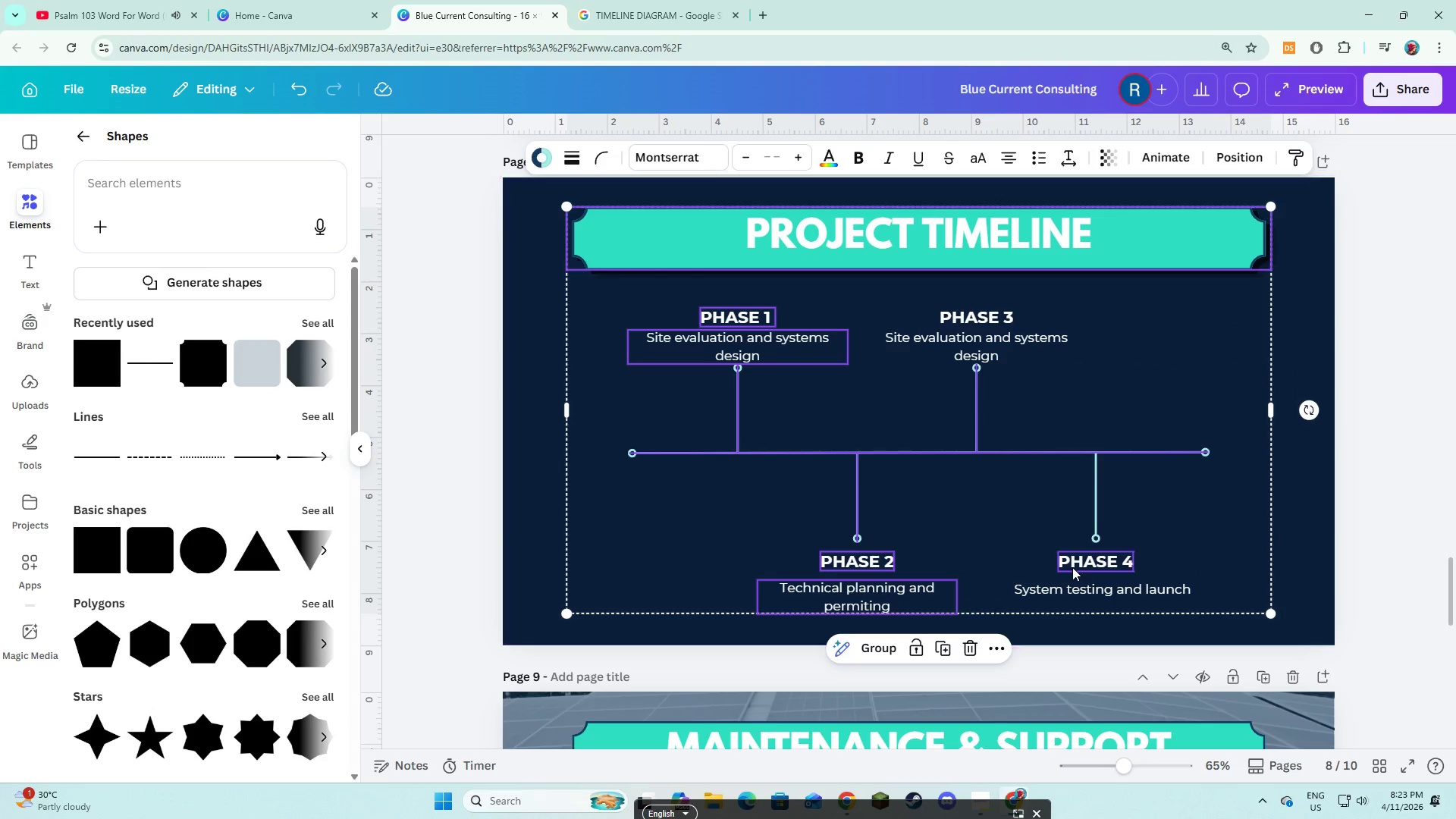 
left_click([1072, 567])
 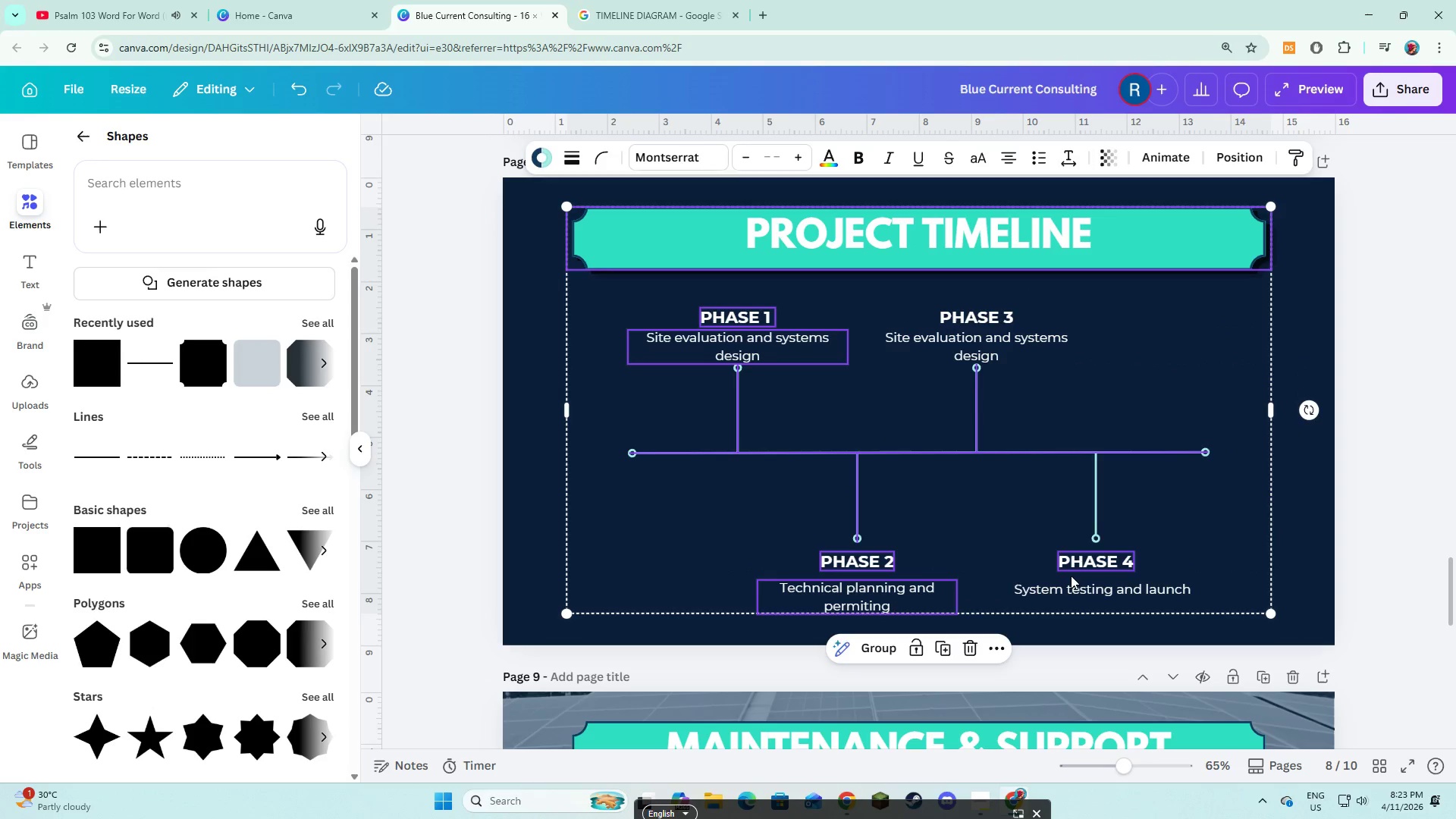 
hold_key(key=ShiftLeft, duration=1.52)
left_click([1068, 582])
 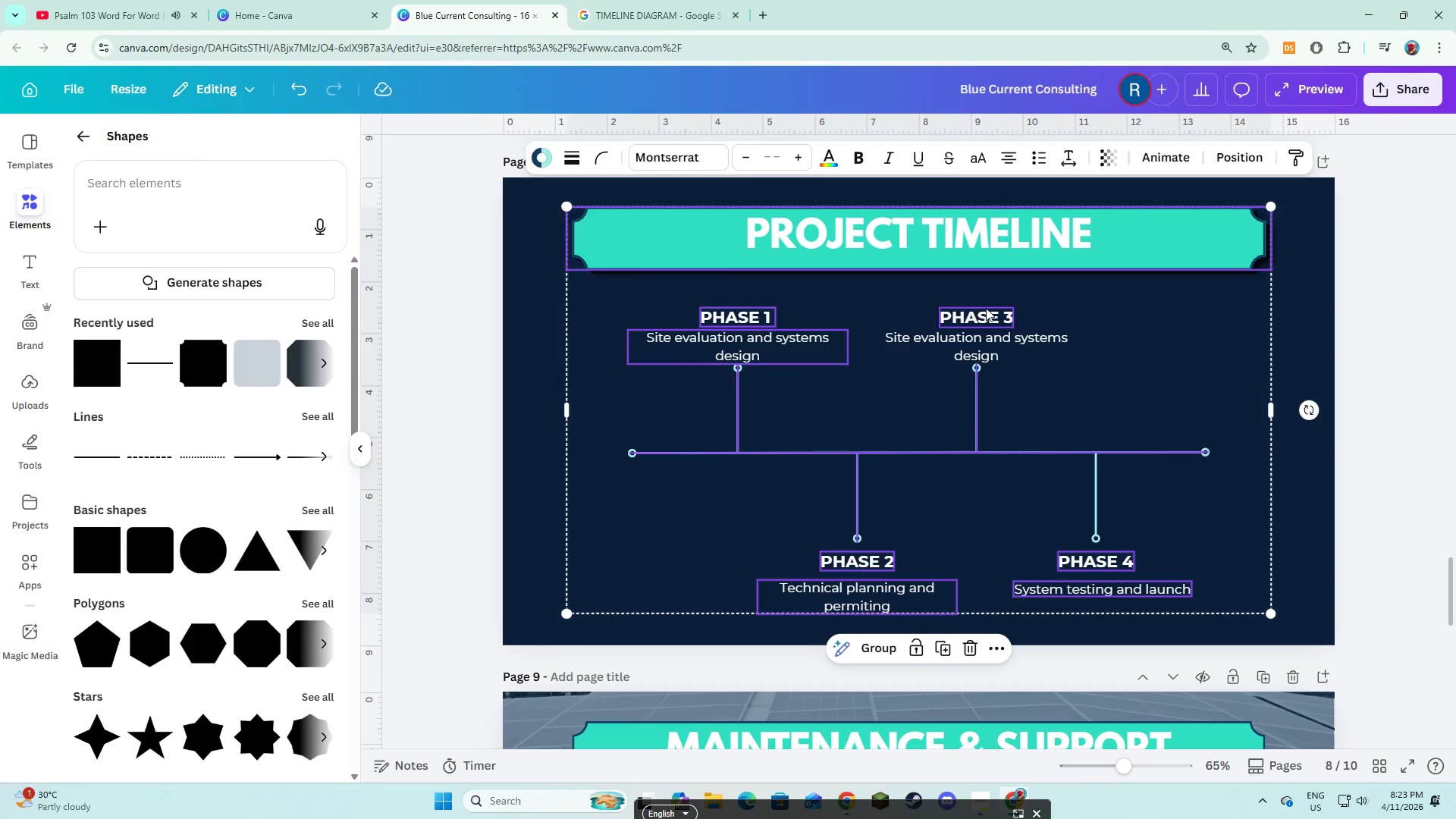 
left_click([986, 308])
 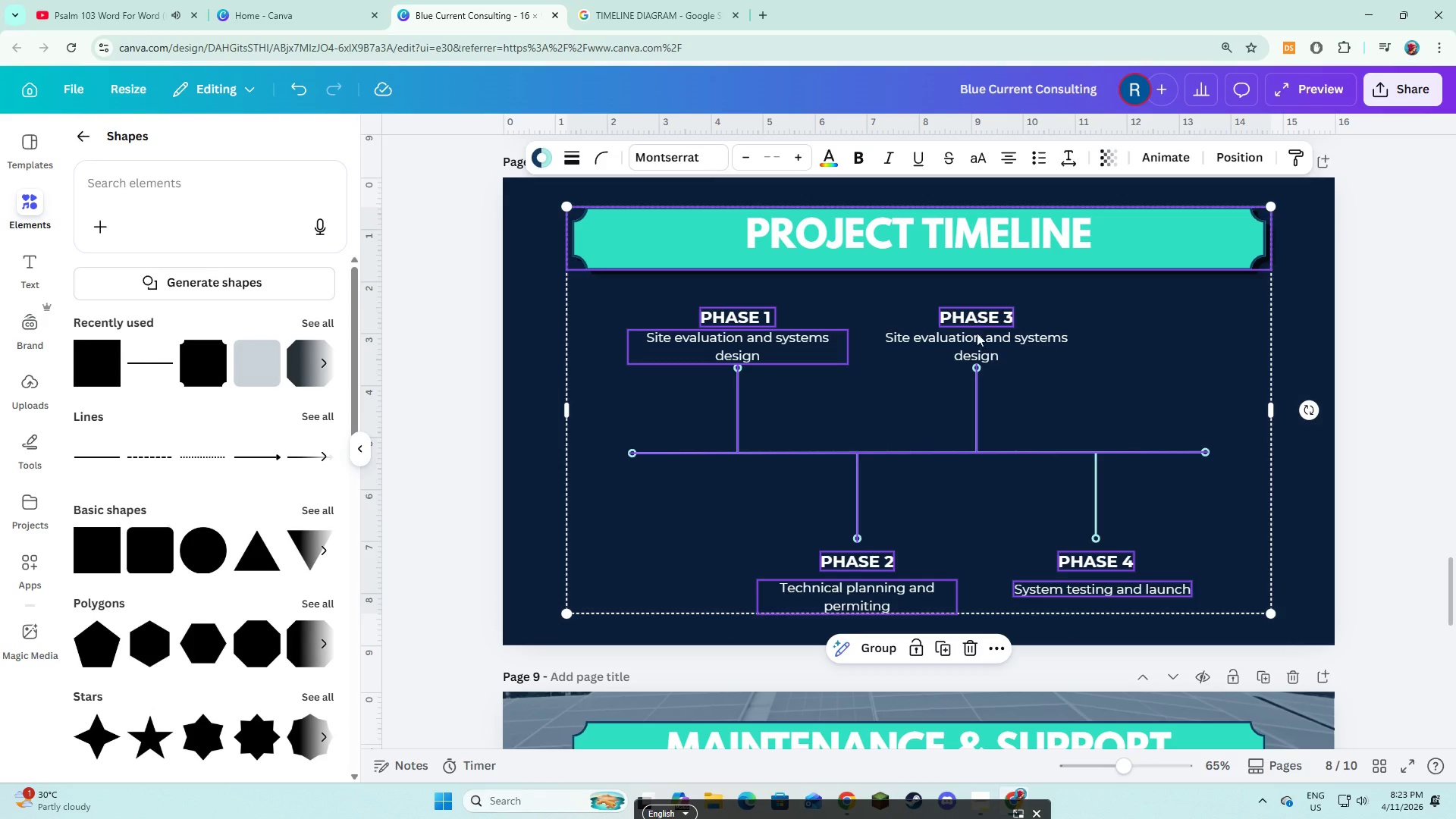 
hold_key(key=ShiftLeft, duration=0.7)
double_click([975, 340])
 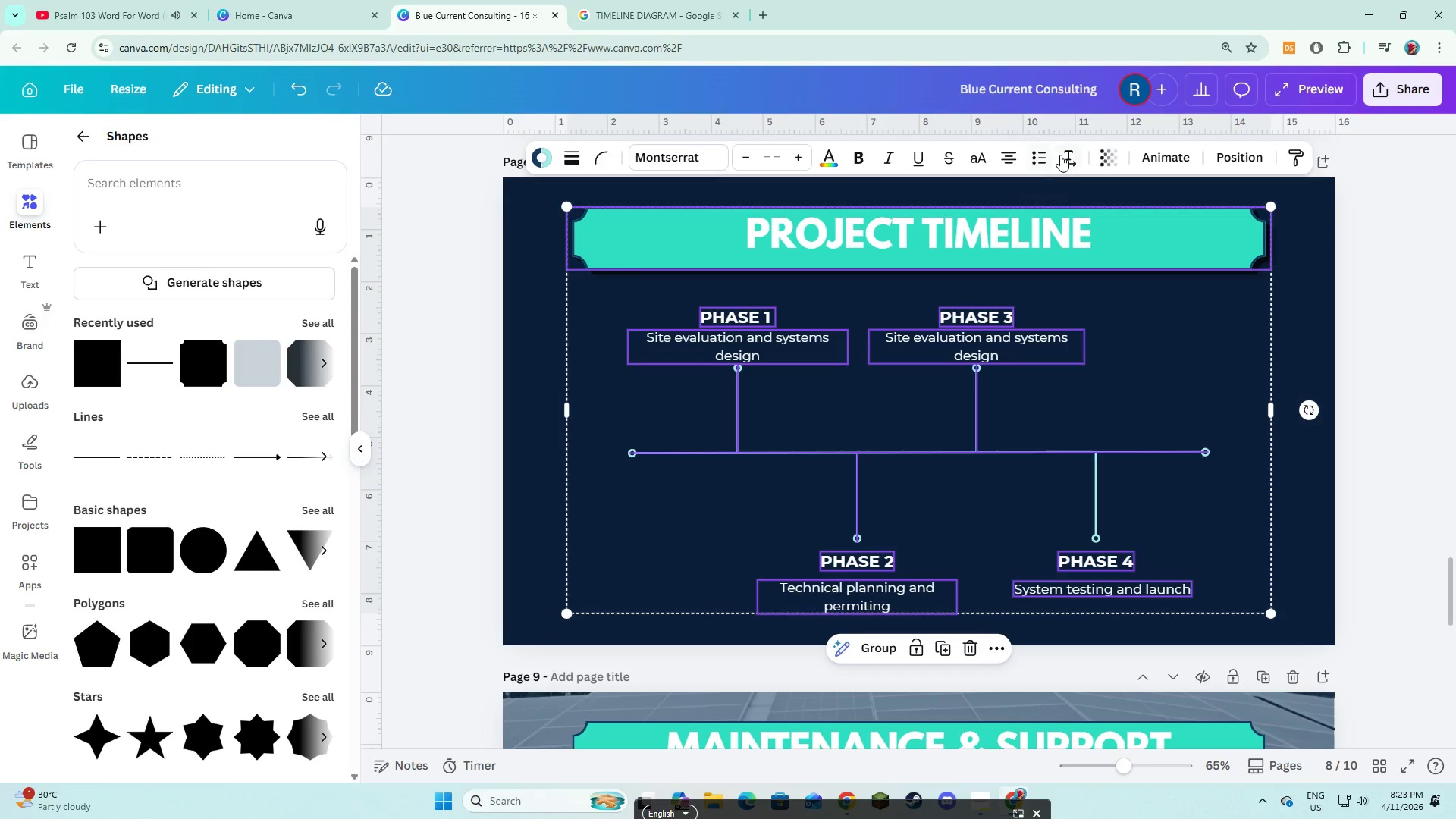 
left_click([1159, 159])
 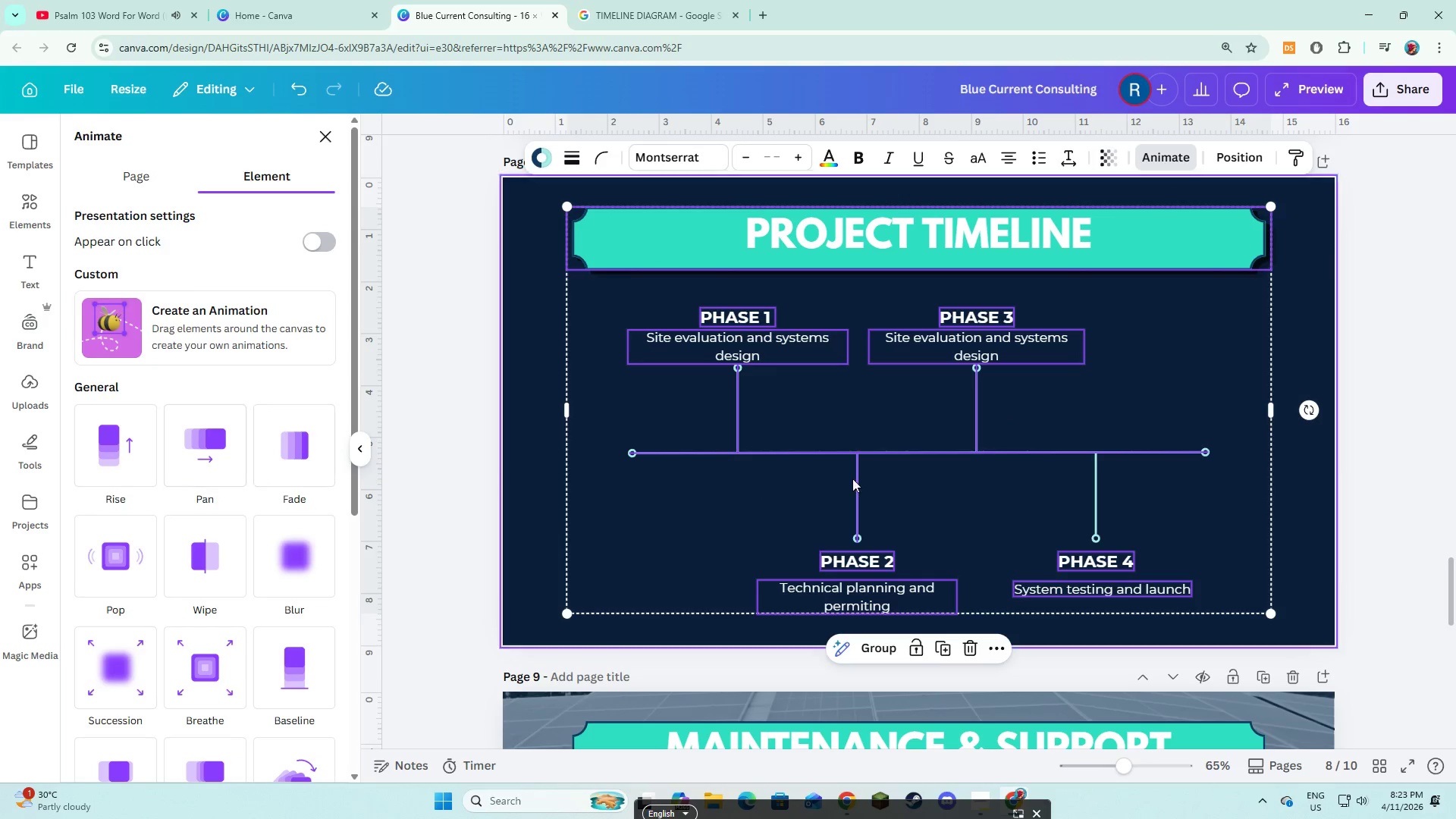 
hold_key(key=ShiftLeft, duration=0.5)
left_click([1095, 515])
 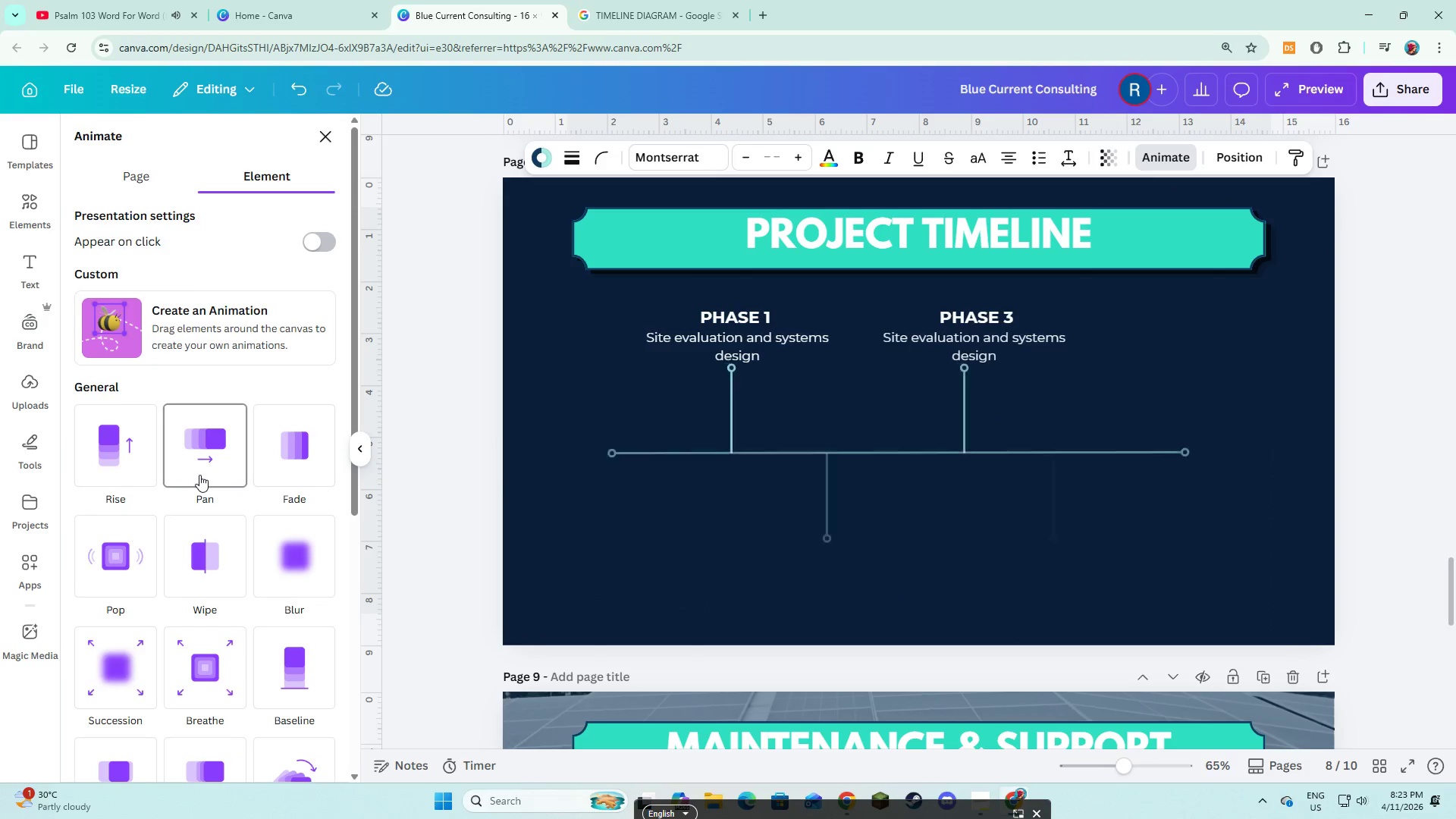 
left_click([199, 475])
 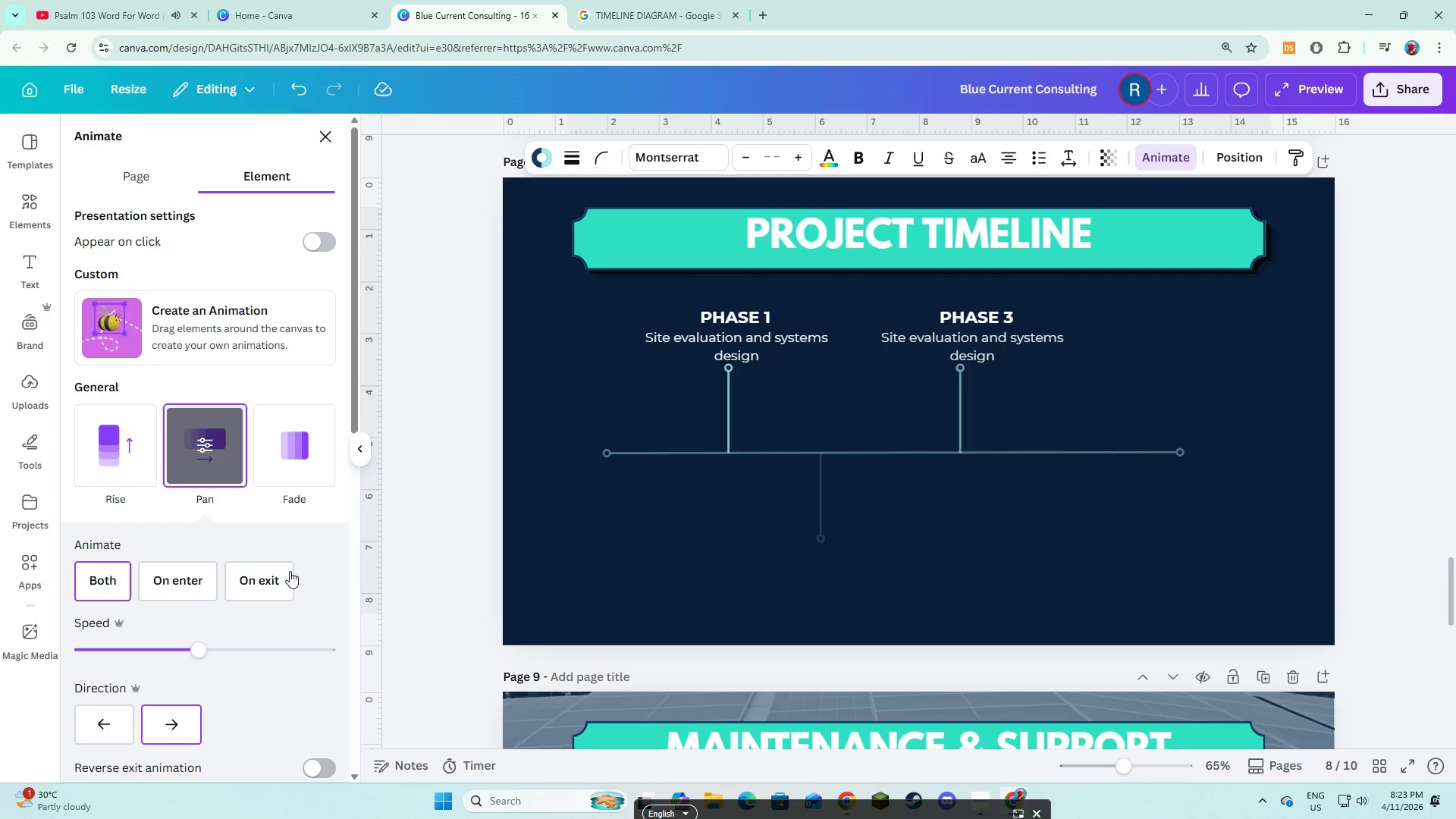 
scroll: coordinate [654, 526], scroll_direction: down, amount: 3.0
 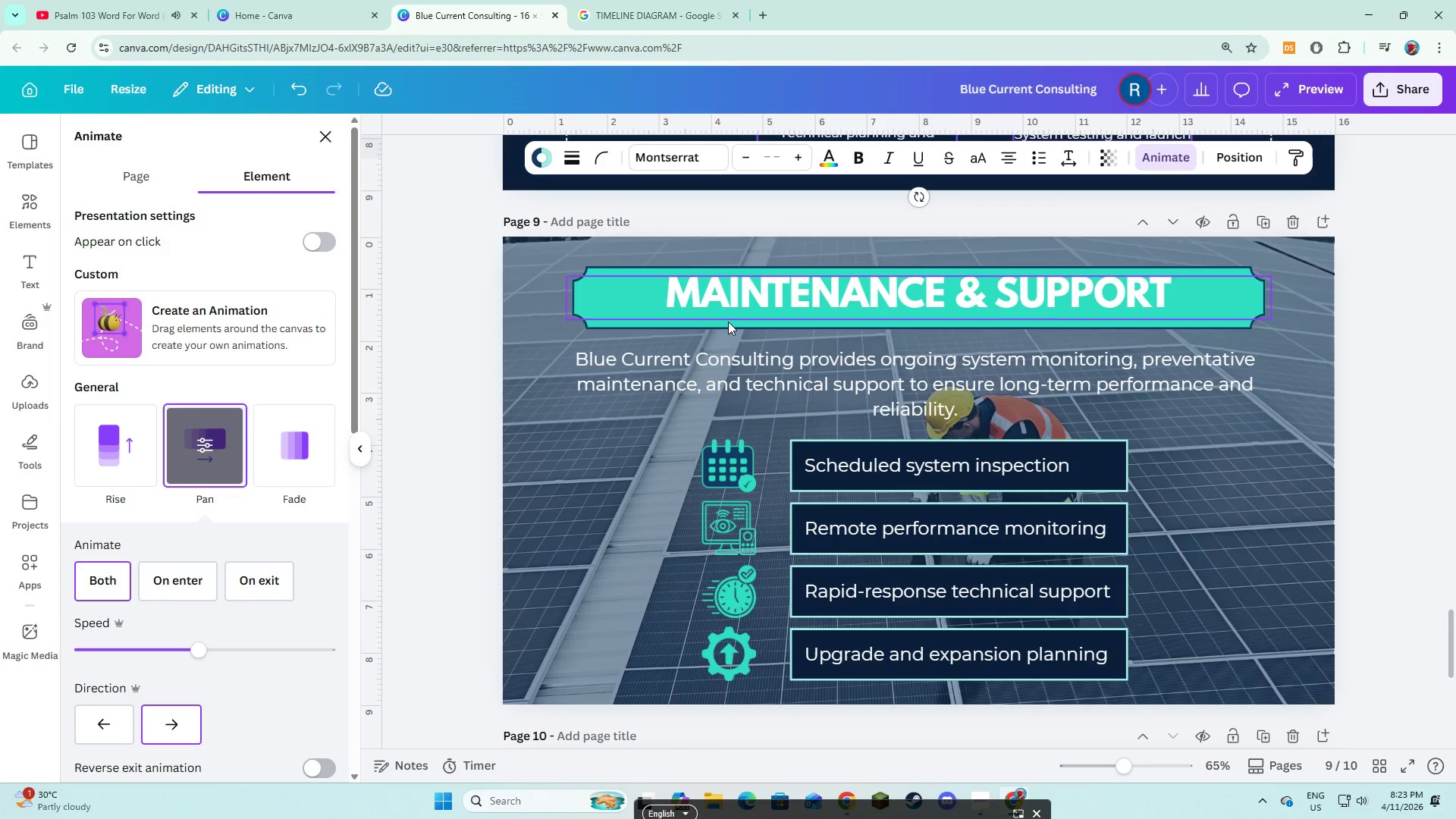 
left_click([729, 325])
 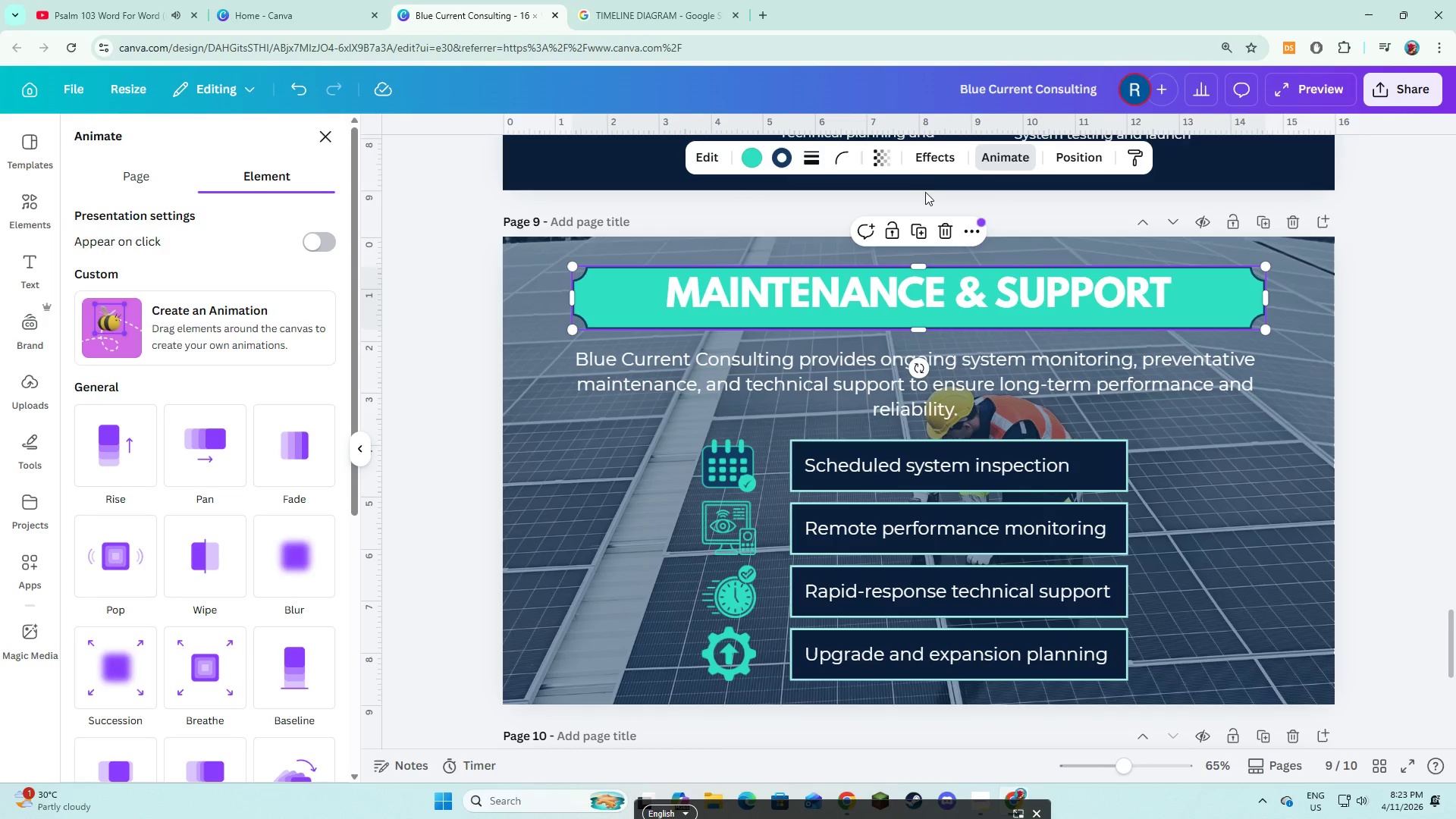 
left_click([937, 161])
 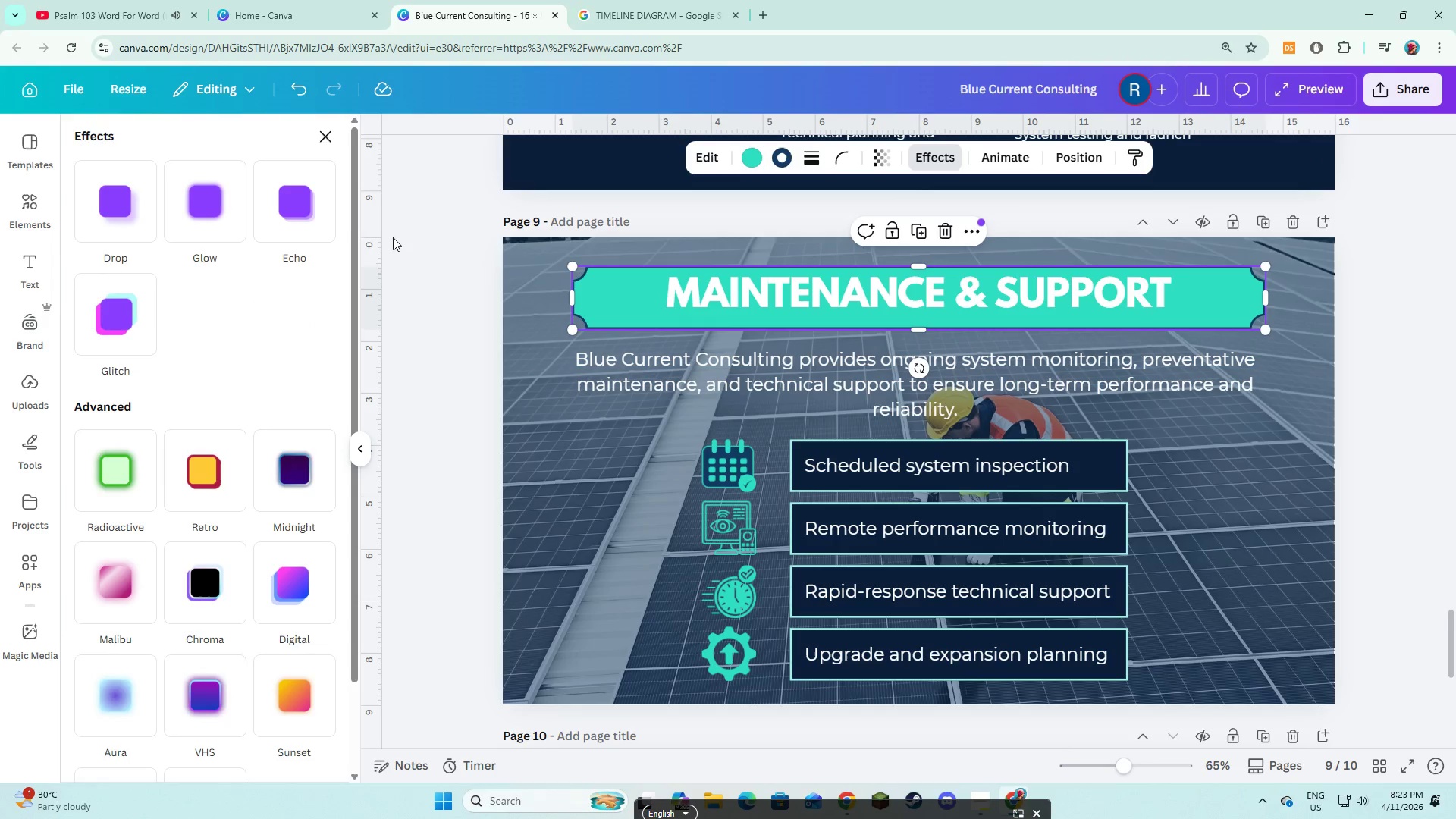 
left_click([315, 208])
 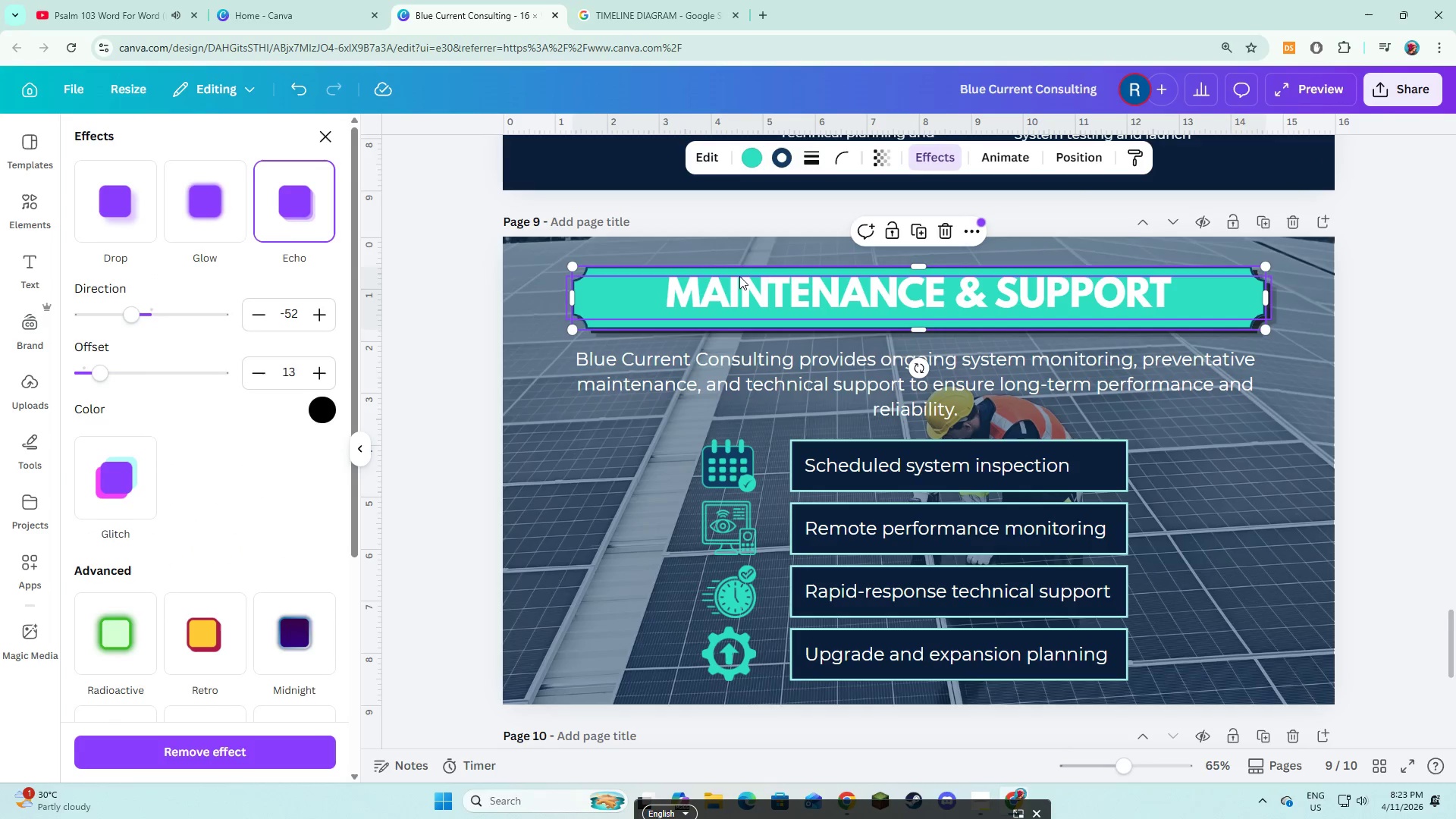 
hold_key(key=ShiftLeft, duration=0.67)
left_click([741, 281])
 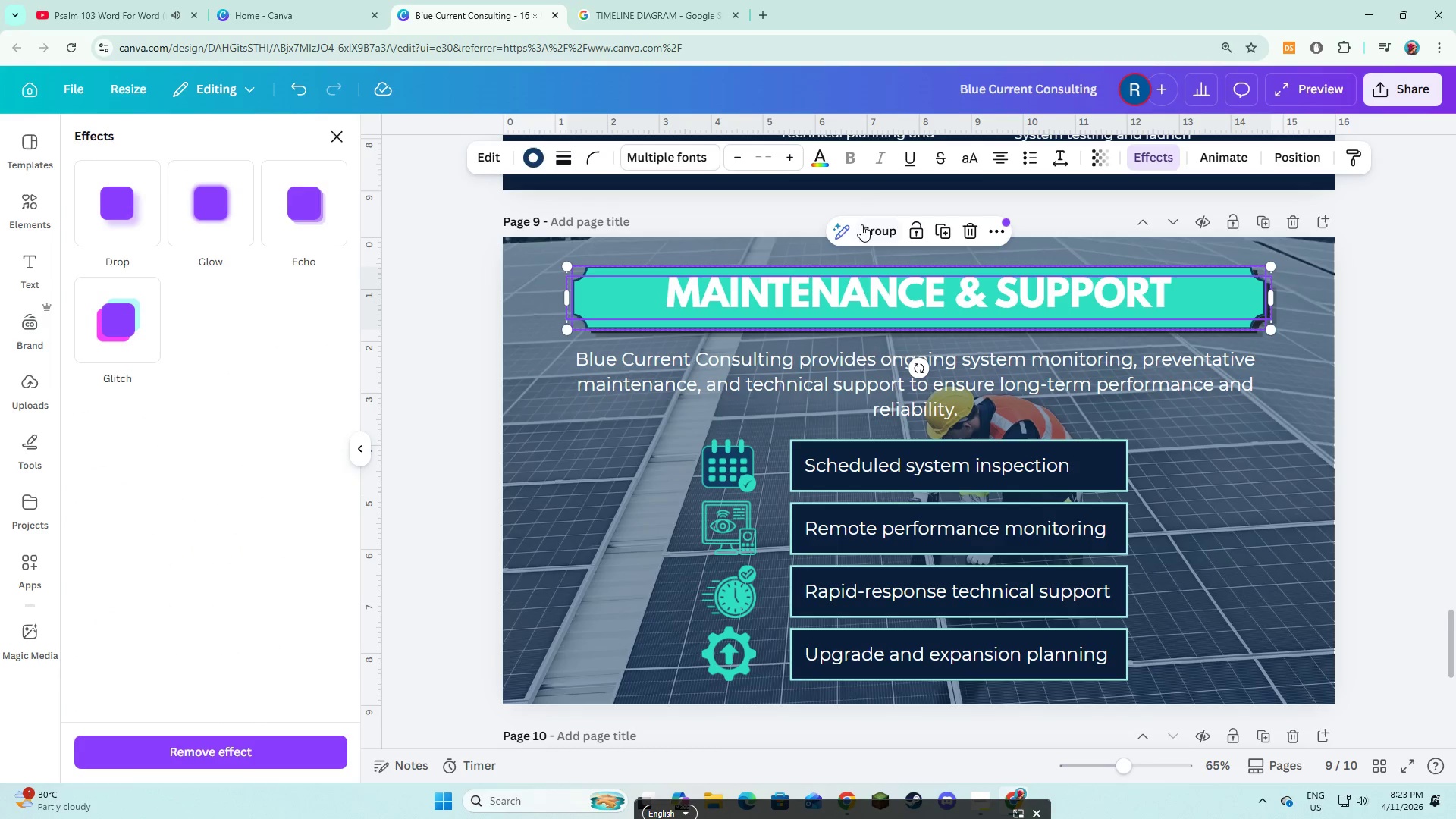 
left_click([861, 224])
 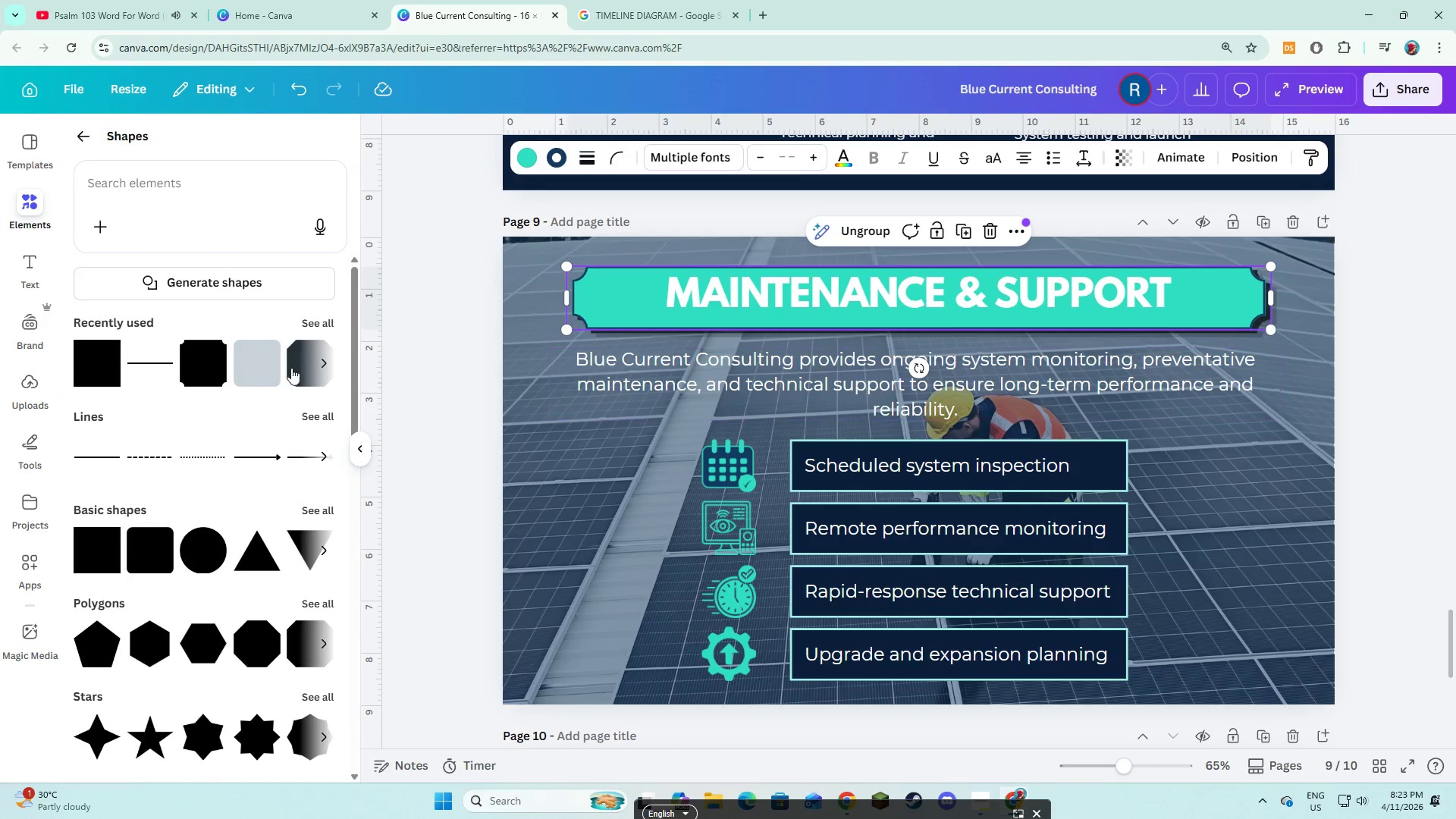 
left_click([105, 369])
 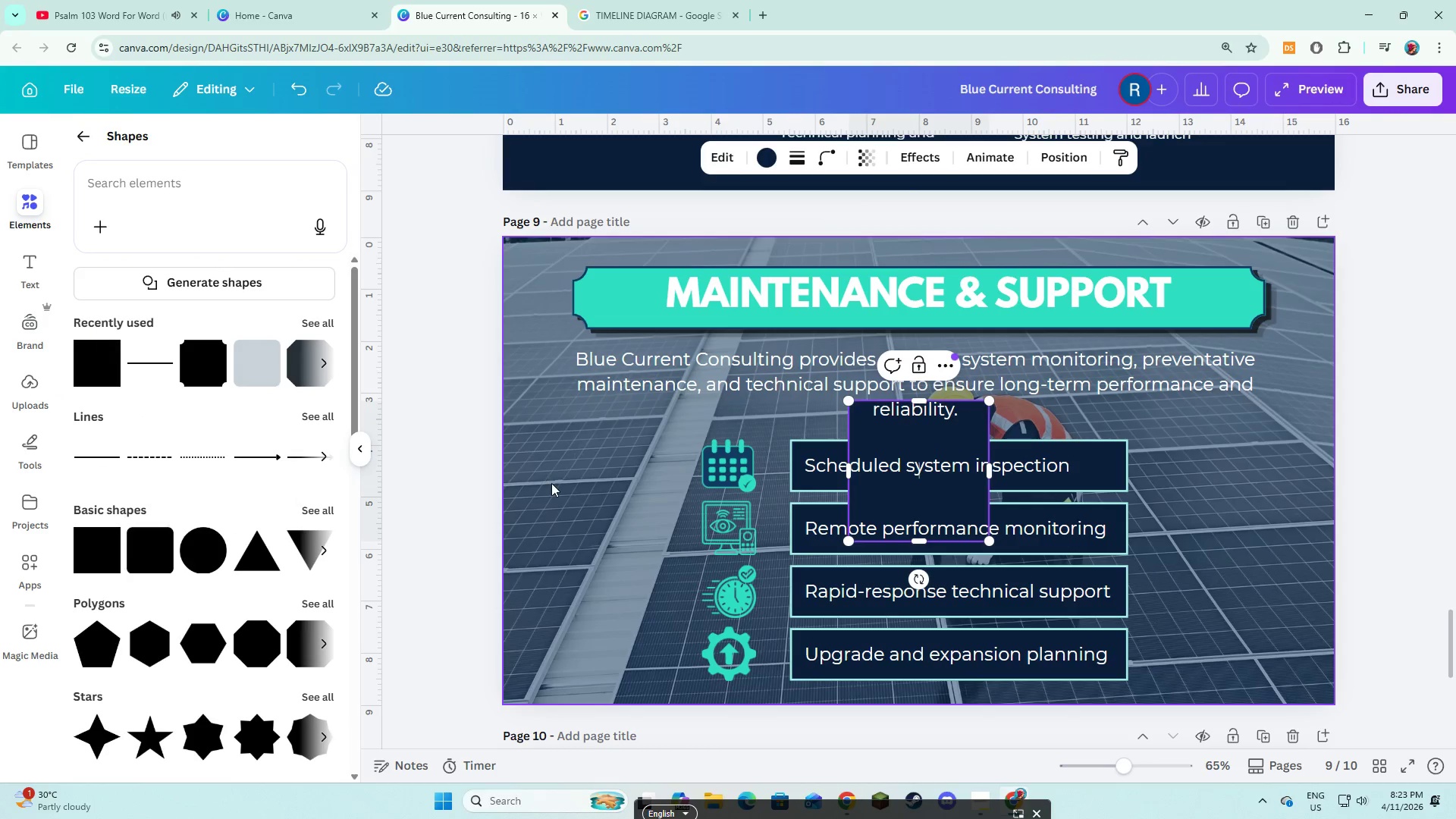 
left_click([553, 485])
 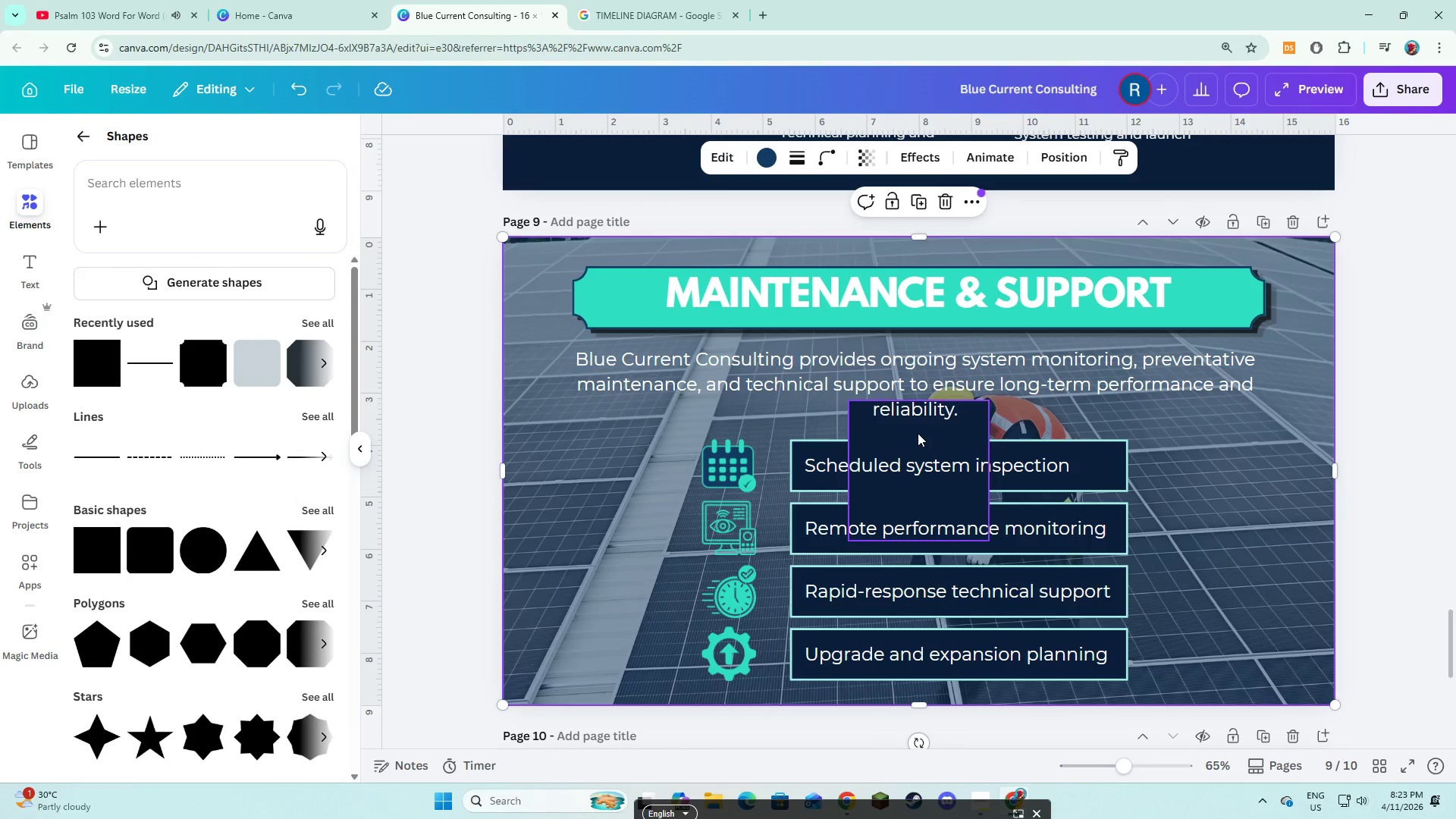 
left_click_drag(start_coordinate=[918, 433], to_coordinate=[635, 372])
 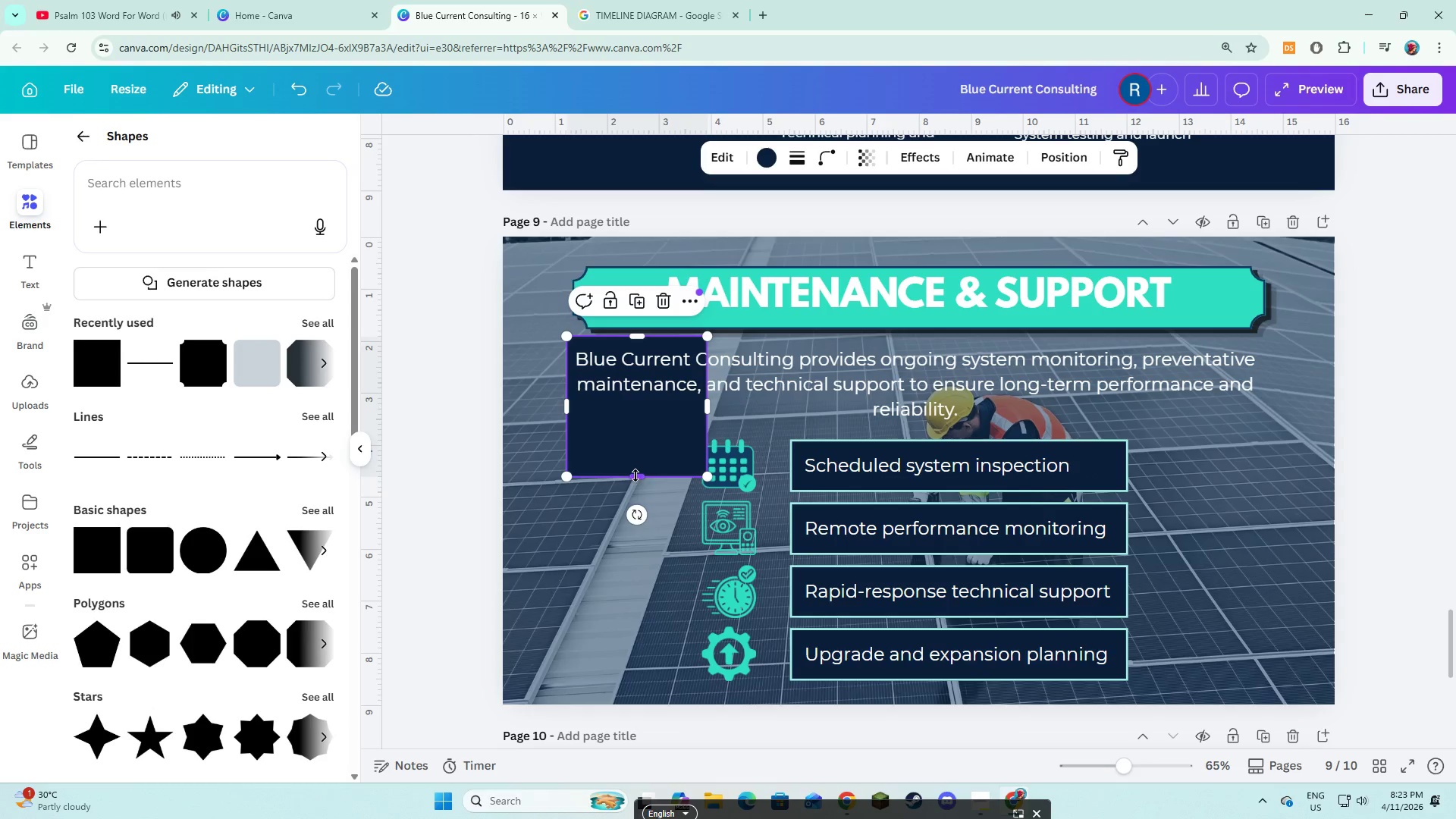 
left_click_drag(start_coordinate=[635, 475], to_coordinate=[645, 419])
 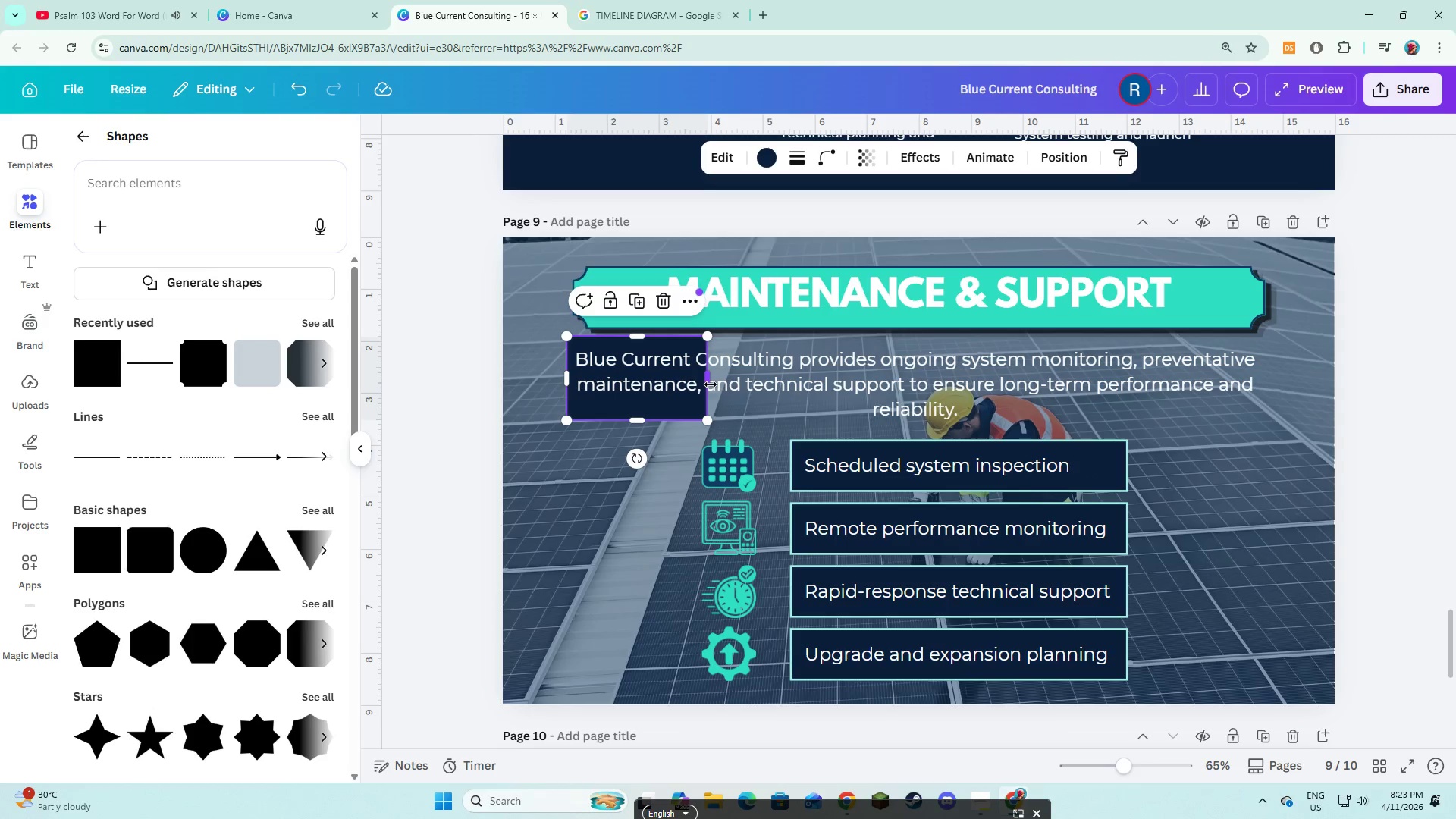 
left_click_drag(start_coordinate=[711, 383], to_coordinate=[1272, 422])
 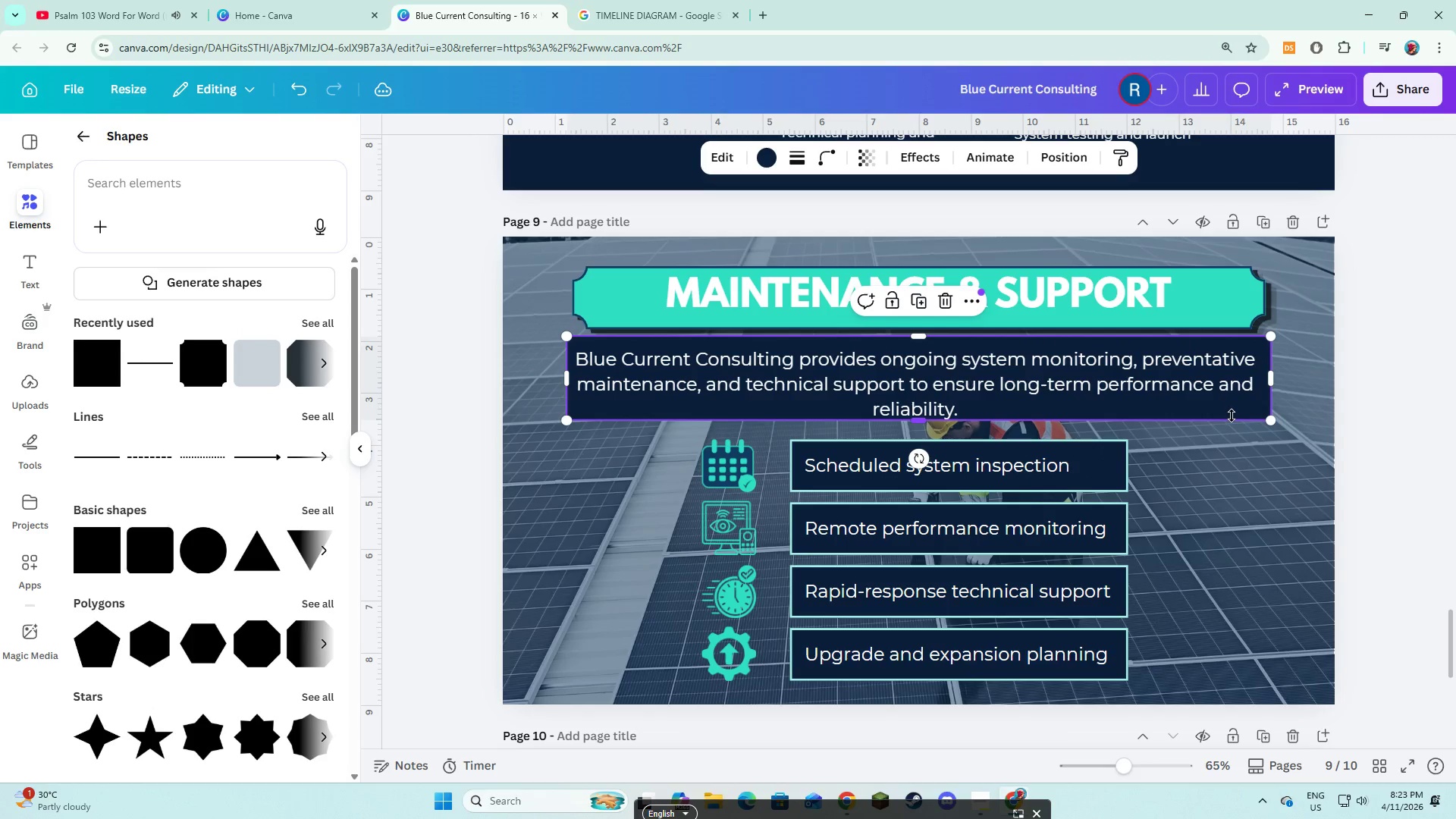 
left_click([1232, 416])
 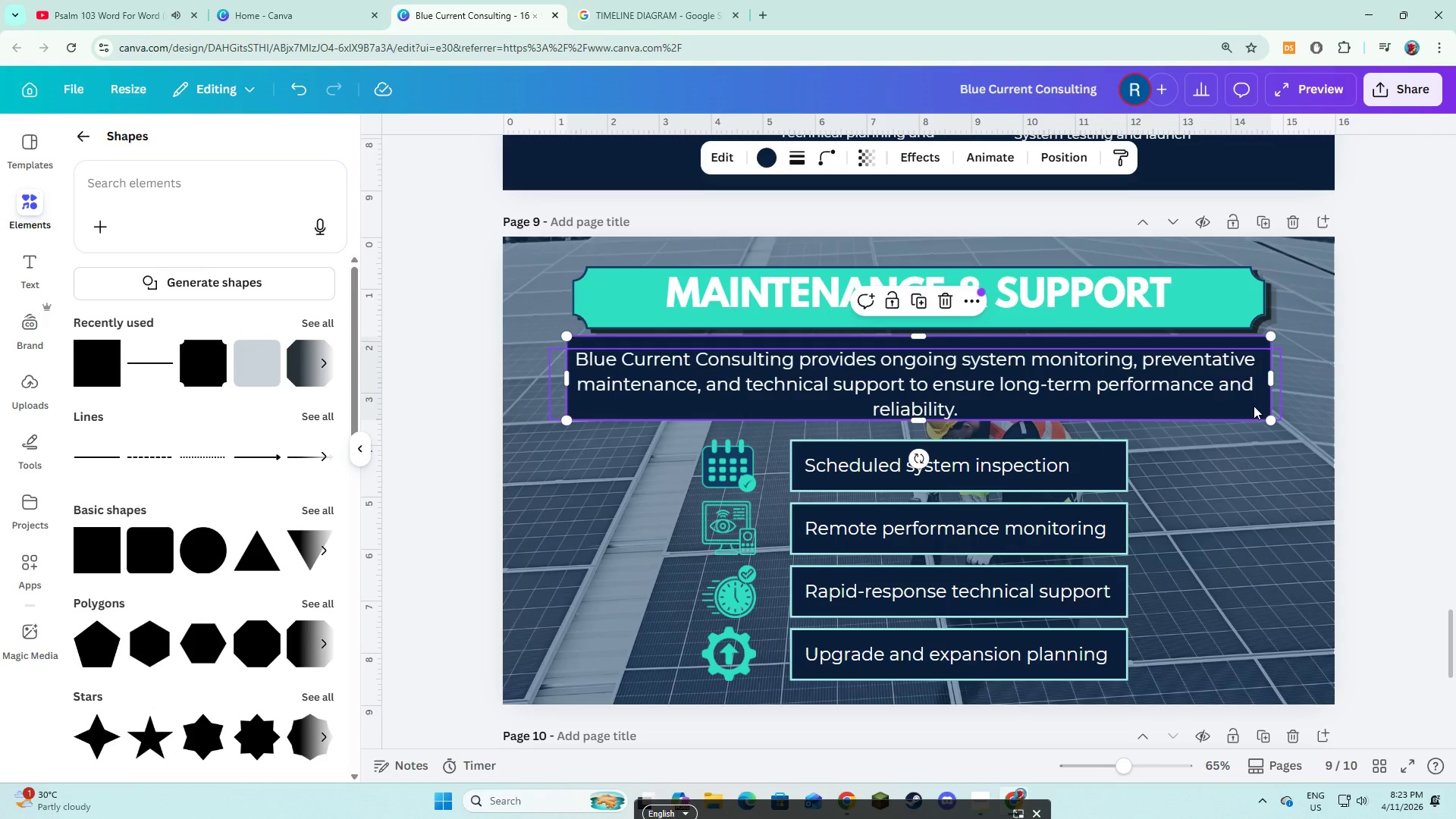 
left_click([1254, 406])
 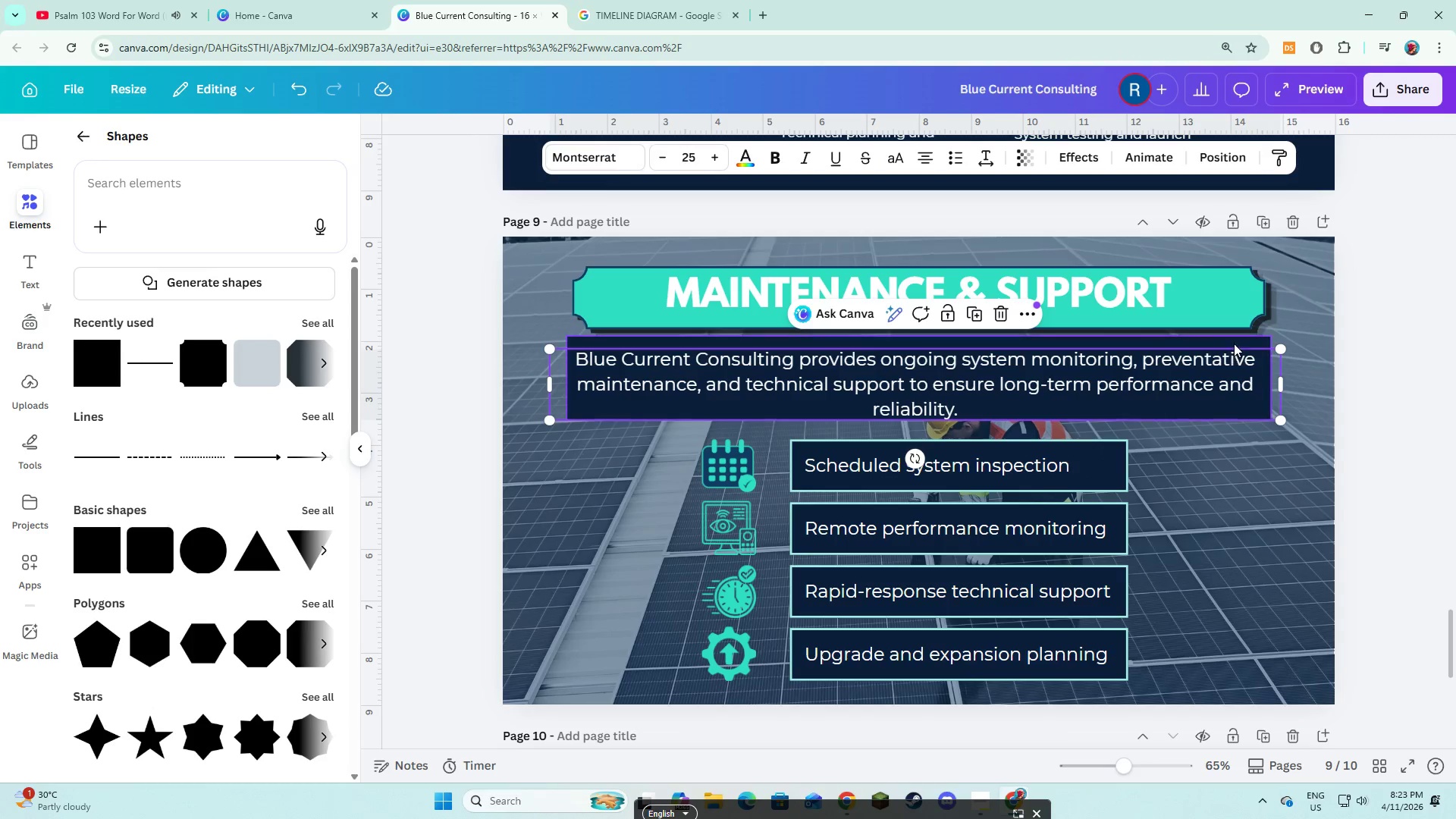 
left_click([1234, 341])
 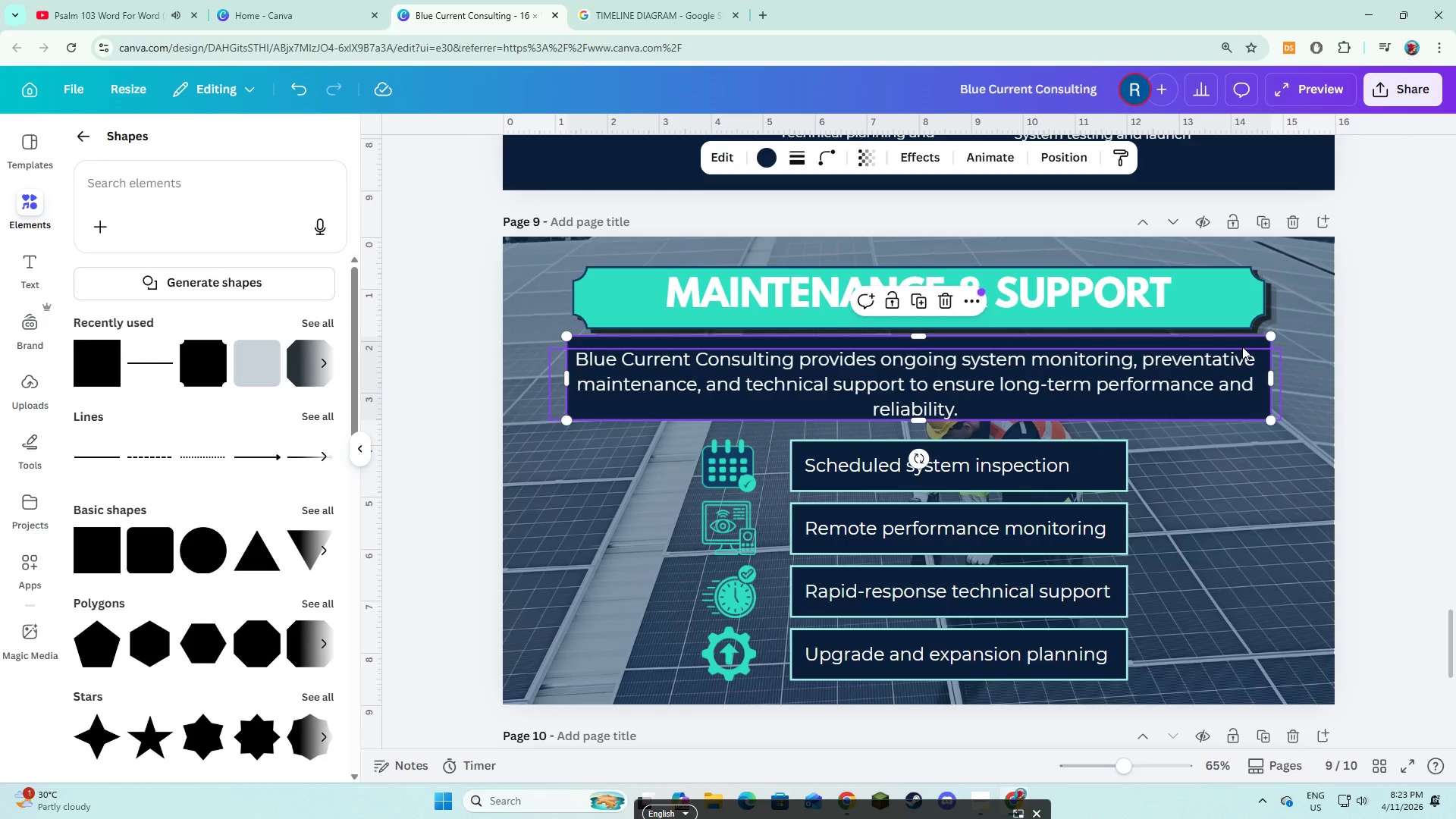 
left_click_drag(start_coordinate=[1242, 344], to_coordinate=[1243, 349])
 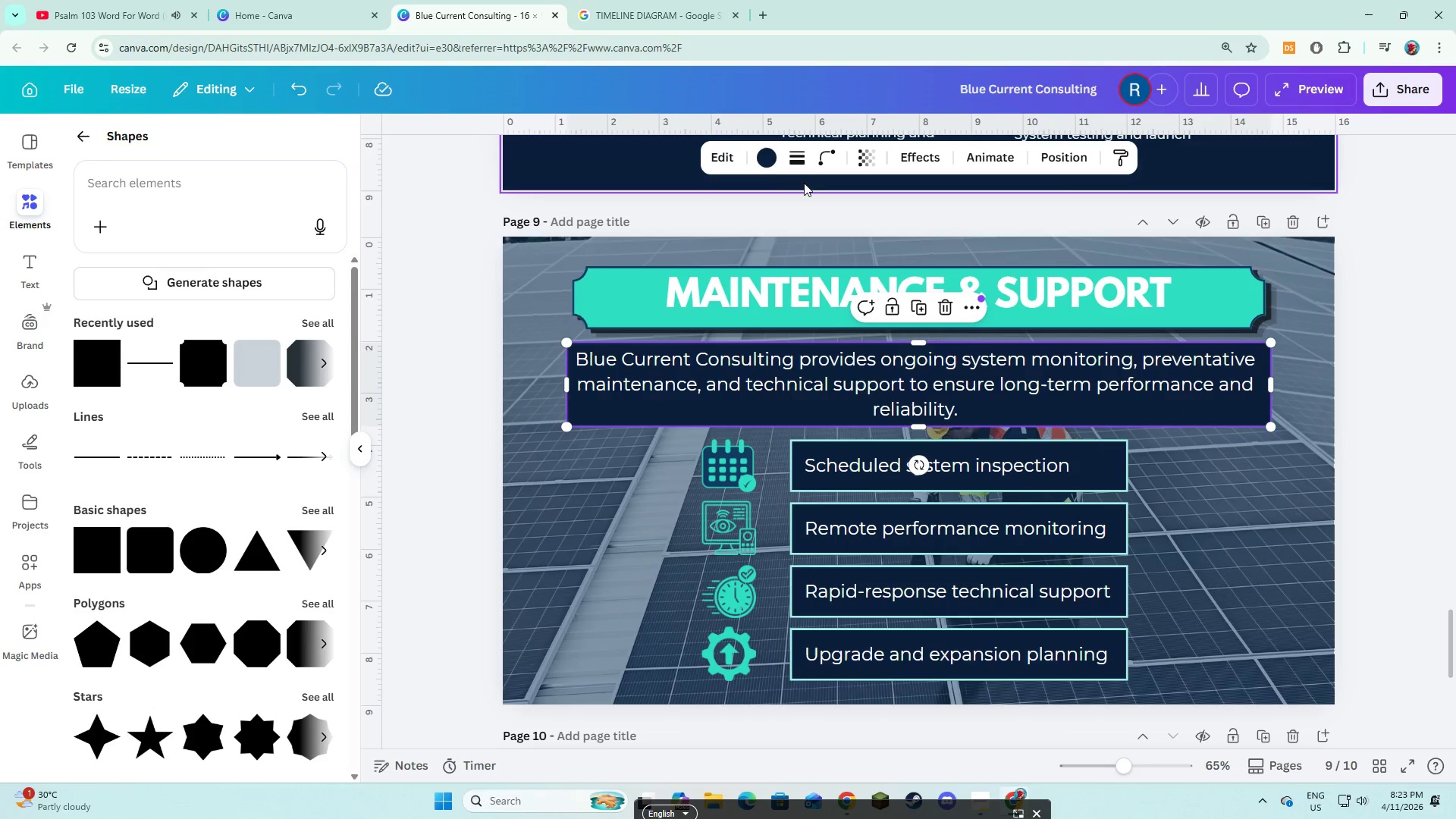 
left_click([792, 161])
 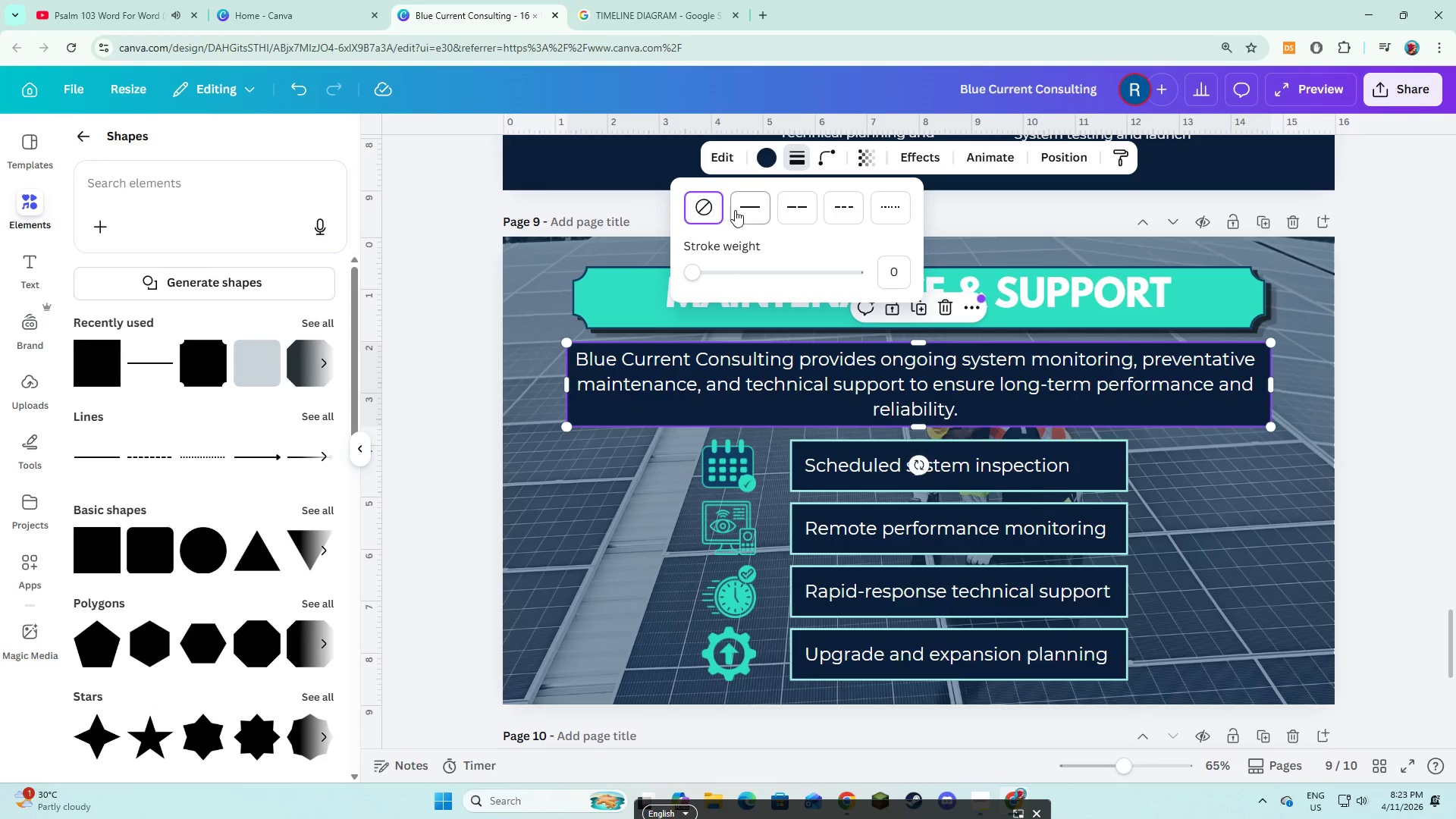 
left_click([735, 210])
 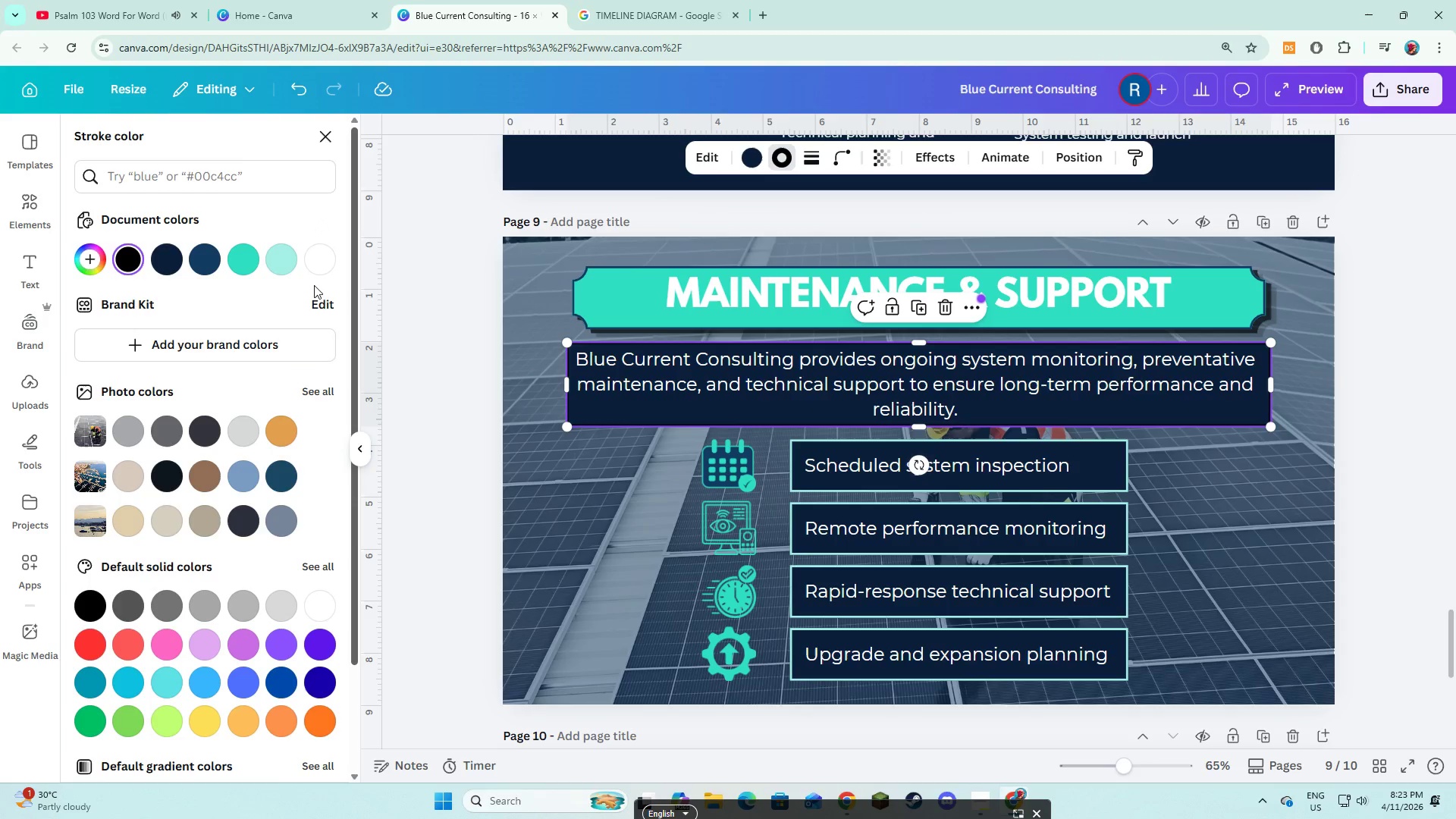 
left_click([278, 260])
 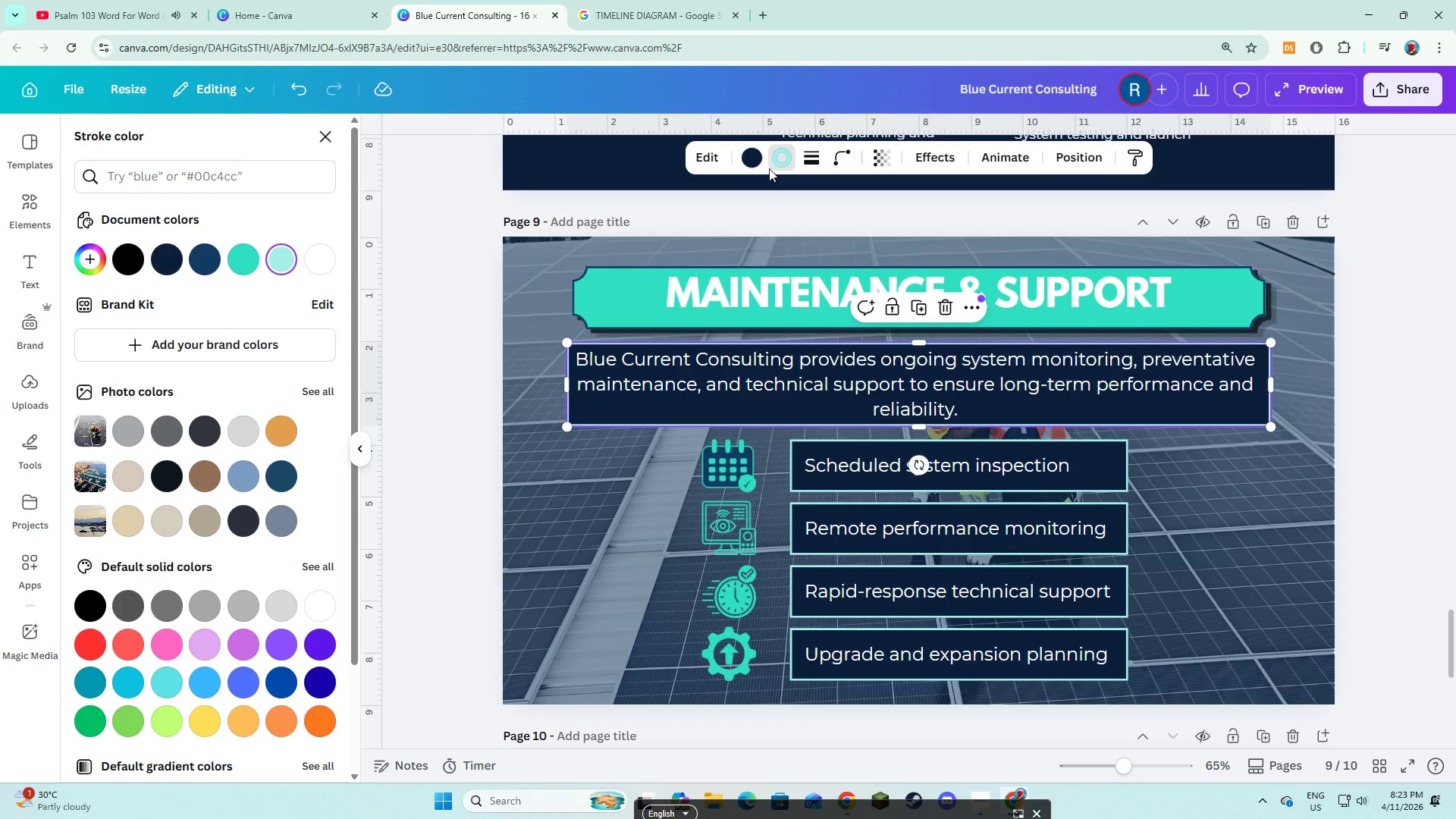 
left_click([767, 165])
 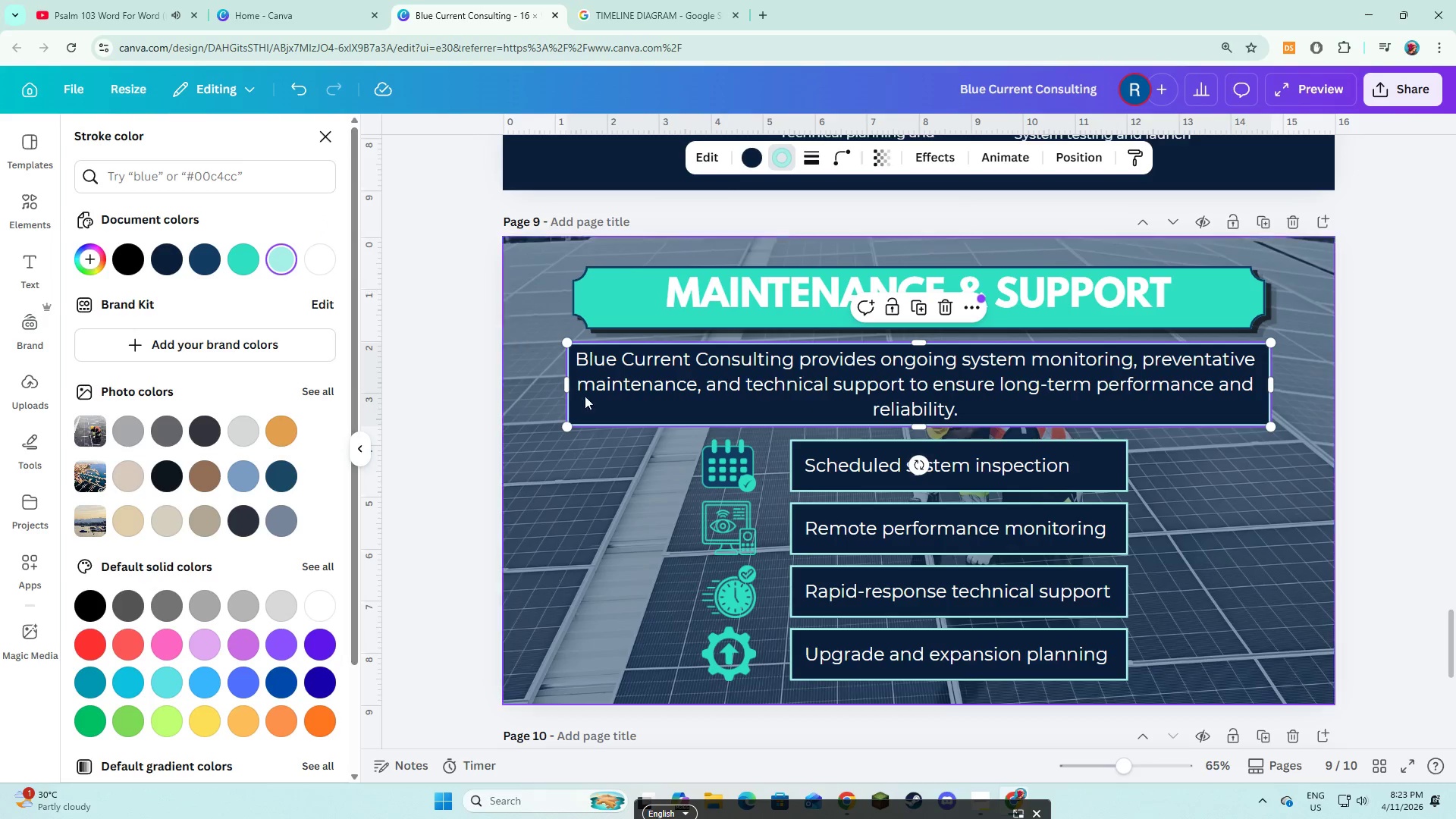 
left_click([580, 474])
 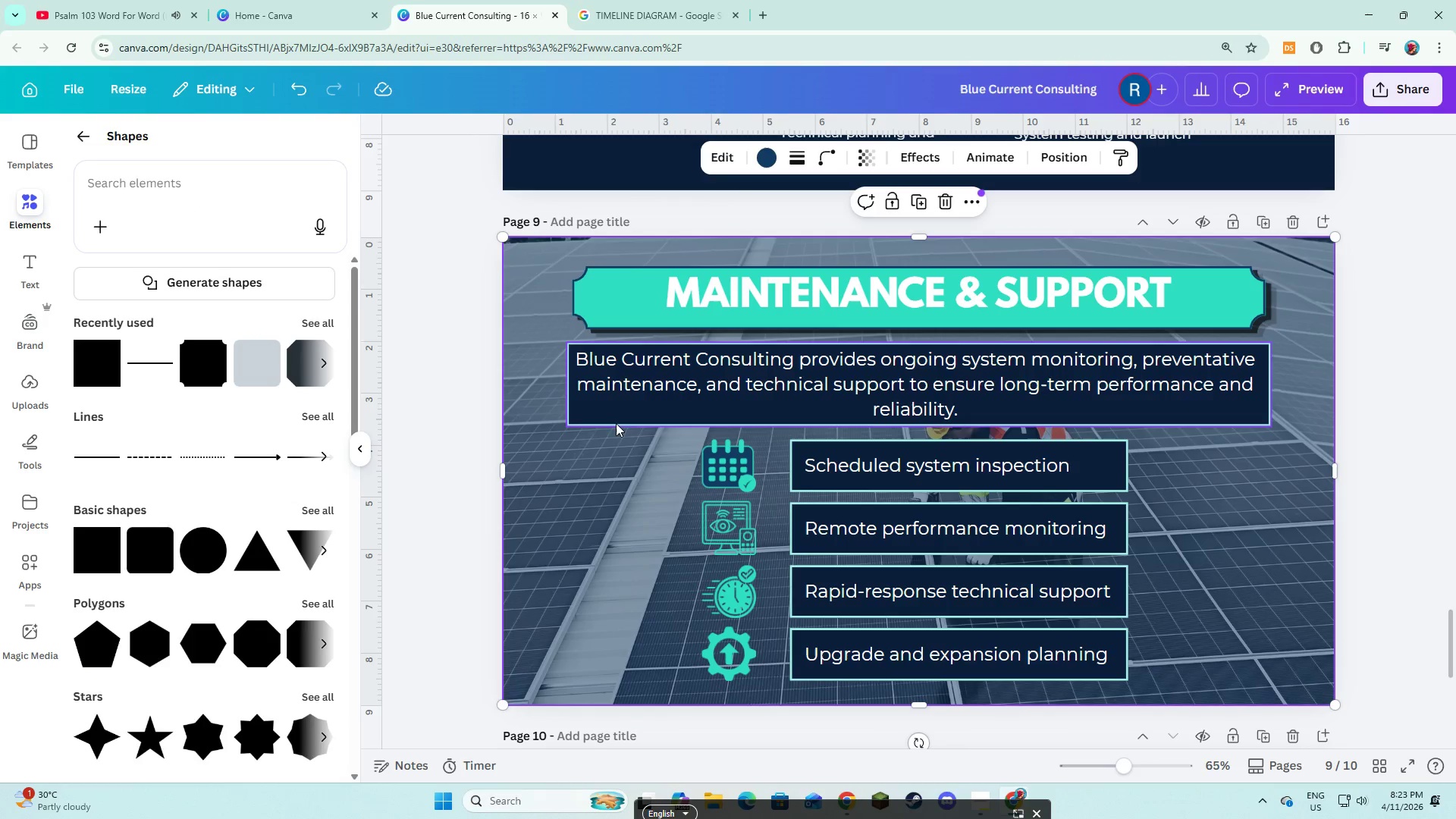 
left_click([616, 421])
 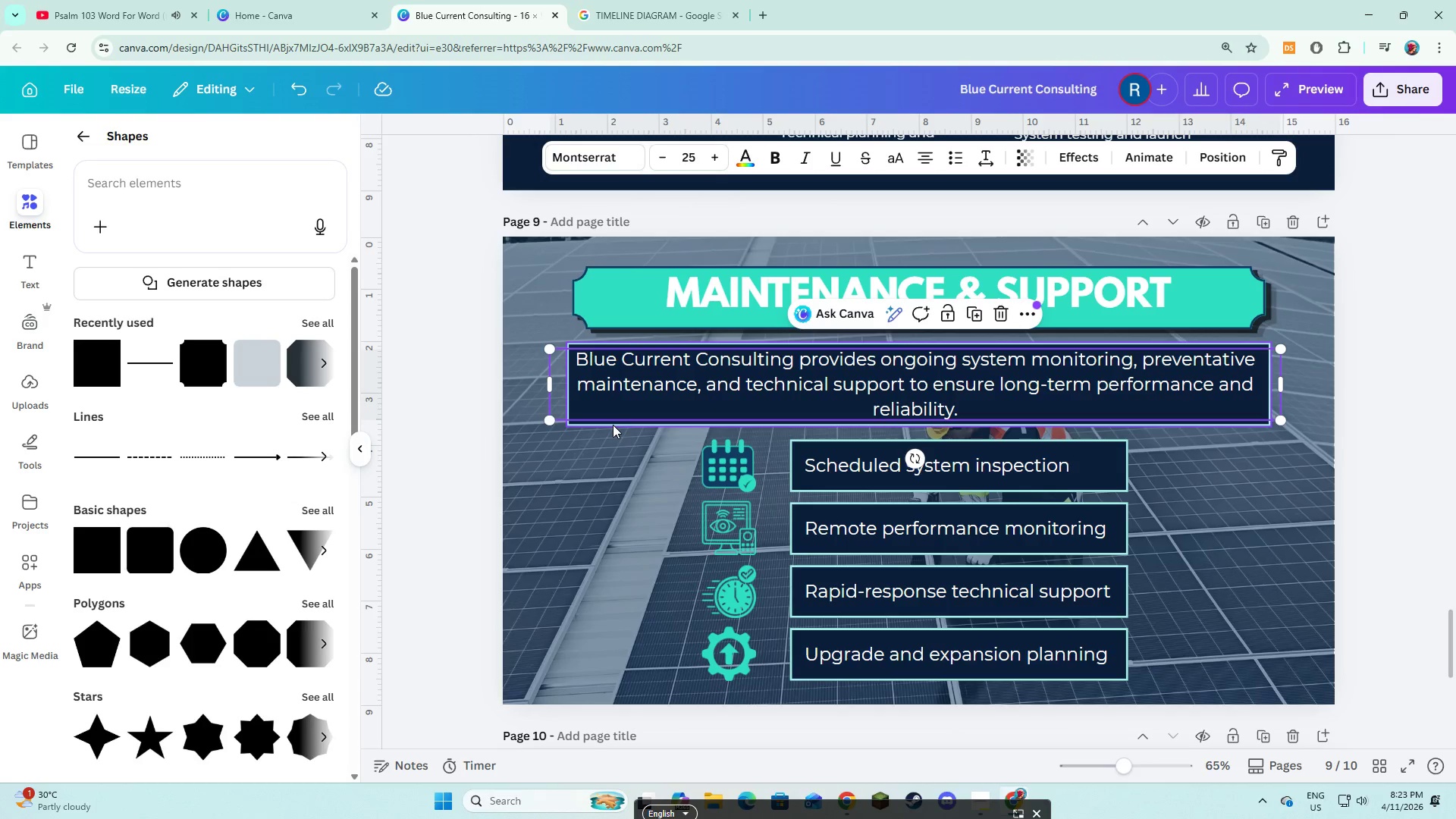 
left_click([613, 425])
 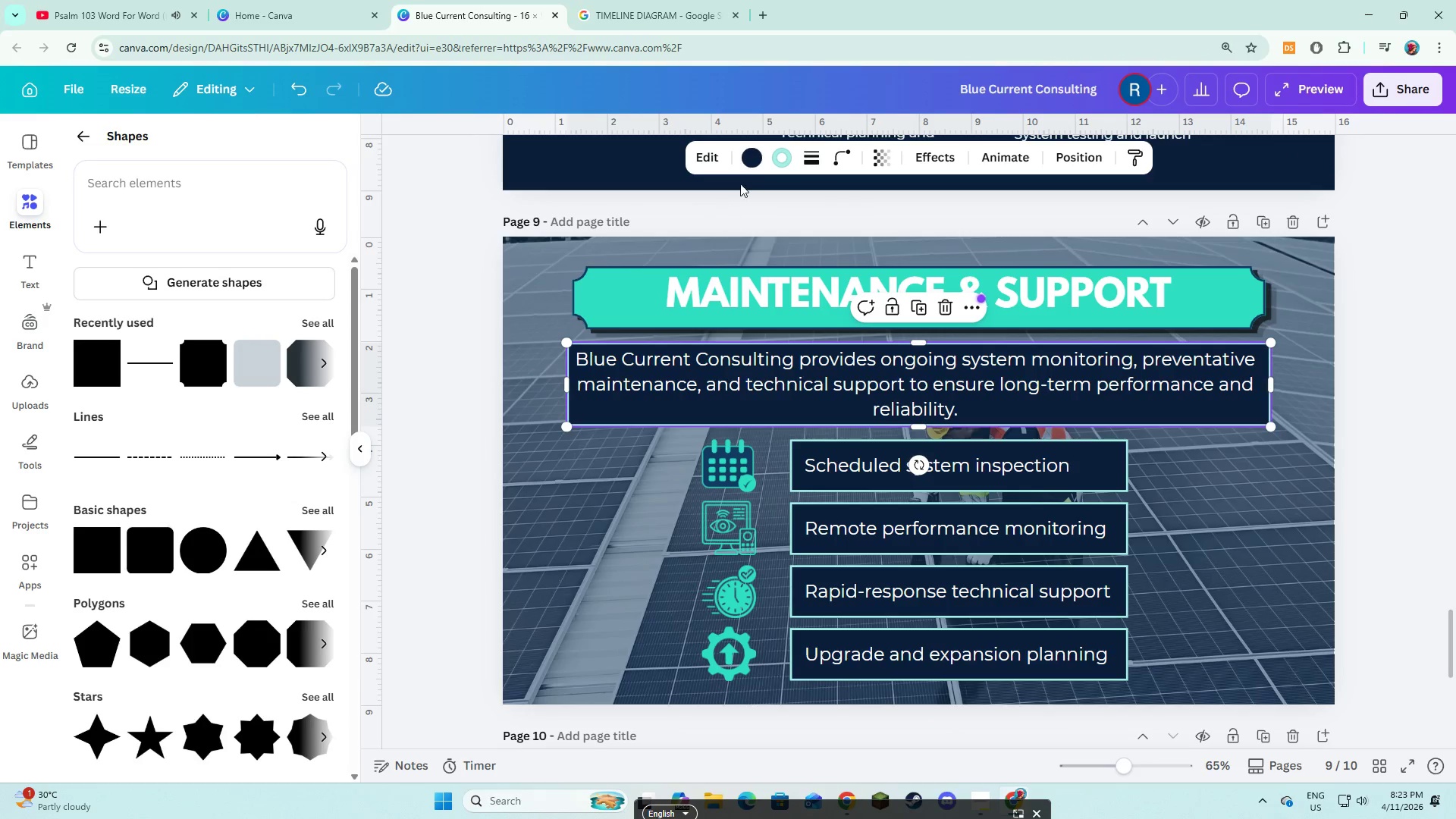 
left_click([750, 160])
 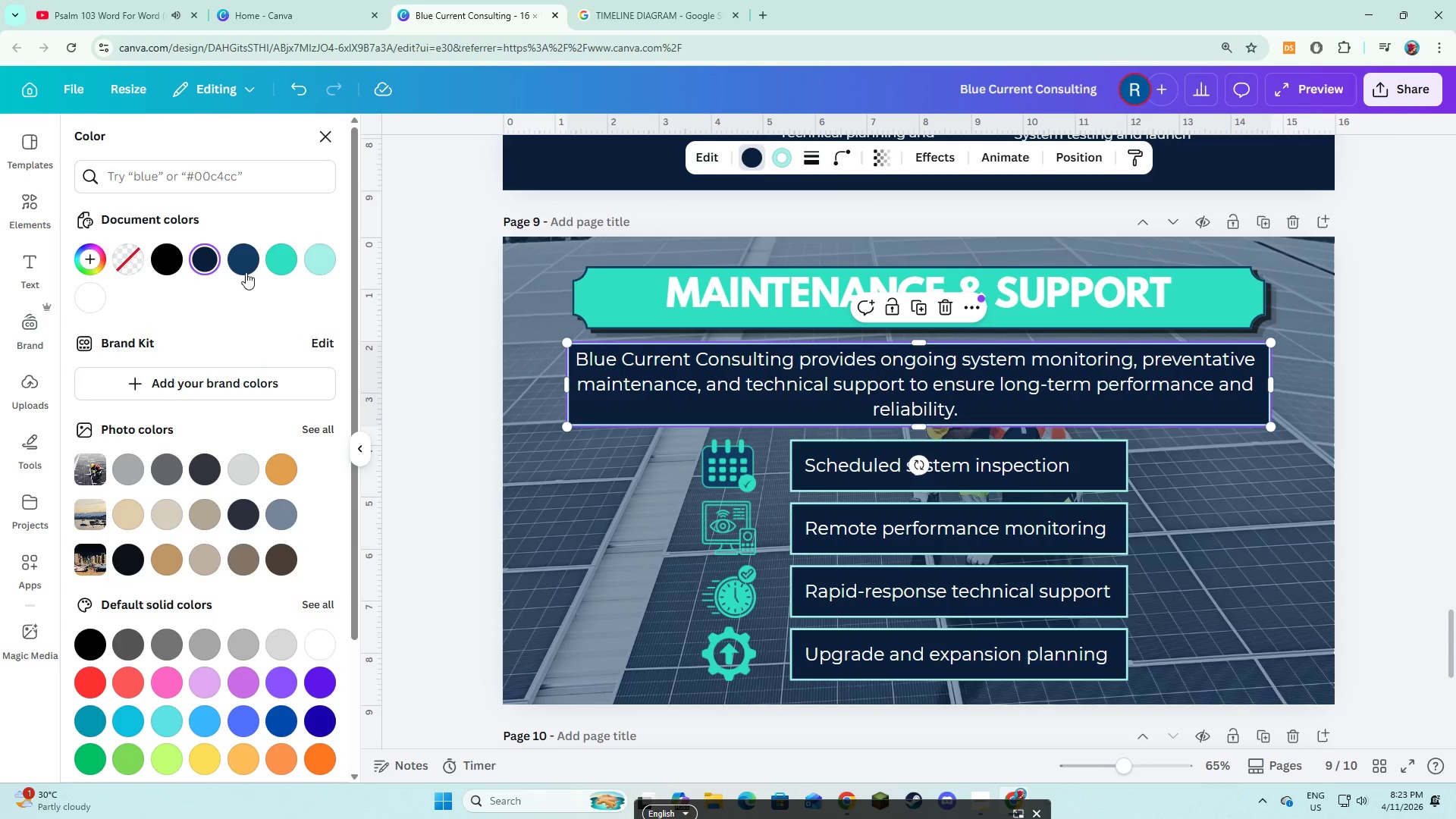 
left_click([246, 268])
 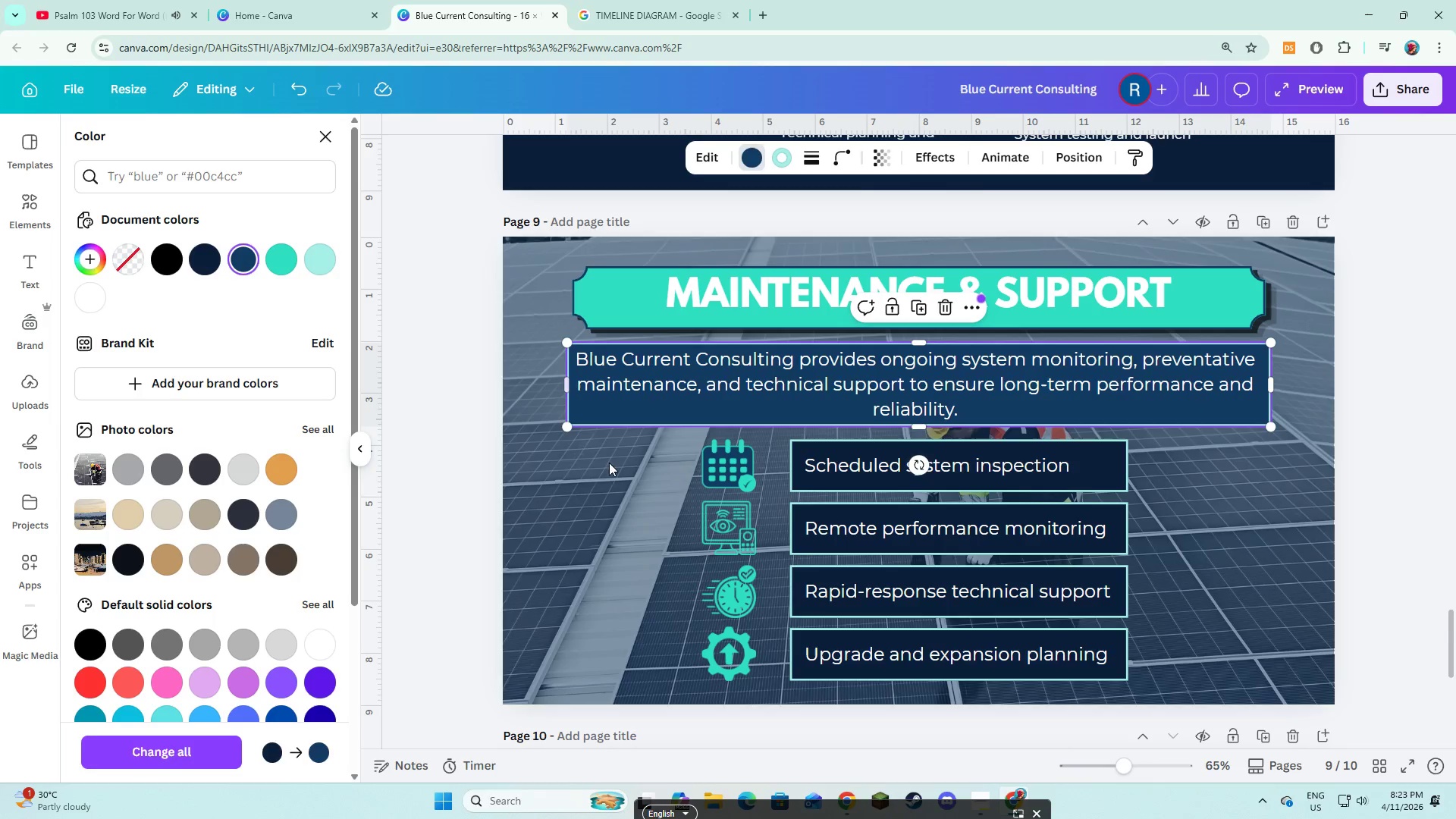 
left_click([630, 496])
 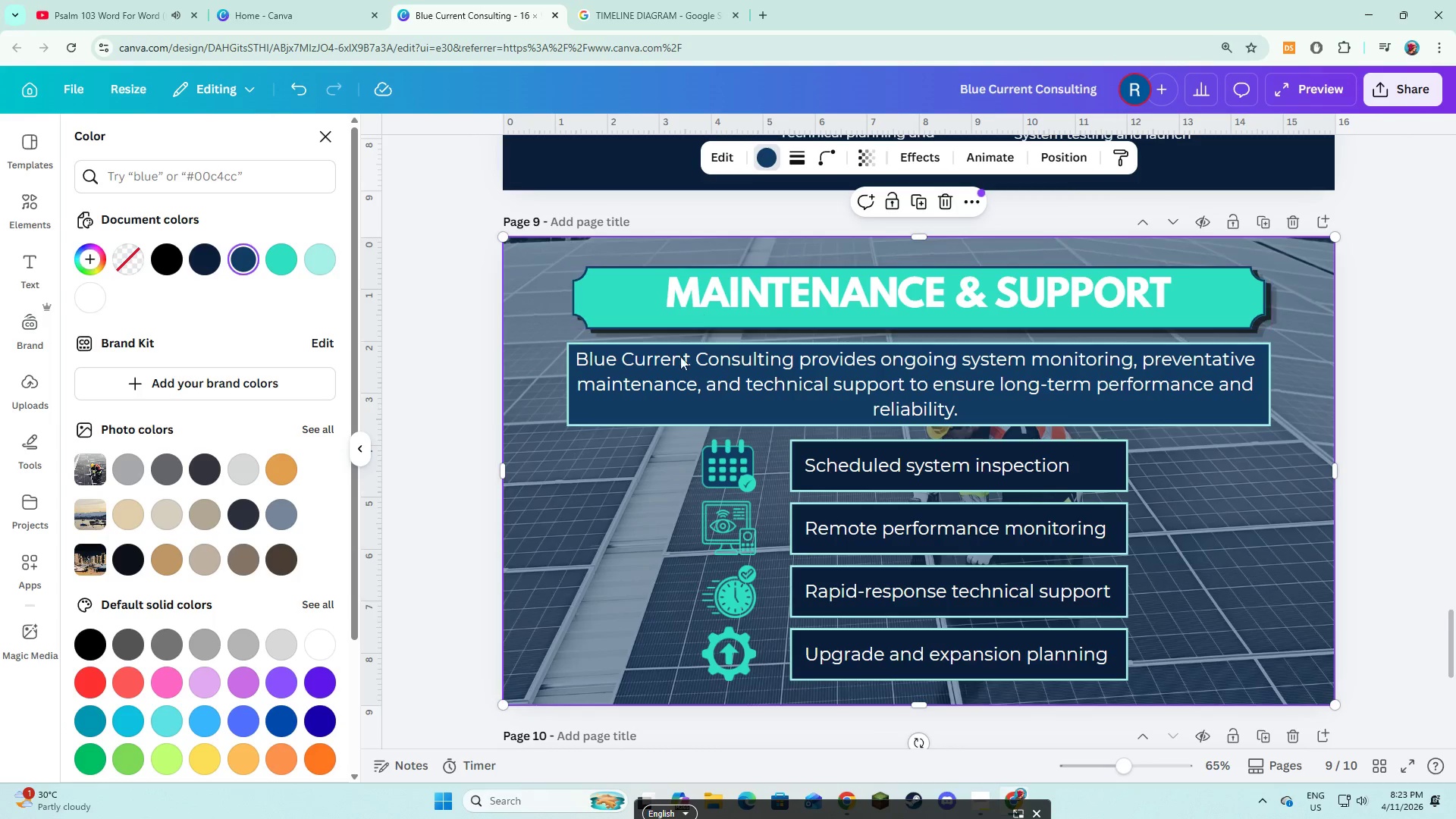 
left_click([677, 372])
 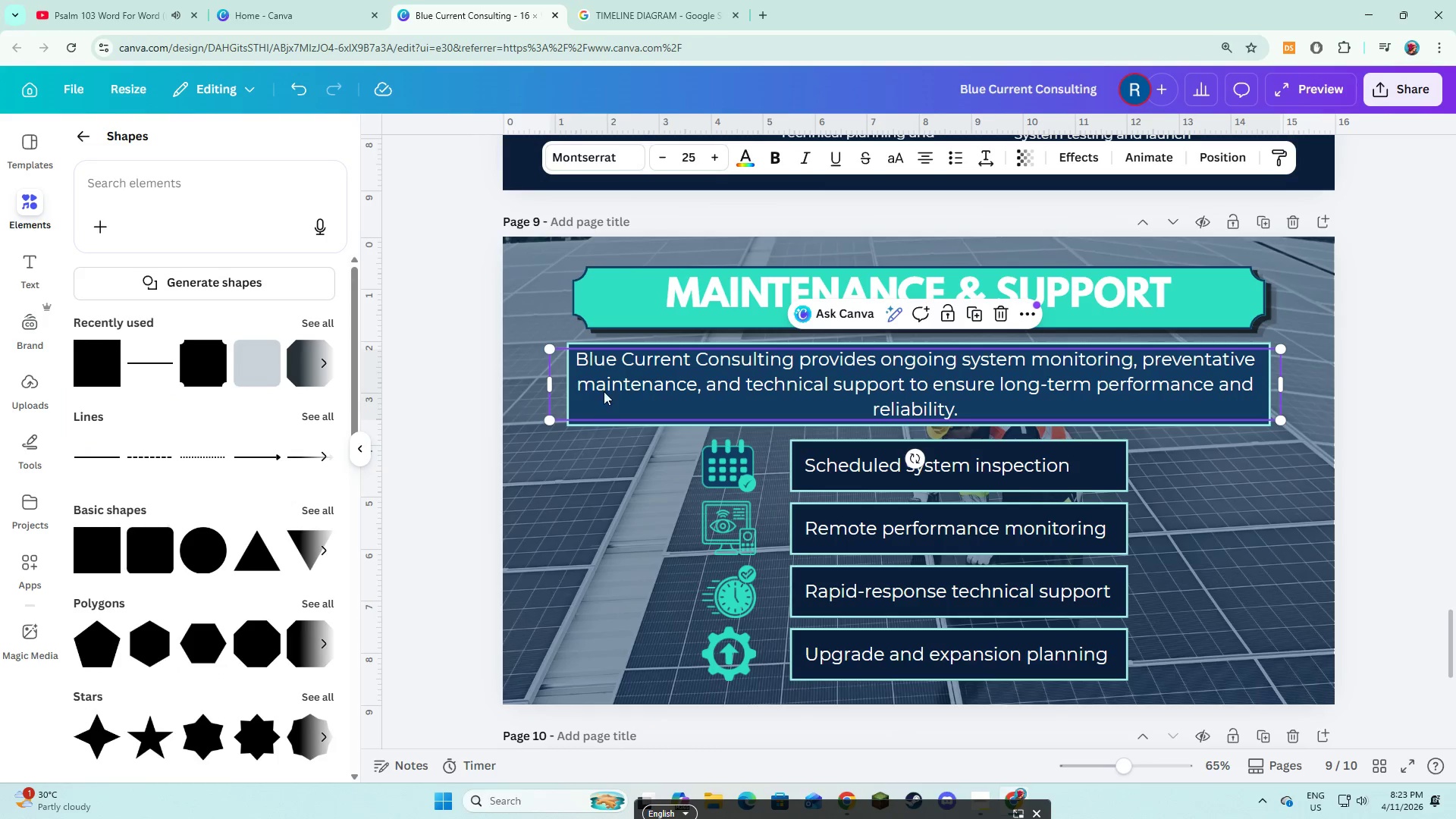 
hold_key(key=ShiftLeft, duration=1.11)
left_click([613, 344])
 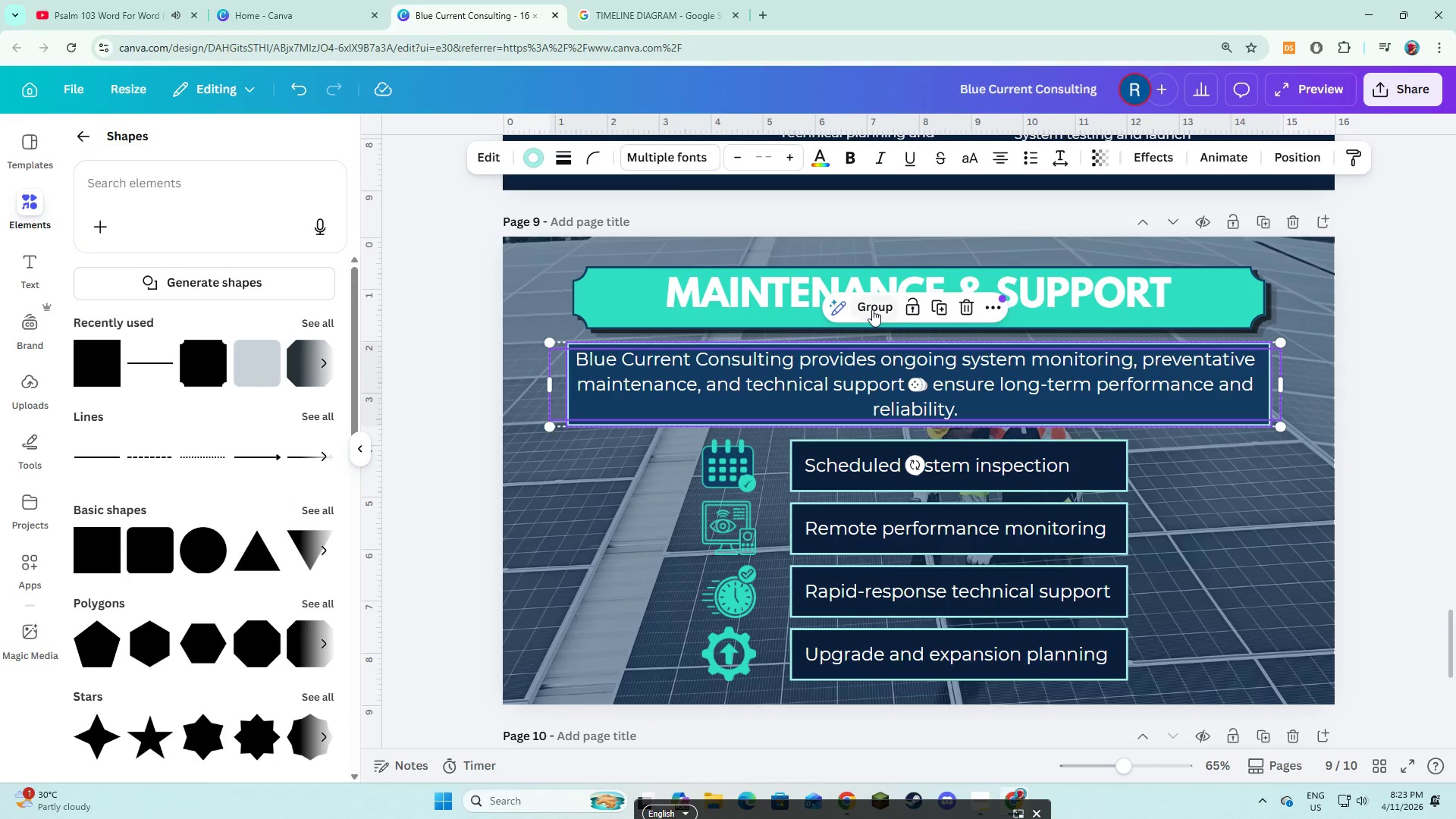 
left_click([872, 309])
 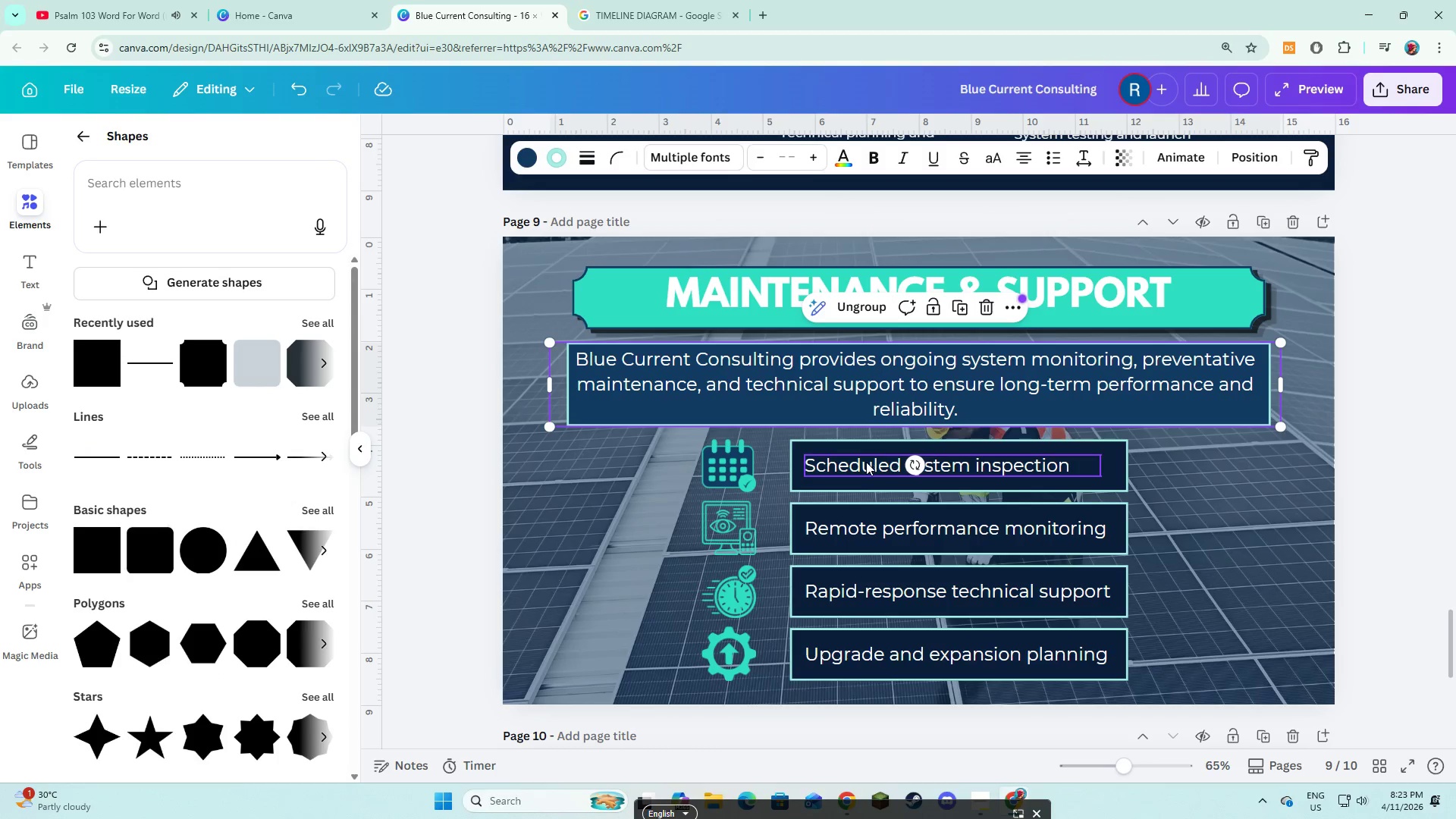 
left_click([866, 462])
 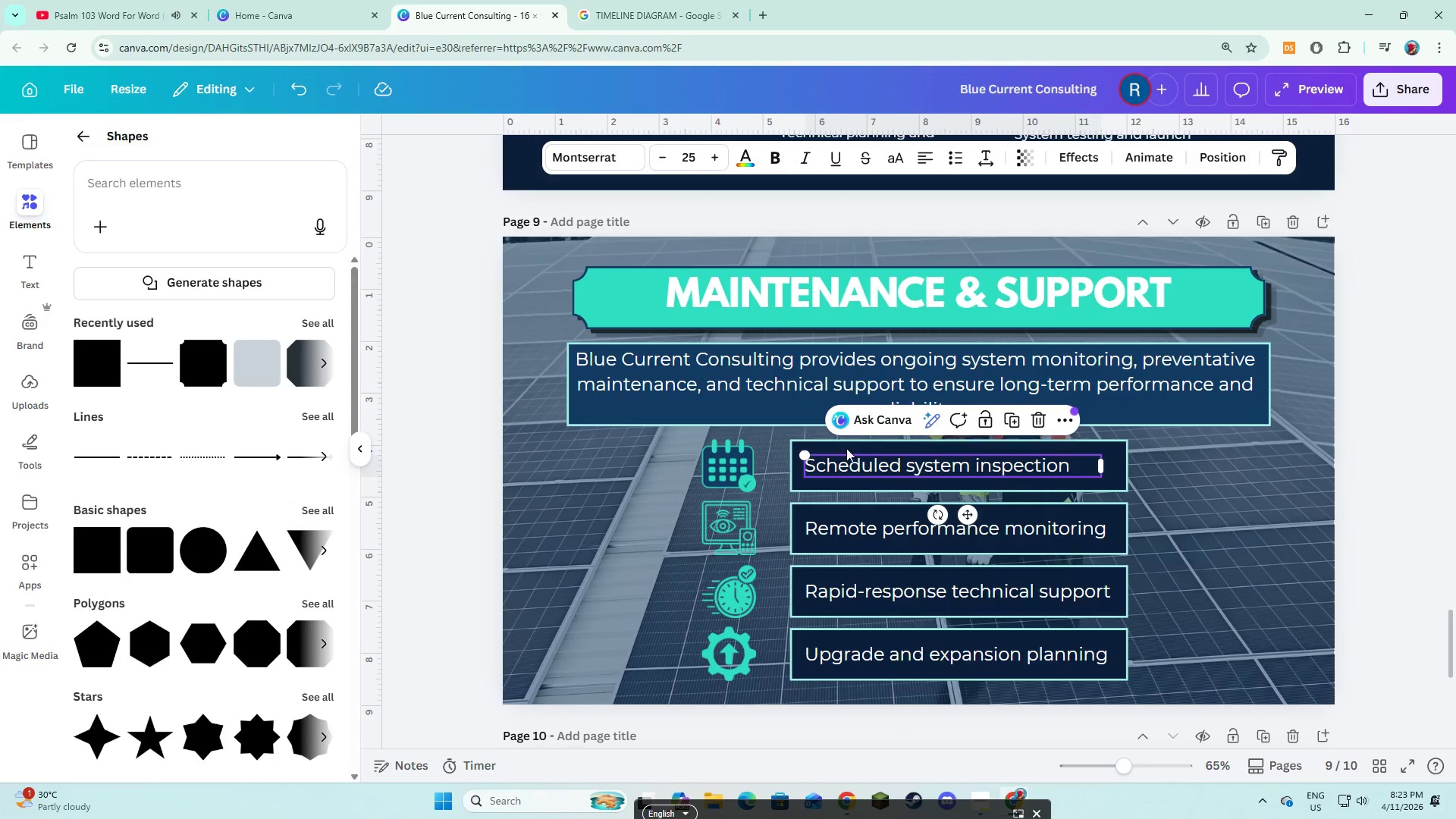 
hold_key(key=ShiftLeft, duration=0.59)
left_click([840, 446])
 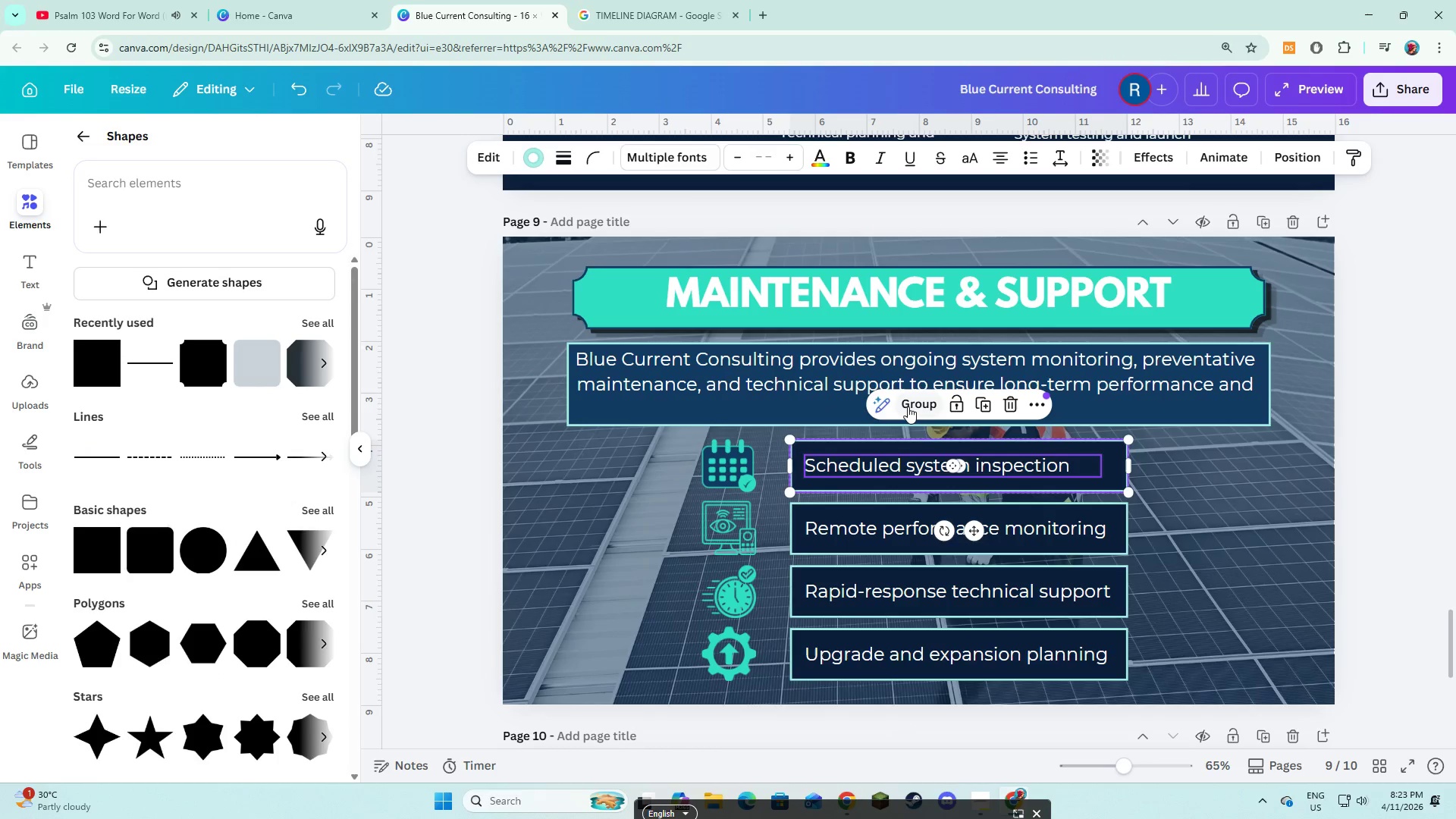 
left_click([908, 406])
 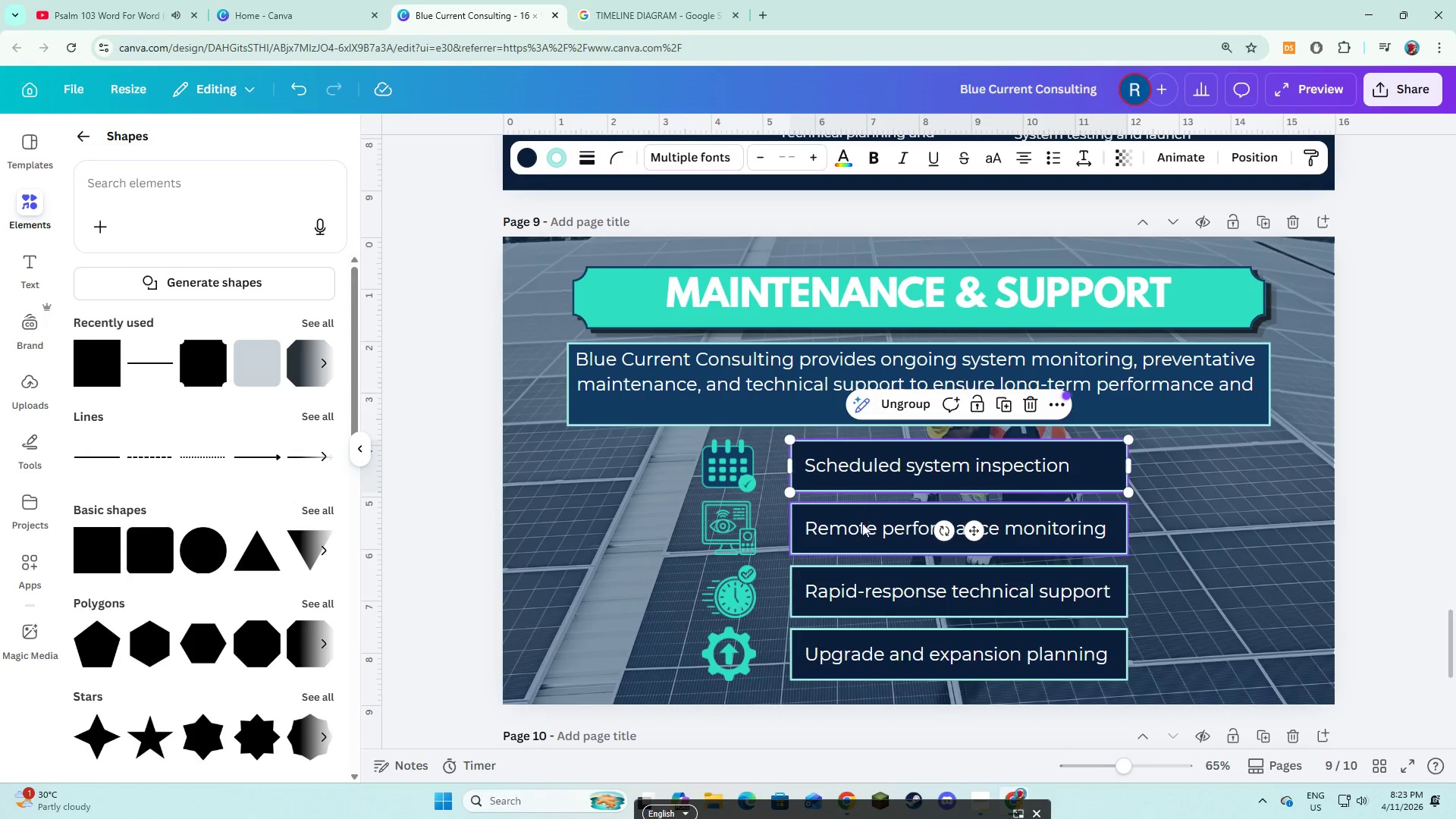 
left_click([862, 530])
 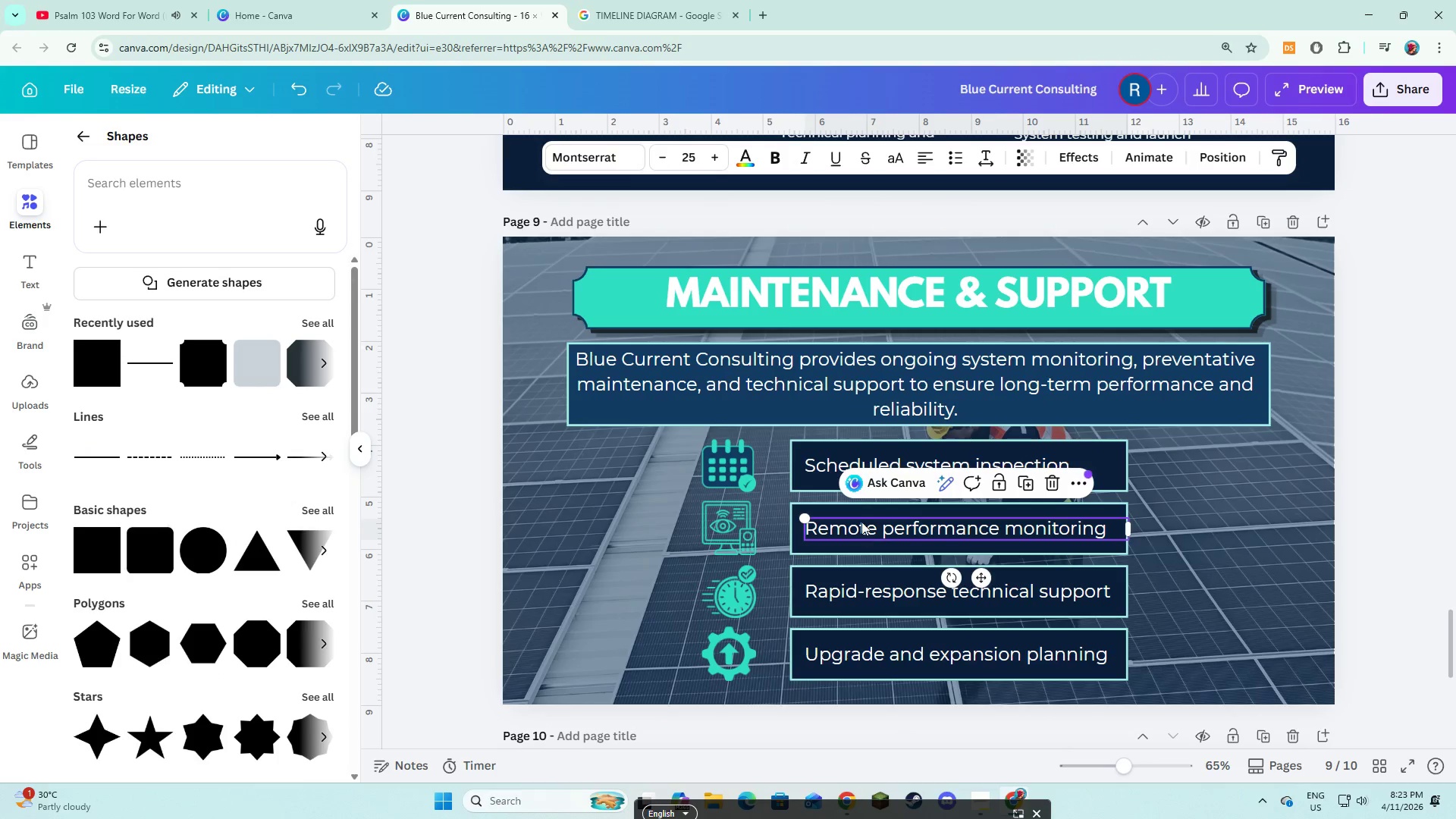 
hold_key(key=ShiftLeft, duration=0.66)
left_click([861, 511])
 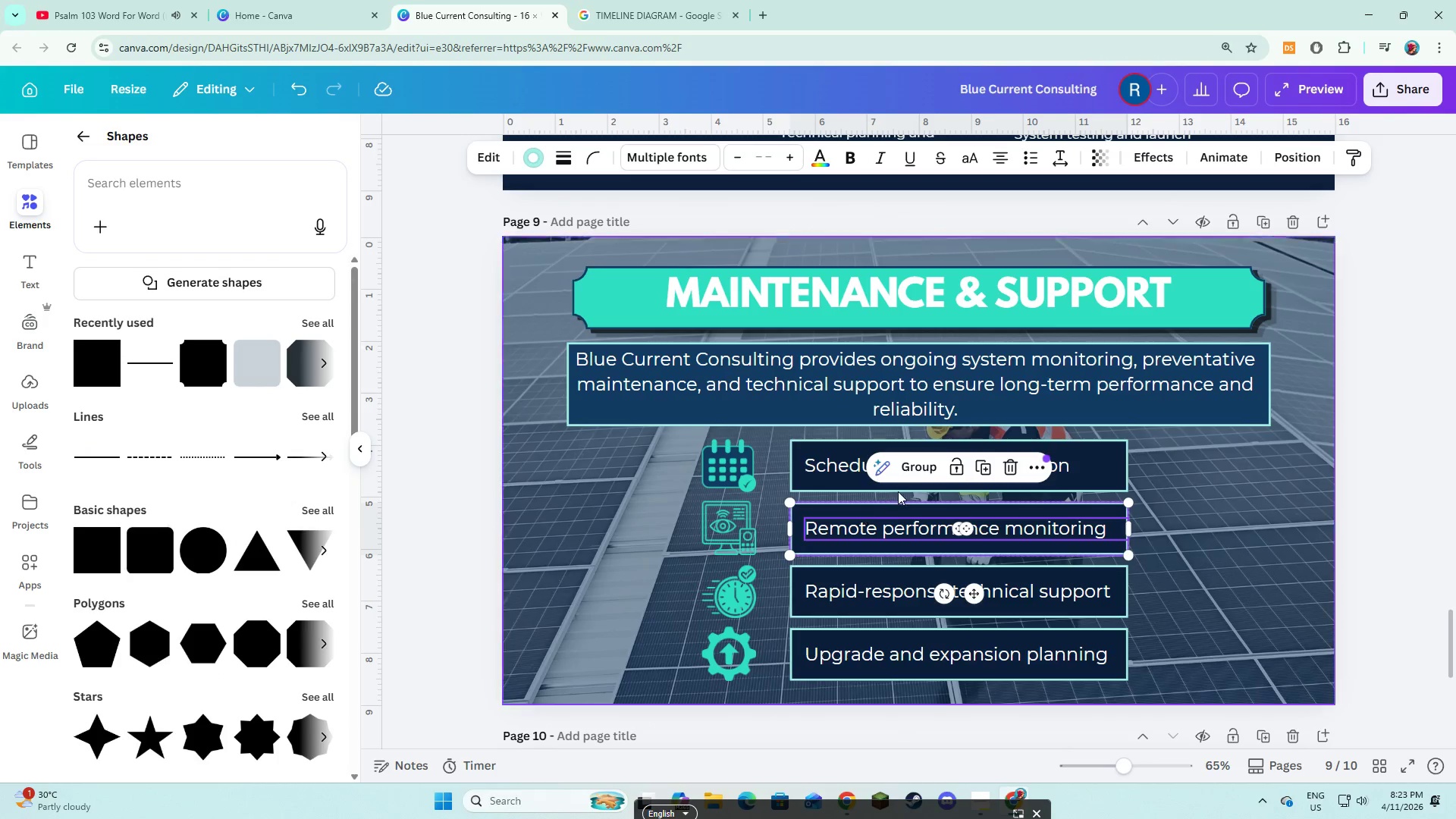 
hold_key(key=ShiftLeft, duration=1.66)
left_click([905, 472])
 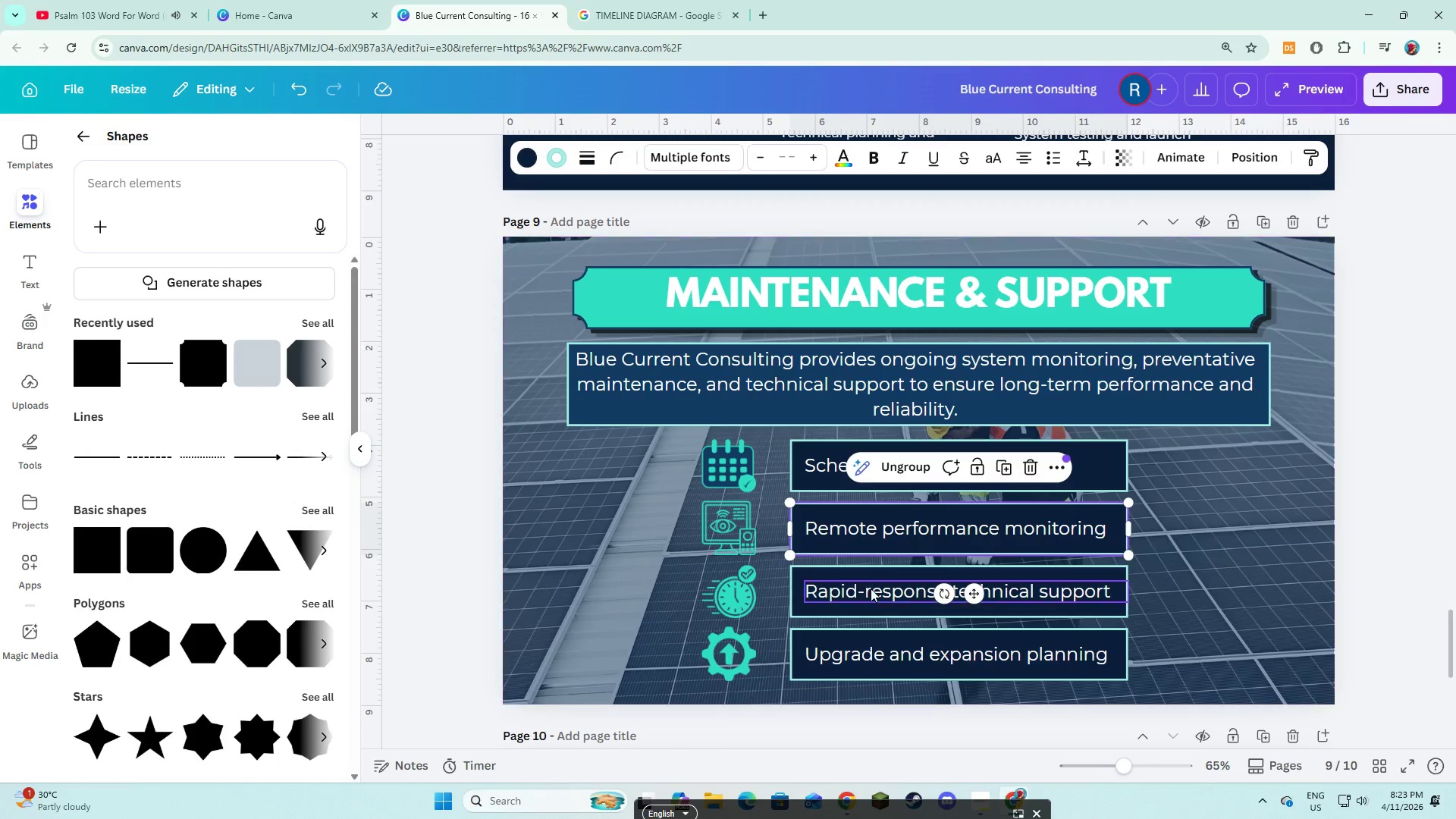 
left_click([871, 588])
 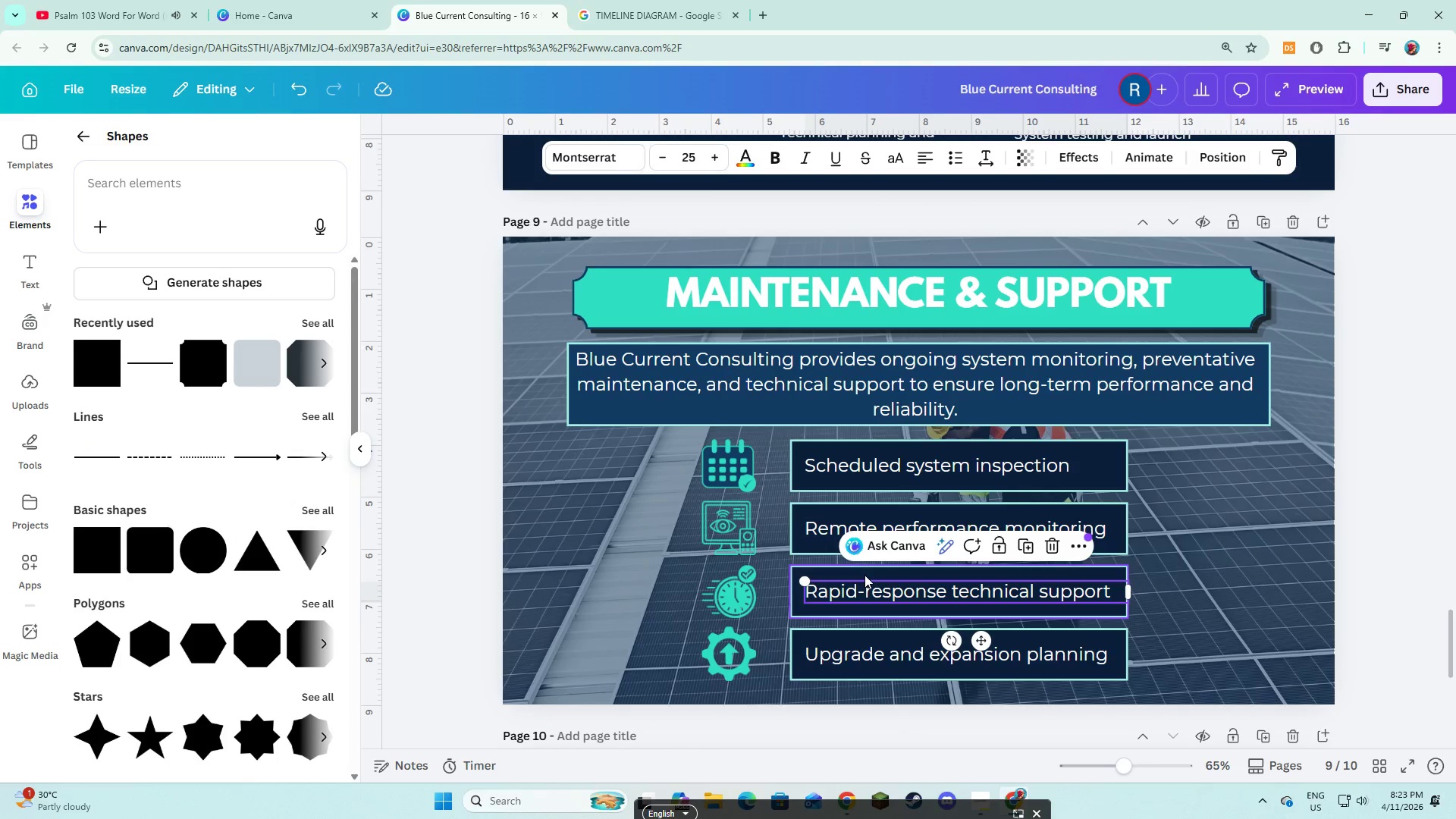 
left_click([864, 575])
 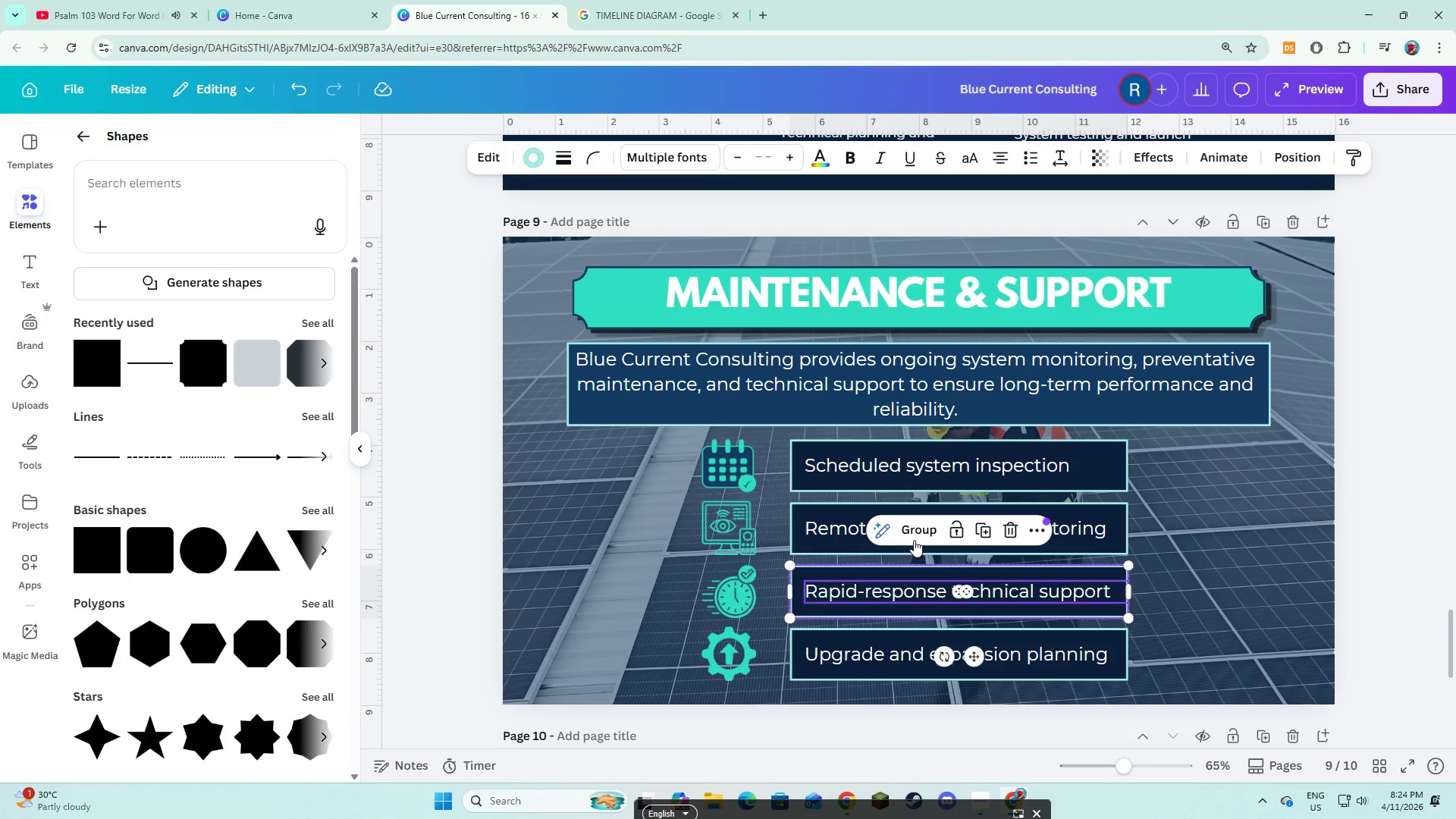 
left_click([914, 534])
 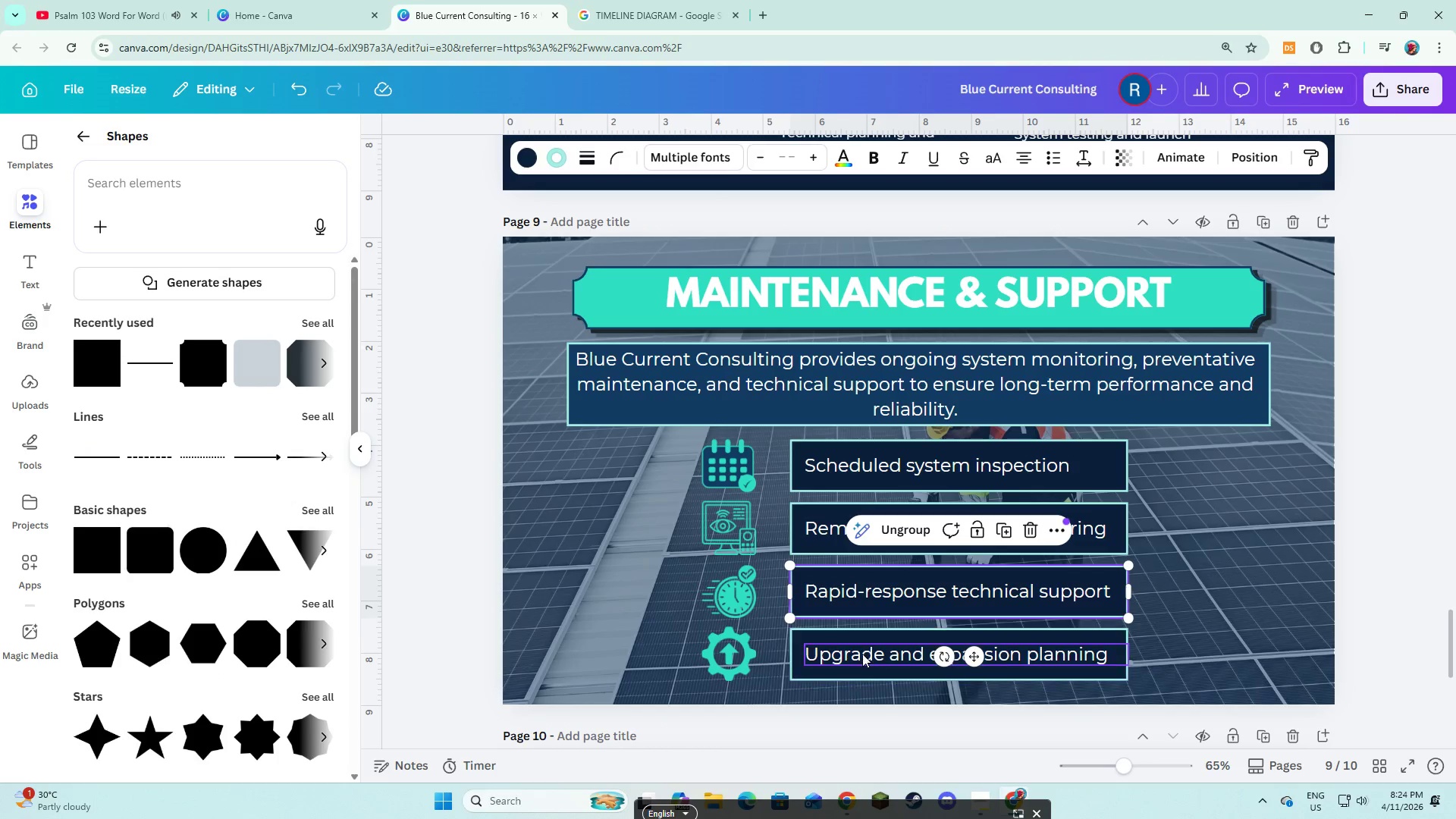 
left_click([862, 654])
 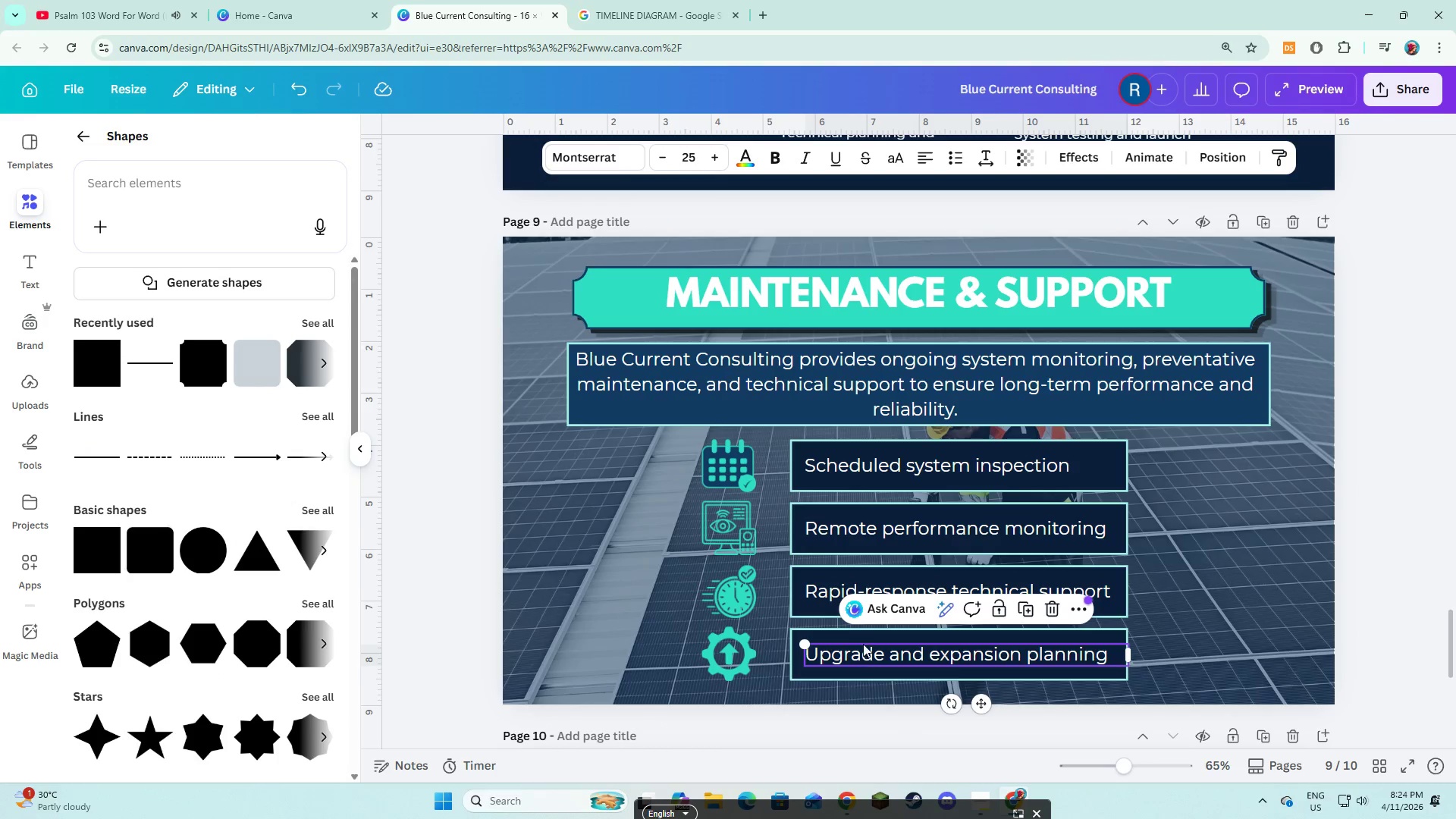 
hold_key(key=ShiftLeft, duration=0.48)
double_click([866, 633])
 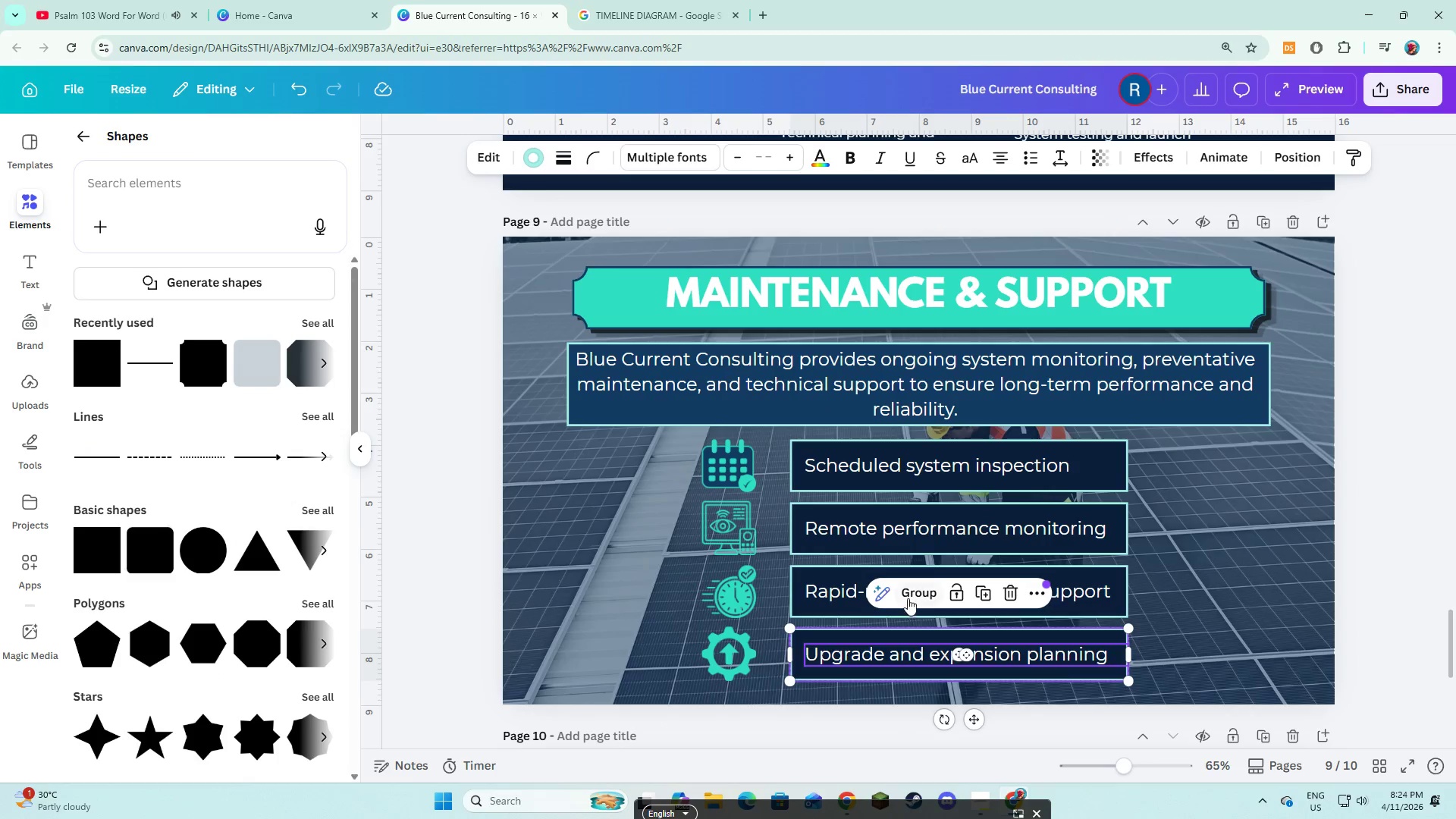 
left_click([908, 596])
 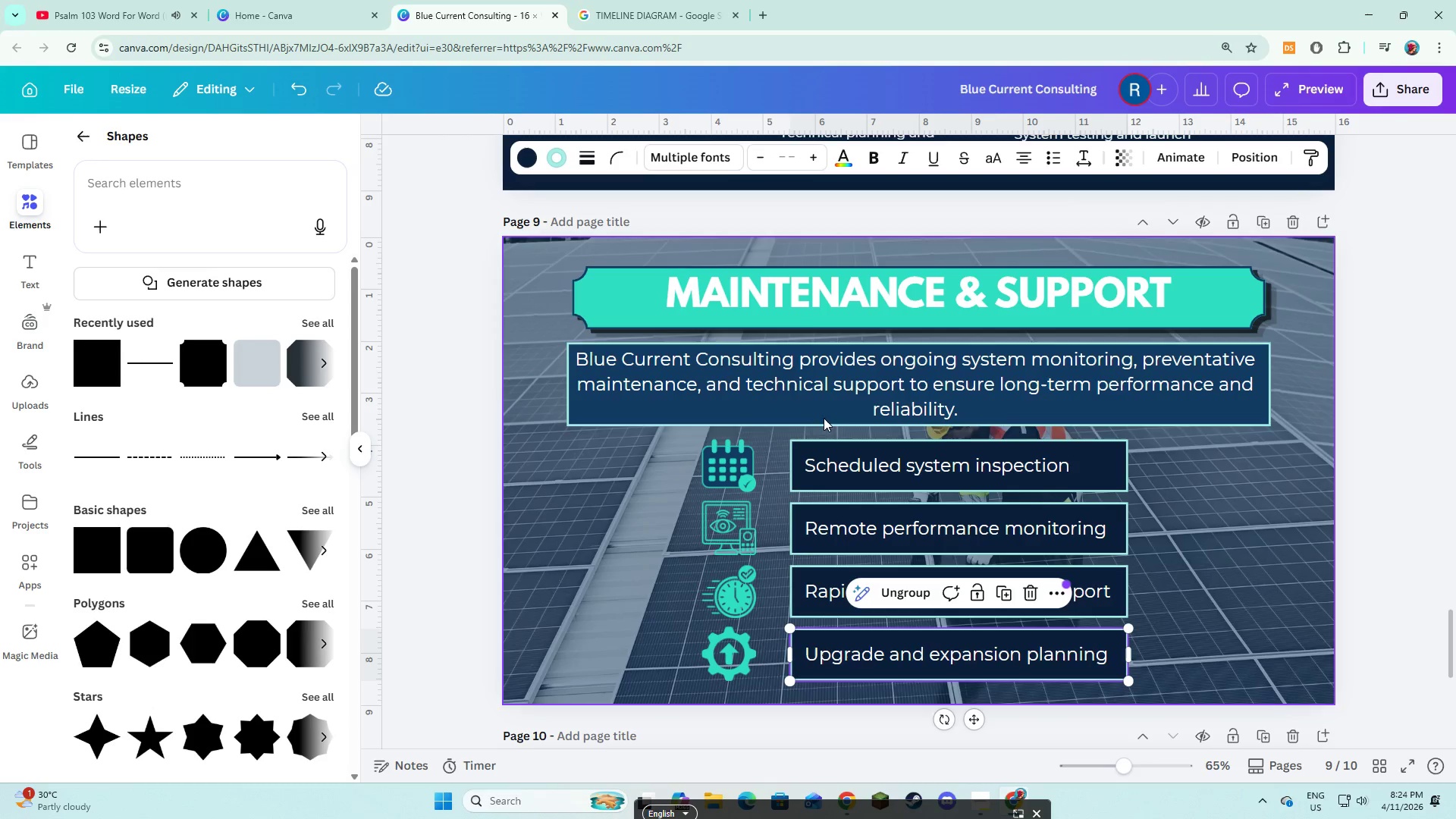 
left_click([795, 290])
 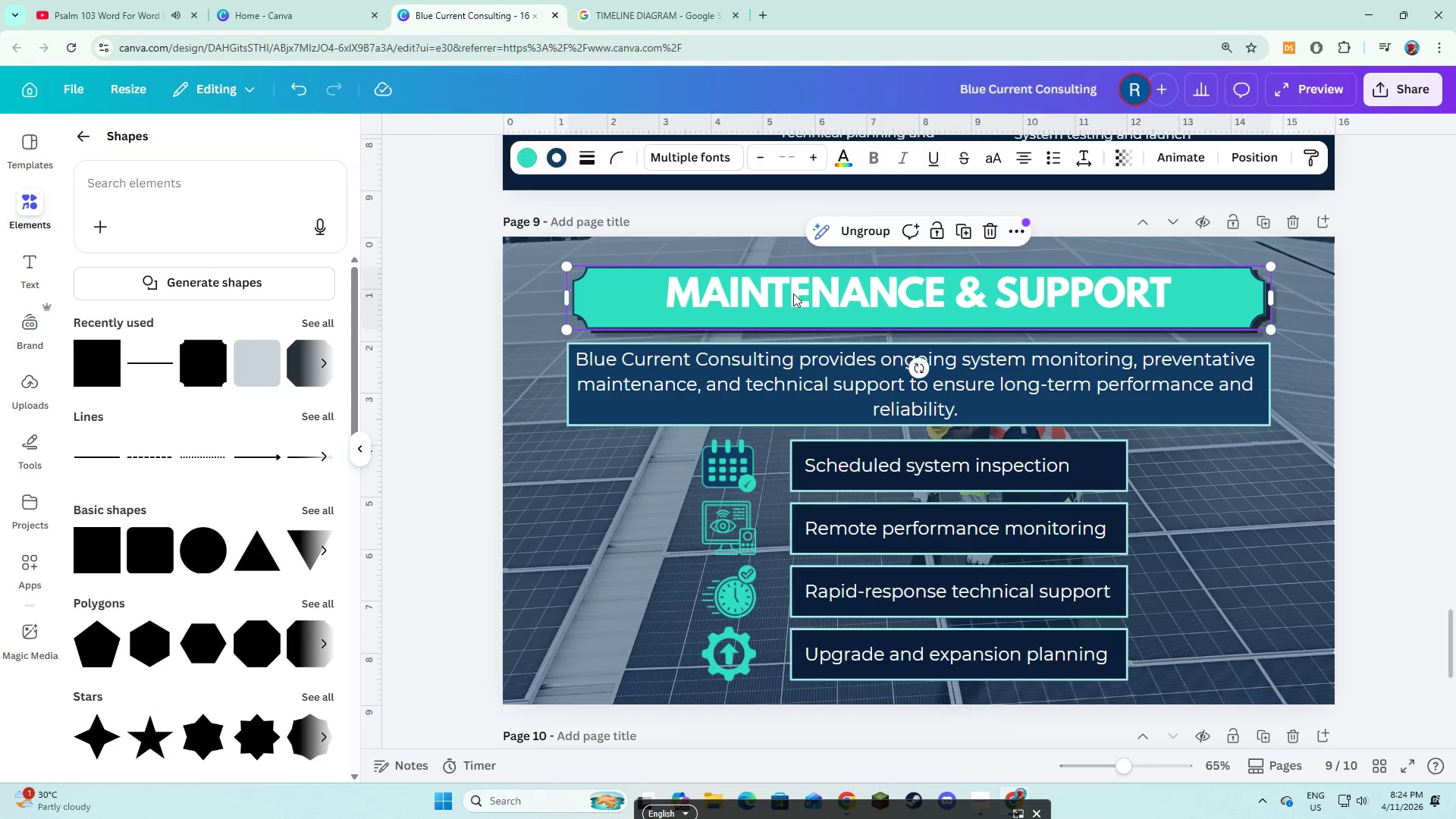 
hold_key(key=ShiftLeft, duration=1.52)
double_click([767, 372])
 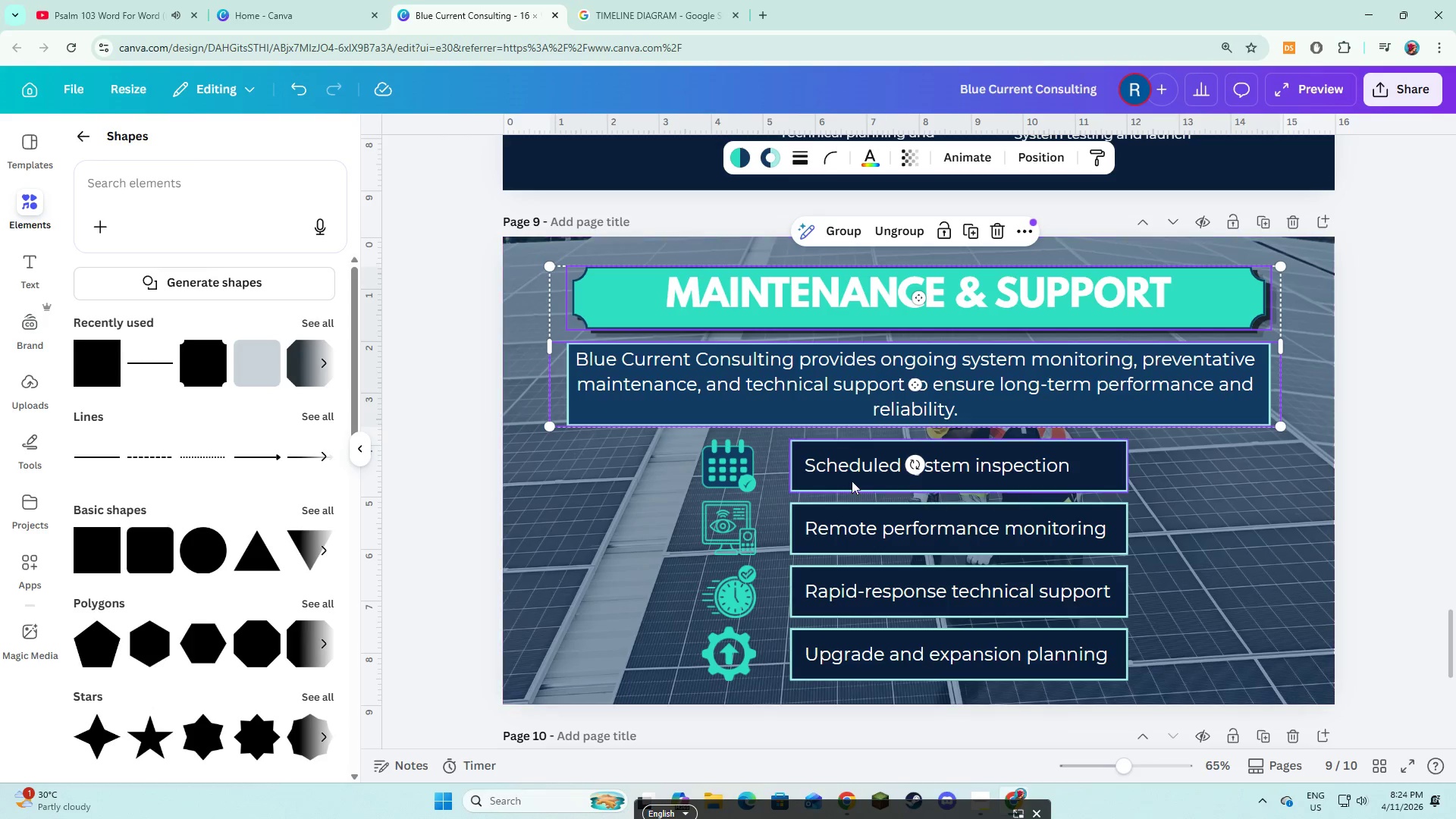 
left_click([852, 481])
 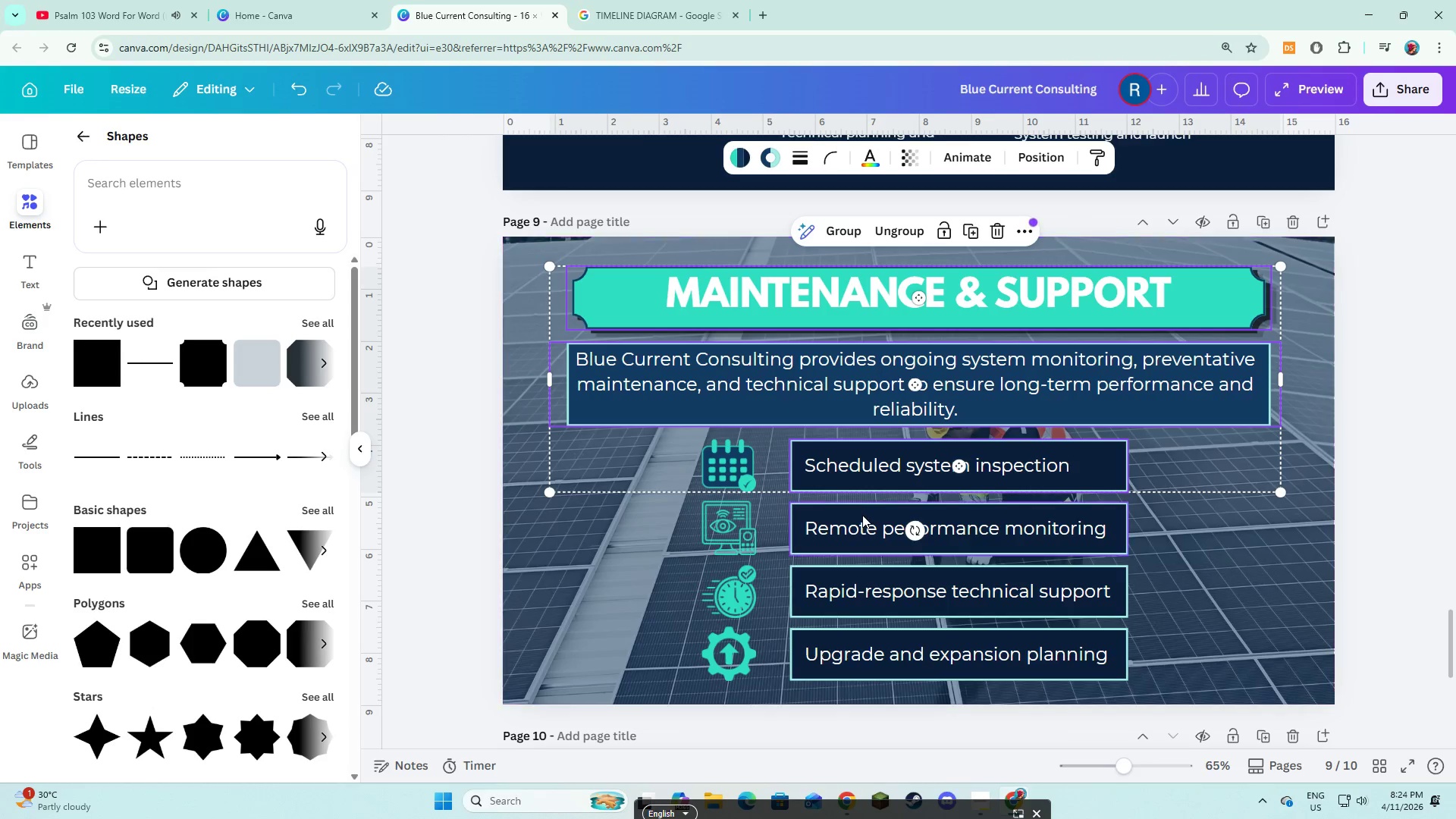 
double_click([862, 515])
 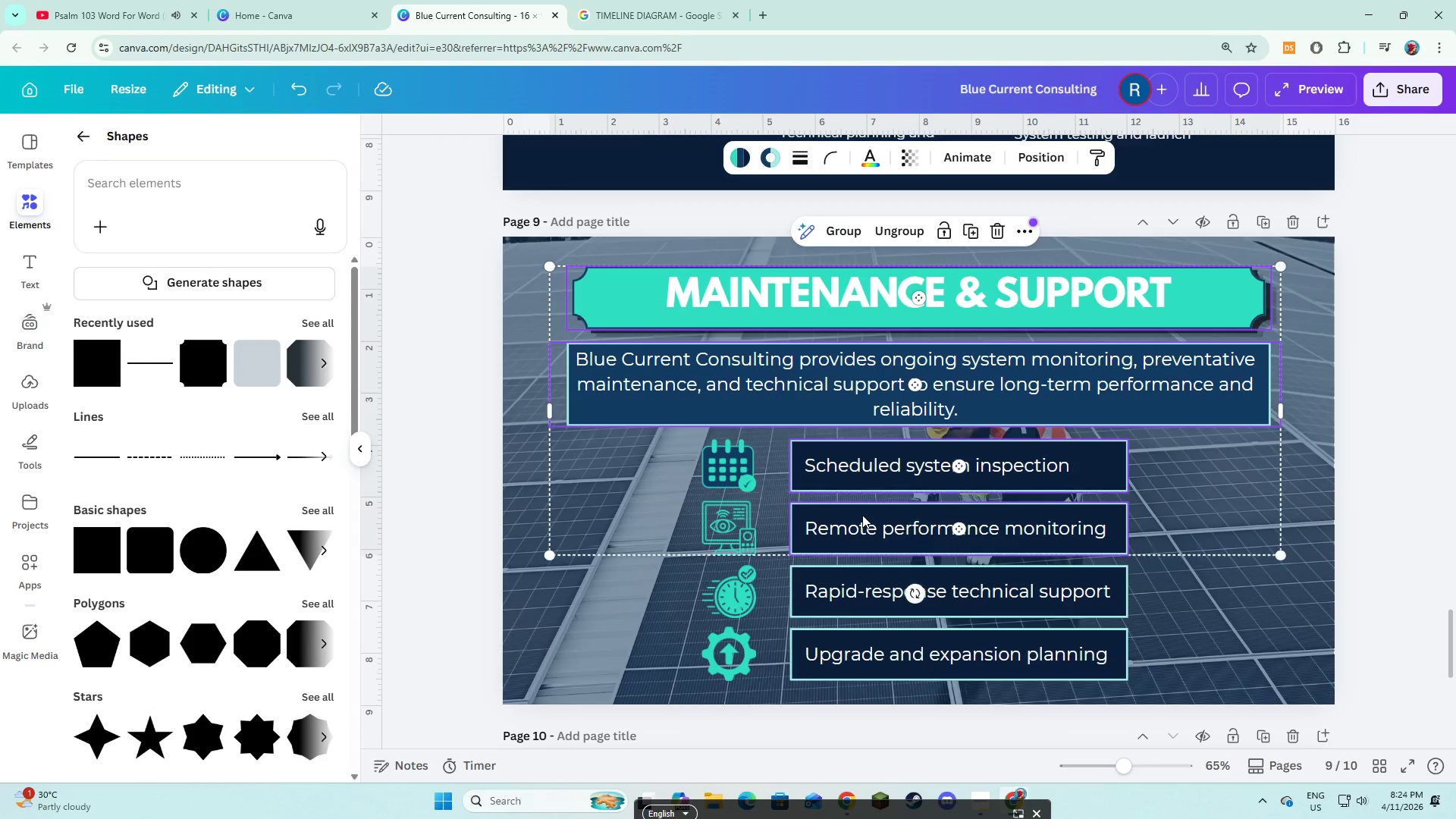 
hold_key(key=ShiftLeft, duration=1.25)
left_click([864, 579])
 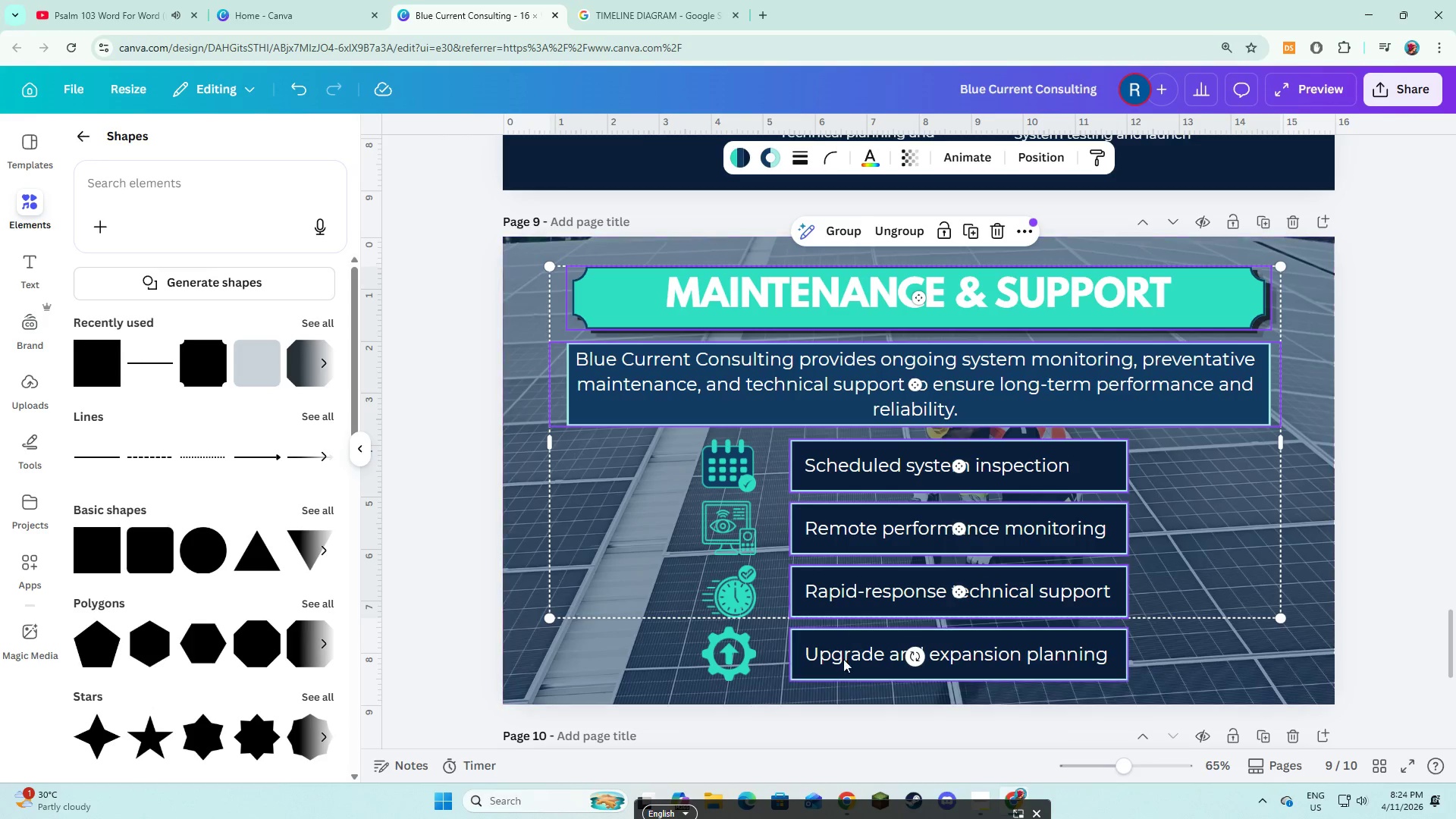 
double_click([843, 659])
 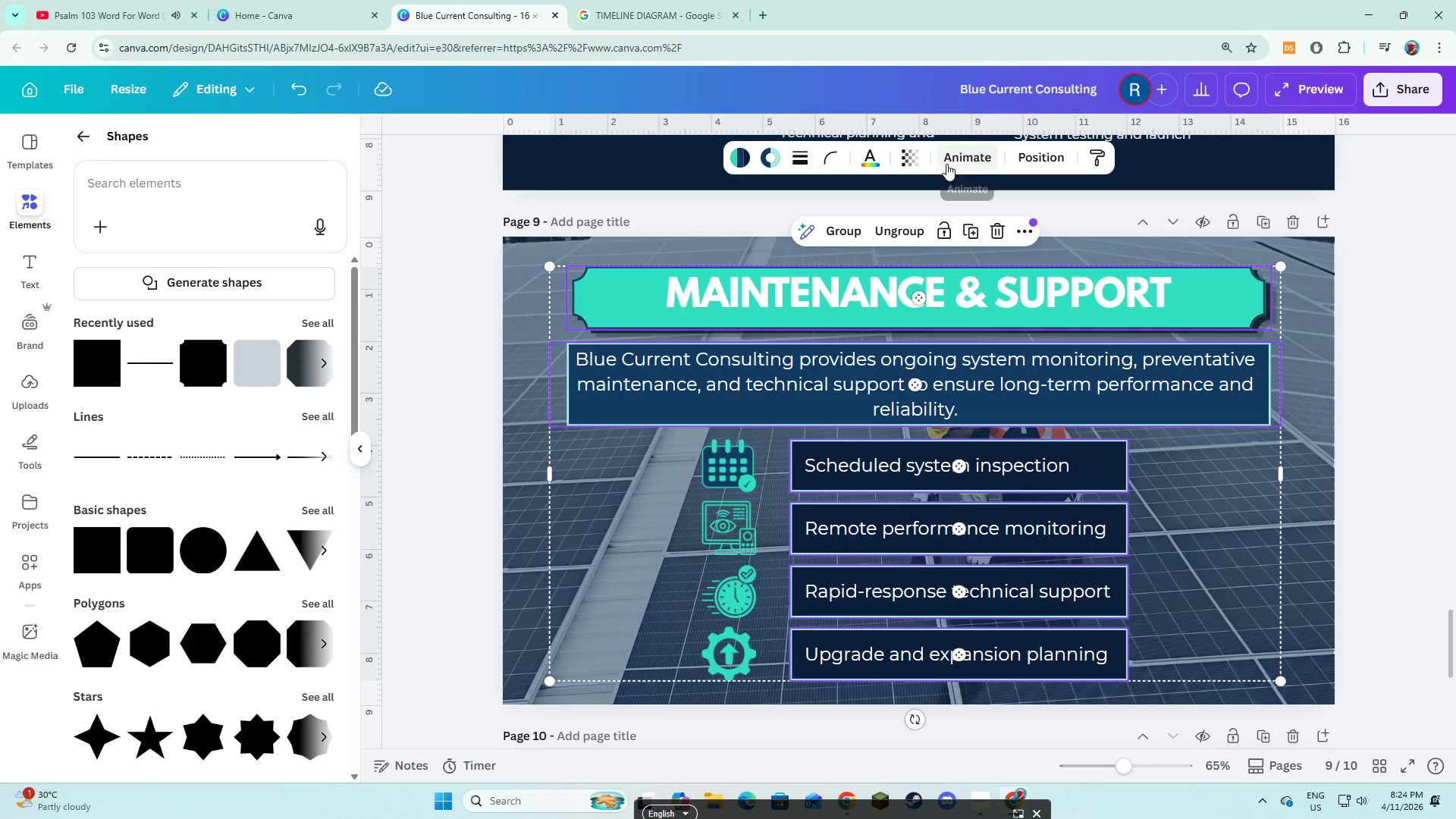 
left_click([946, 164])
 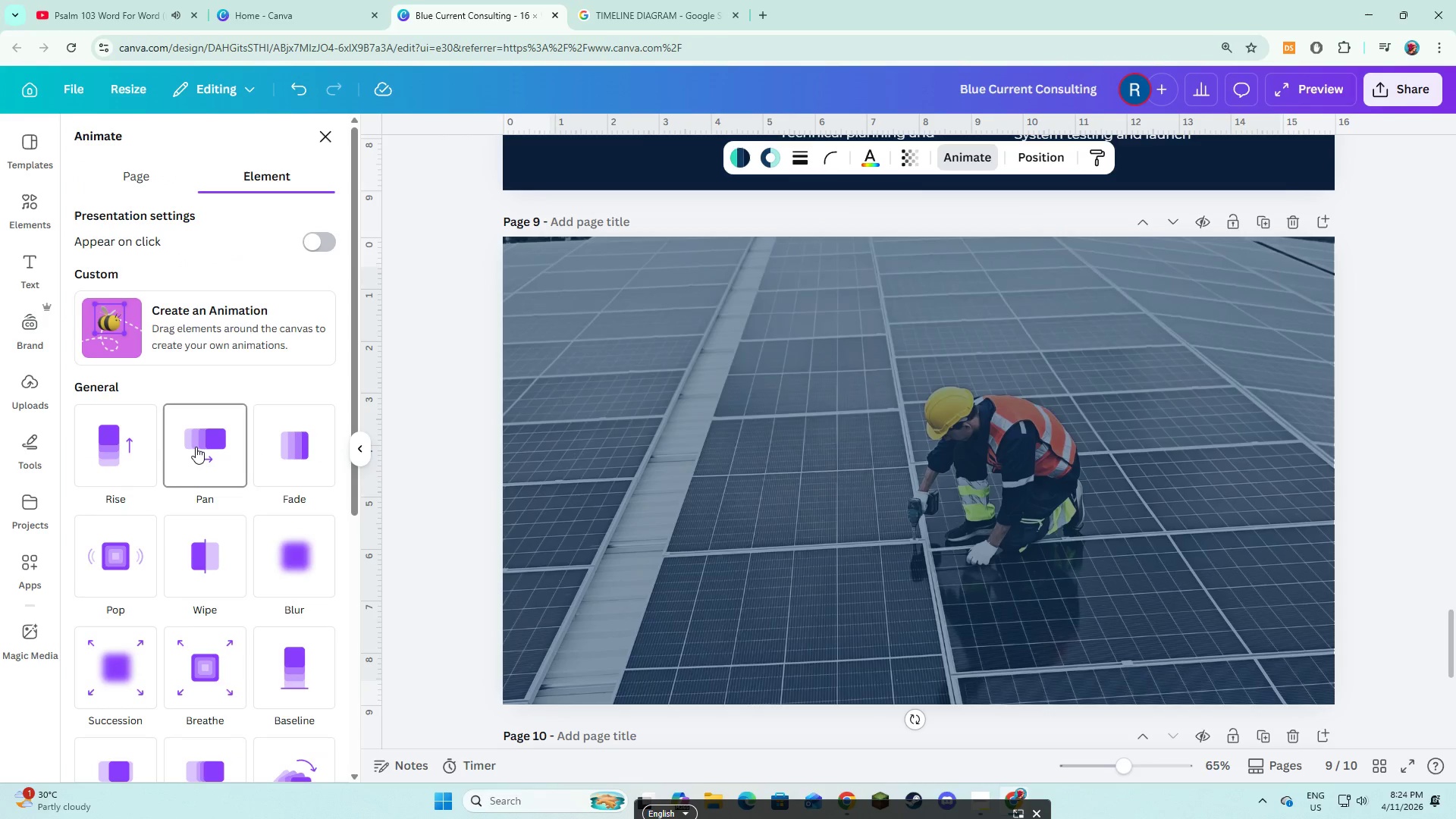 
left_click([196, 447])
 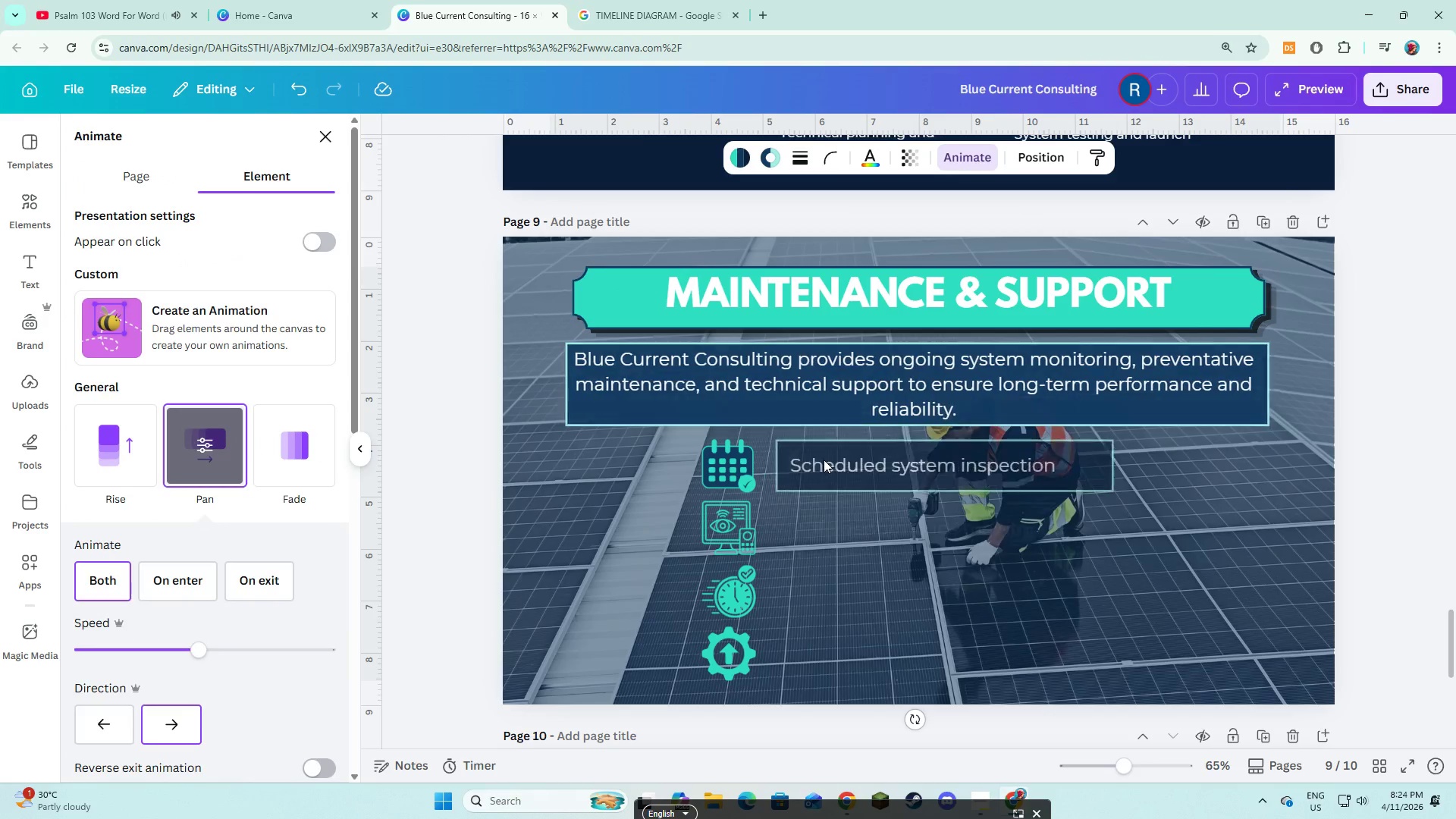 
left_click([824, 460])
 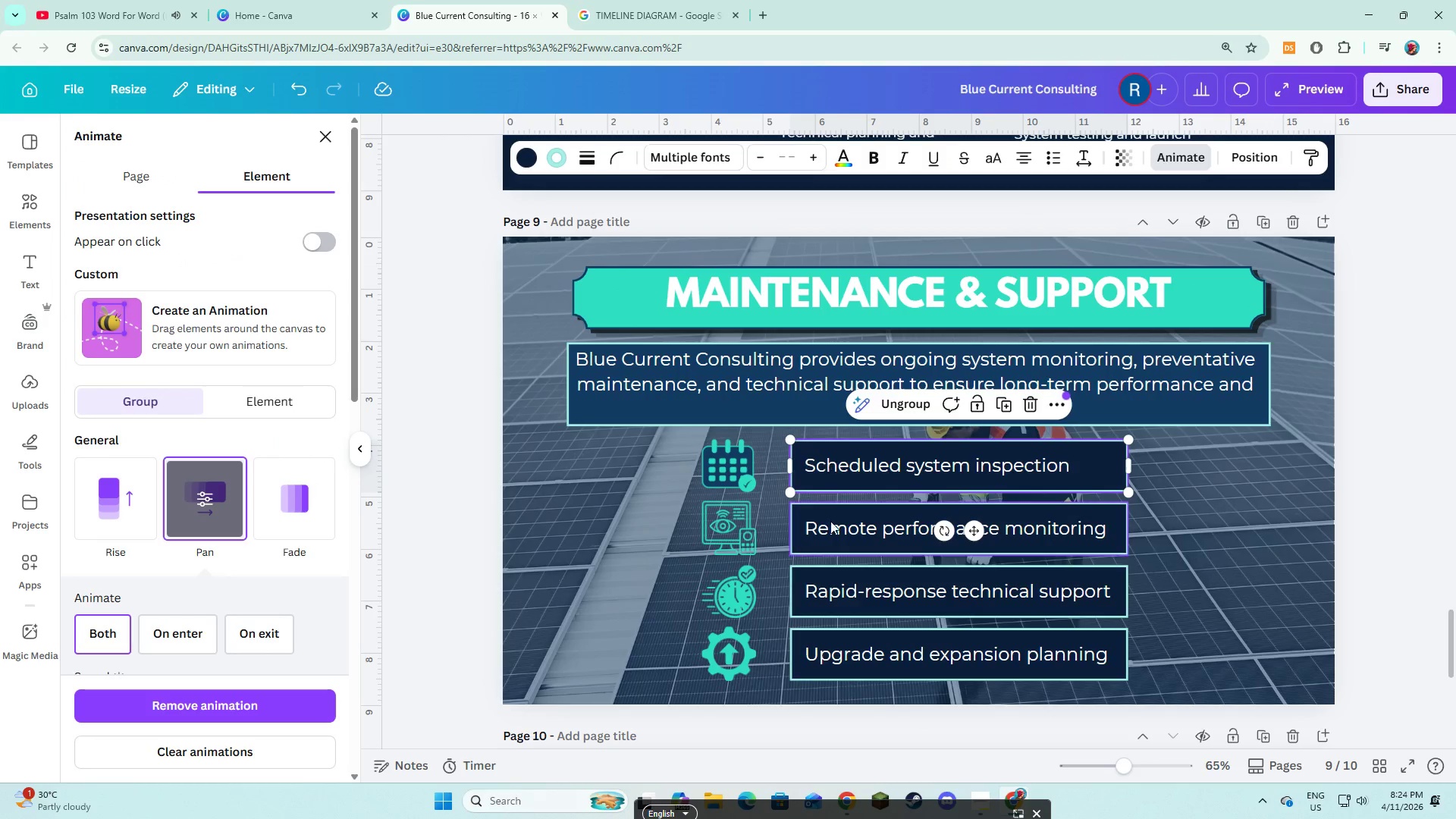 
hold_key(key=ShiftLeft, duration=1.39)
left_click([830, 526])
 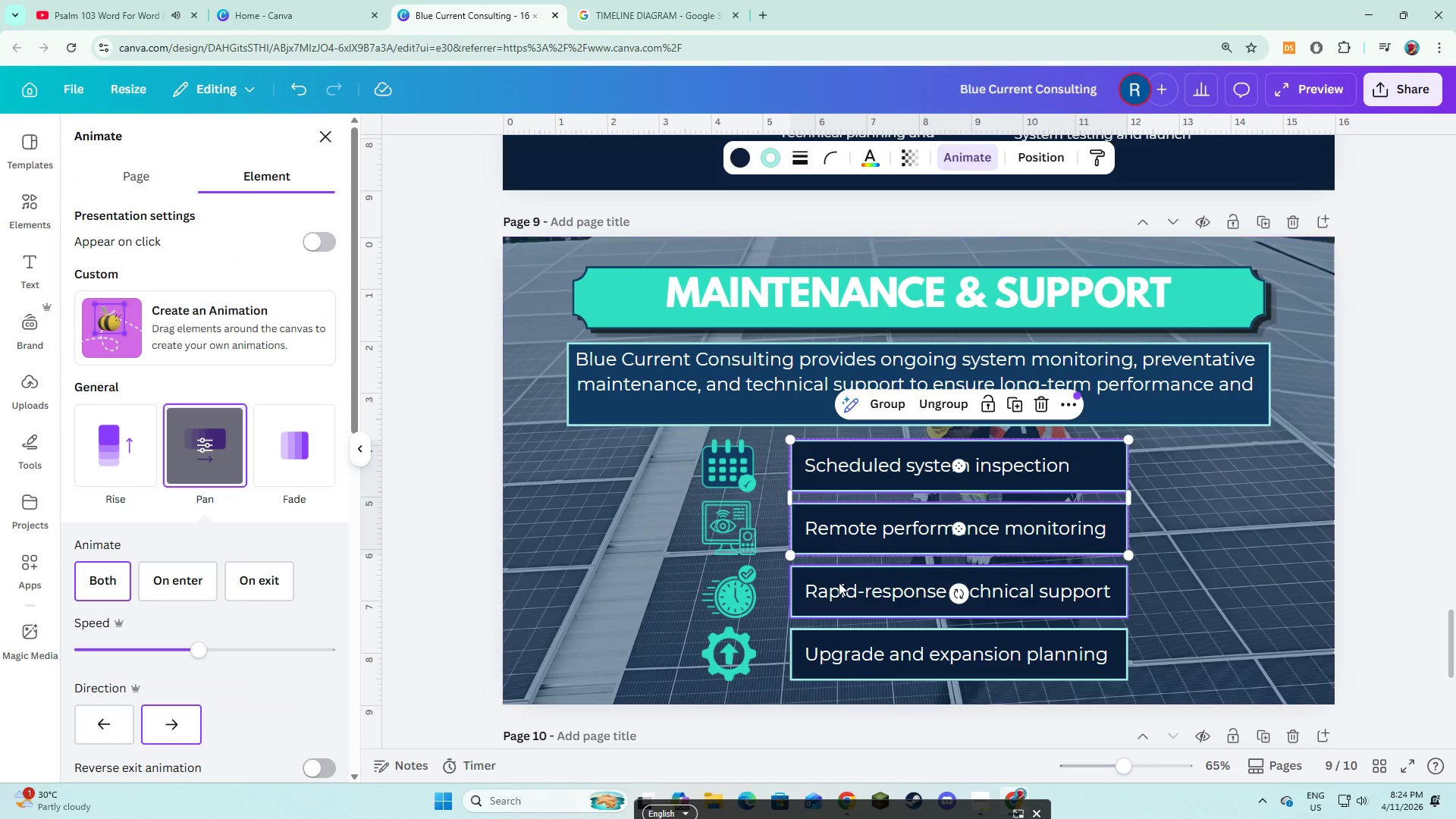 
double_click([839, 582])
 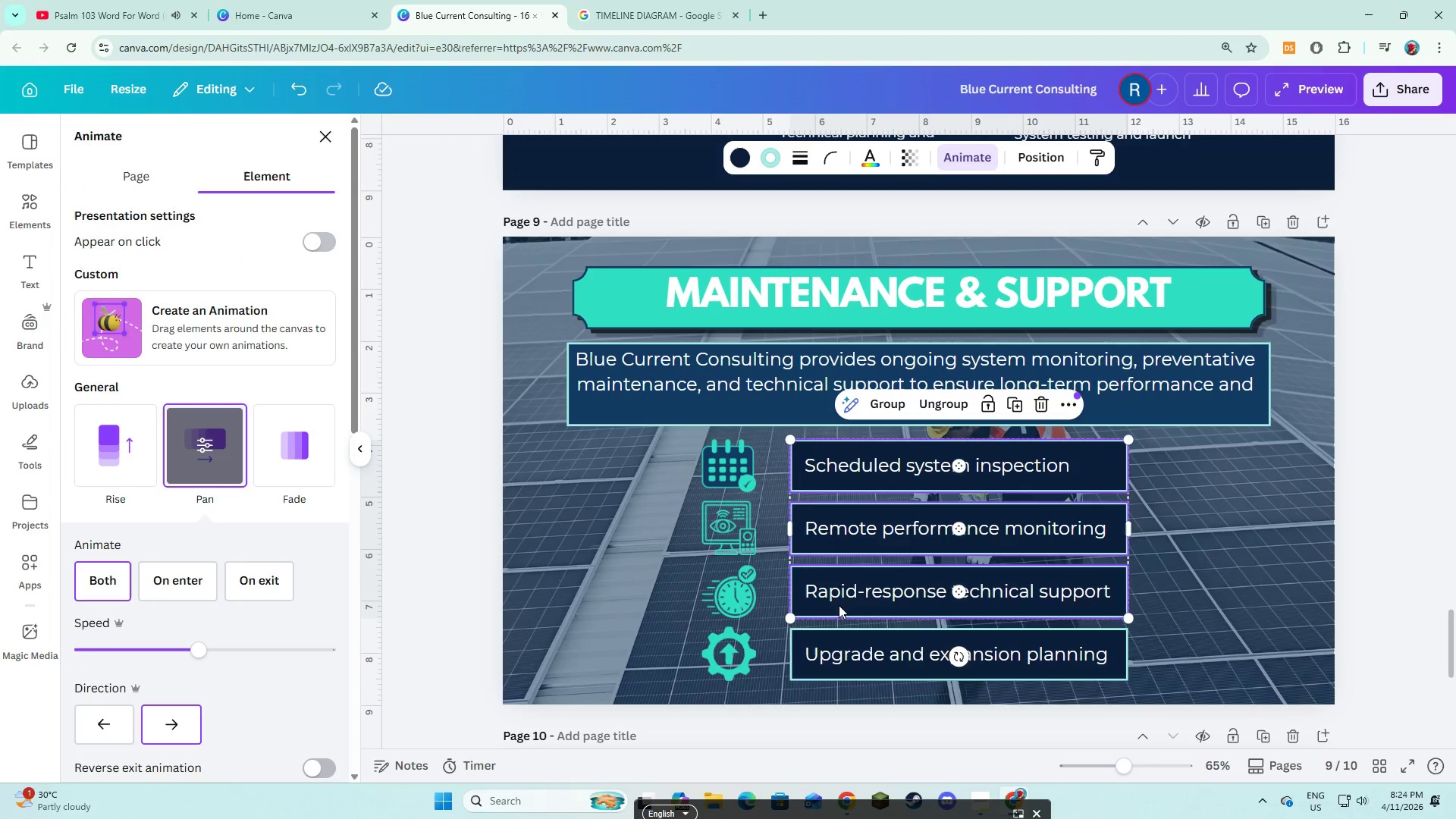 
triple_click([839, 644])
 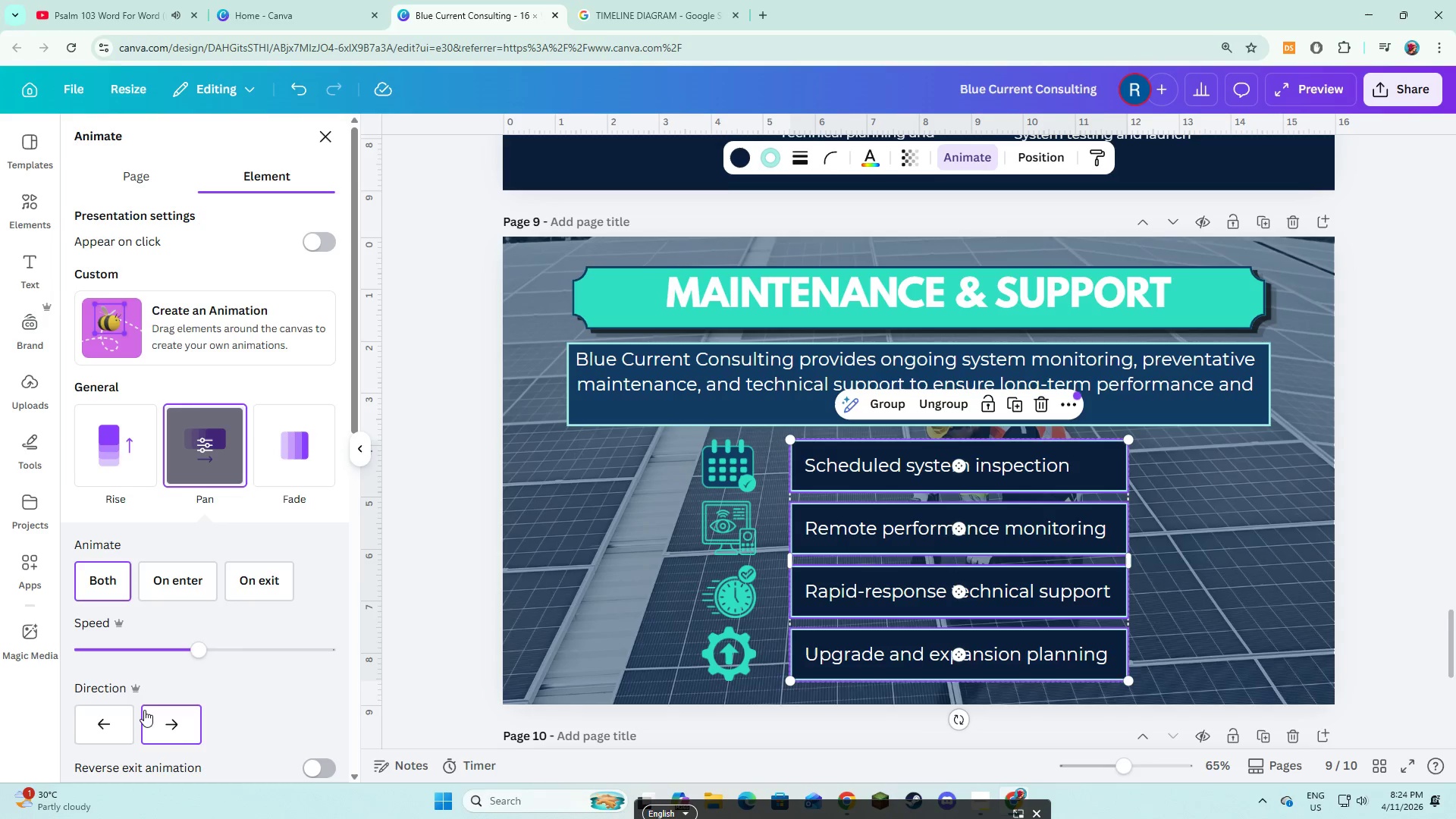 
left_click([113, 728])
 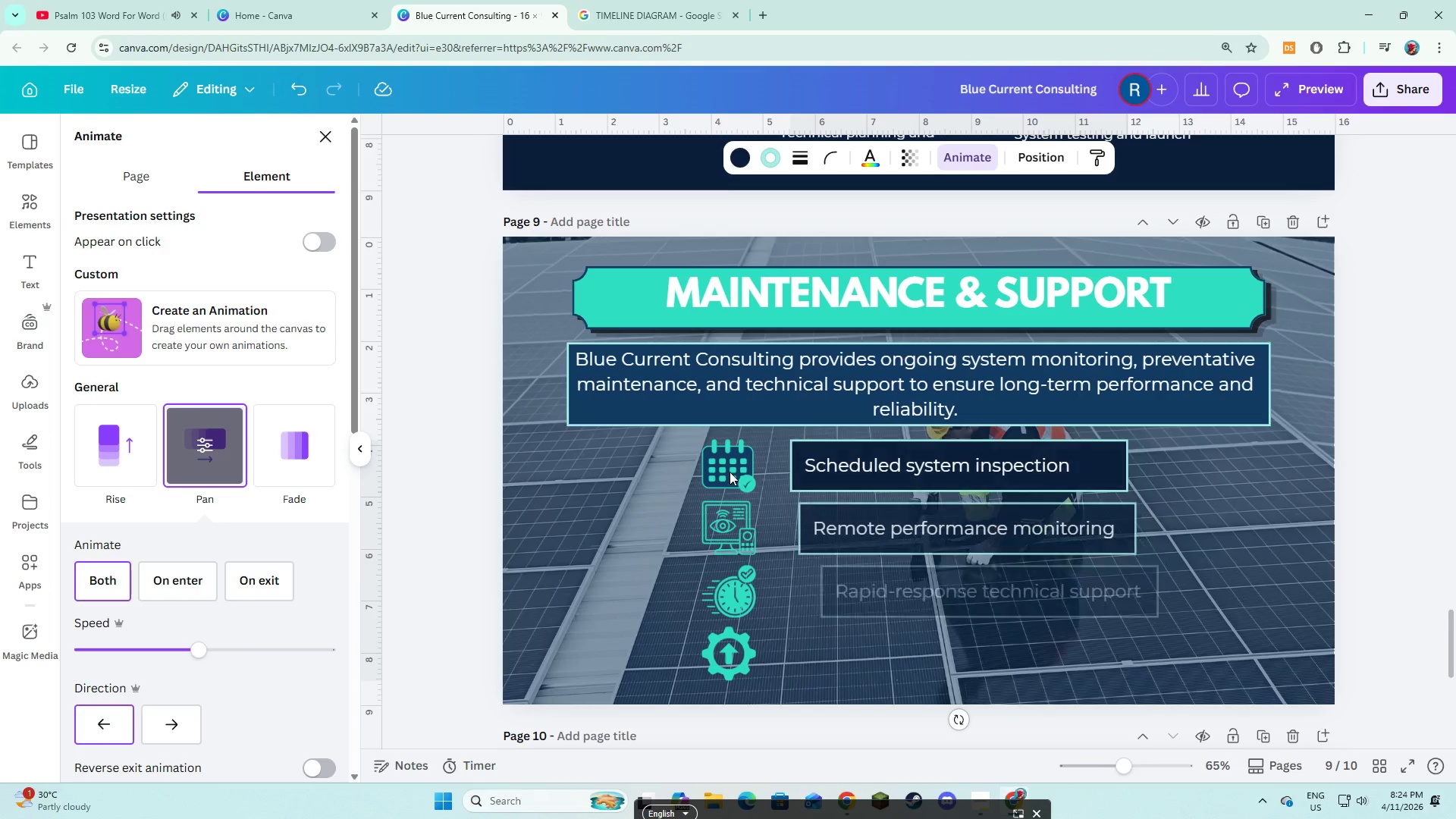 
left_click([726, 461])
 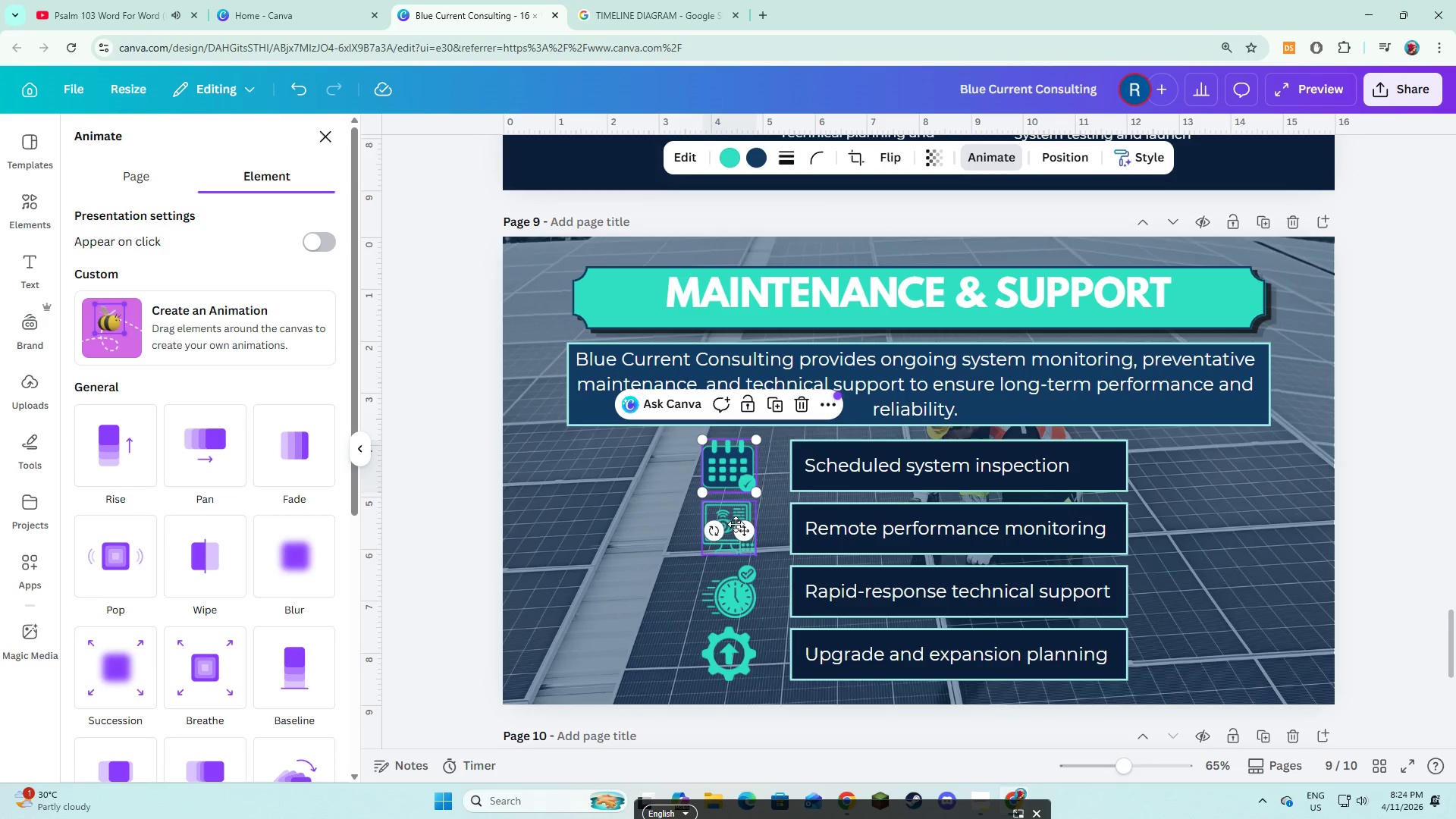 
hold_key(key=ShiftLeft, duration=1.5)
left_click([736, 524])
 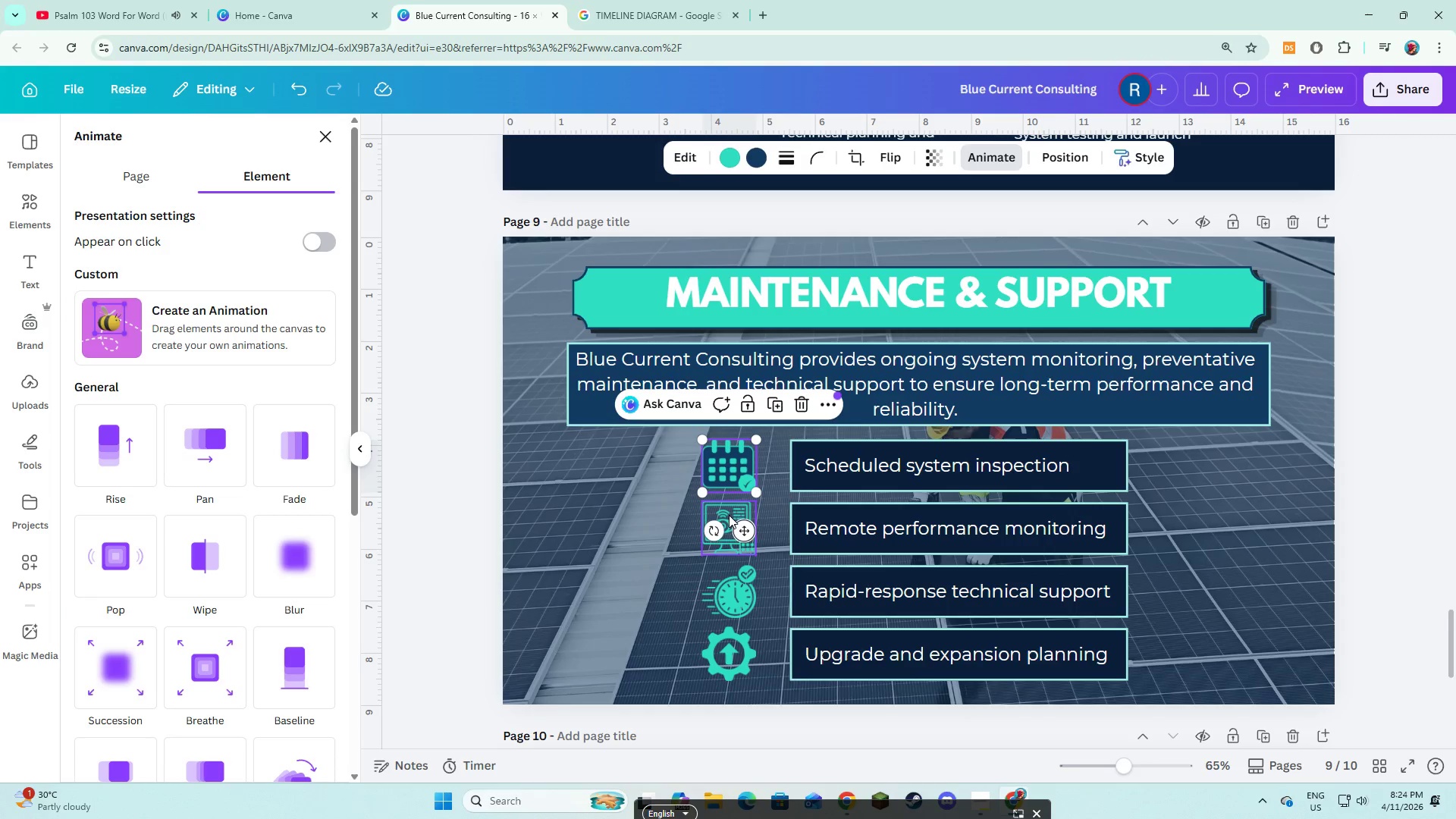 
left_click([729, 515])
 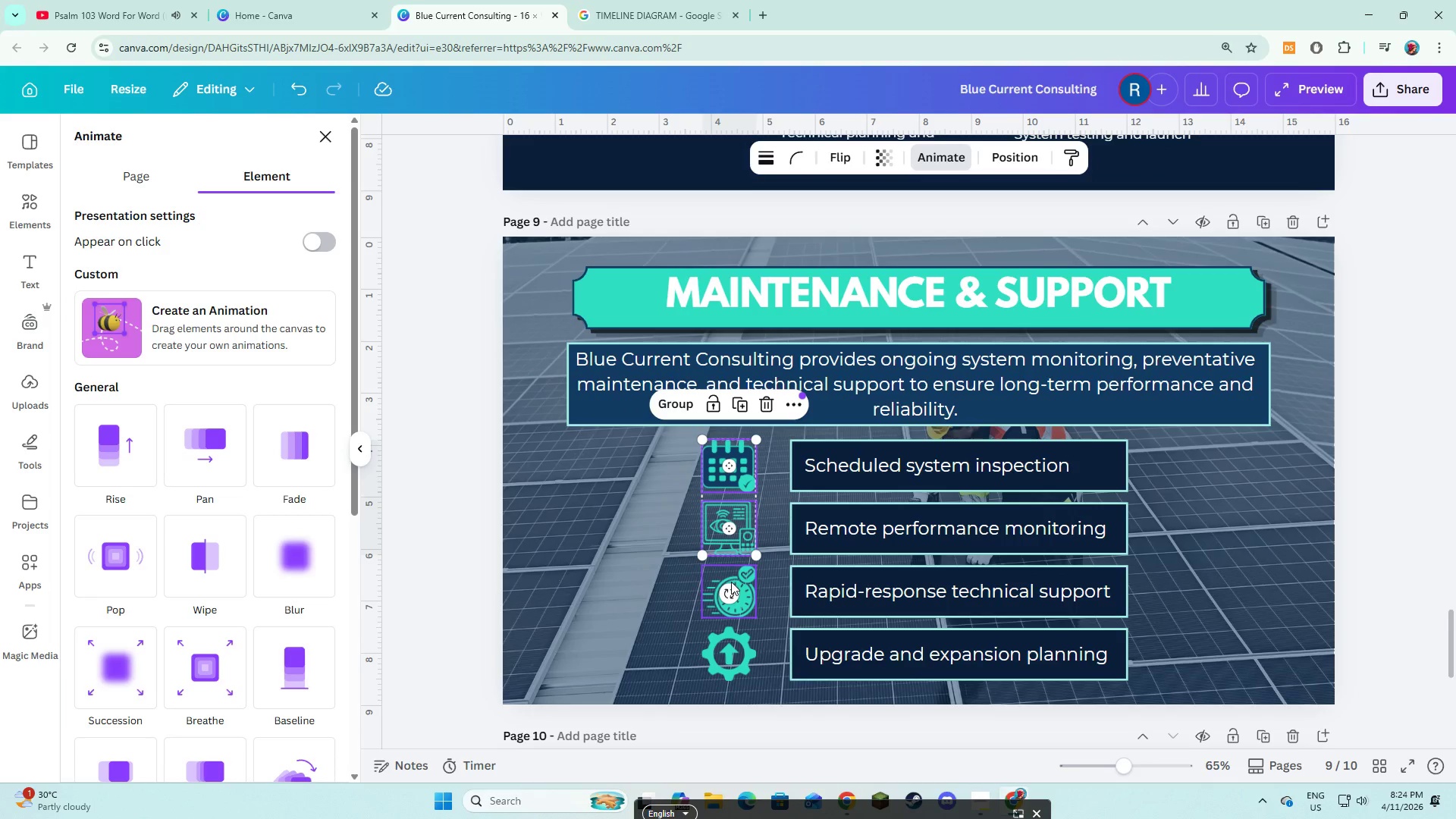 
hold_key(key=ShiftLeft, duration=1.52)
left_click([743, 603])
 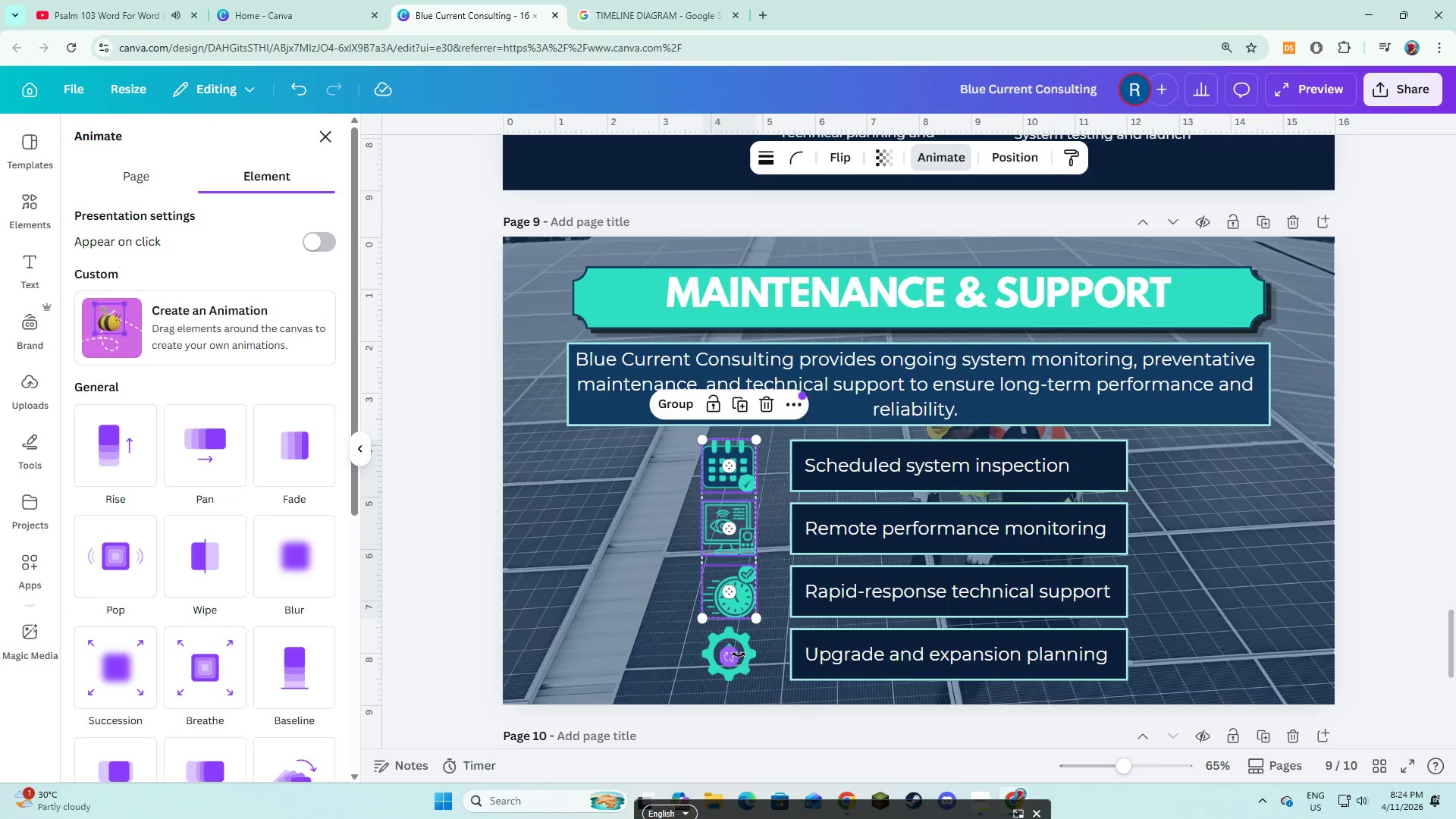 
left_click([739, 654])
 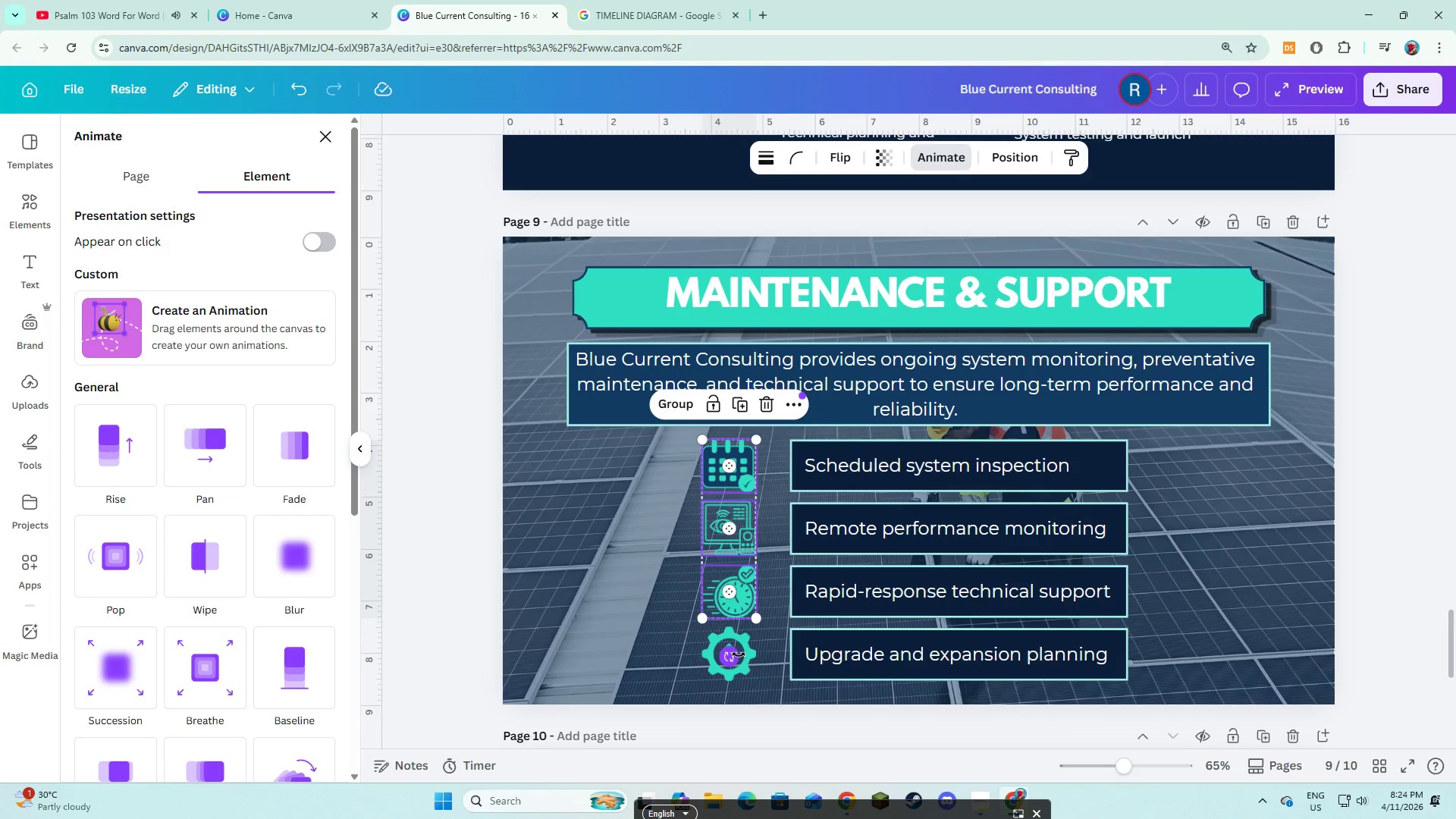 
hold_key(key=ShiftLeft, duration=0.8)
left_click([746, 650])
 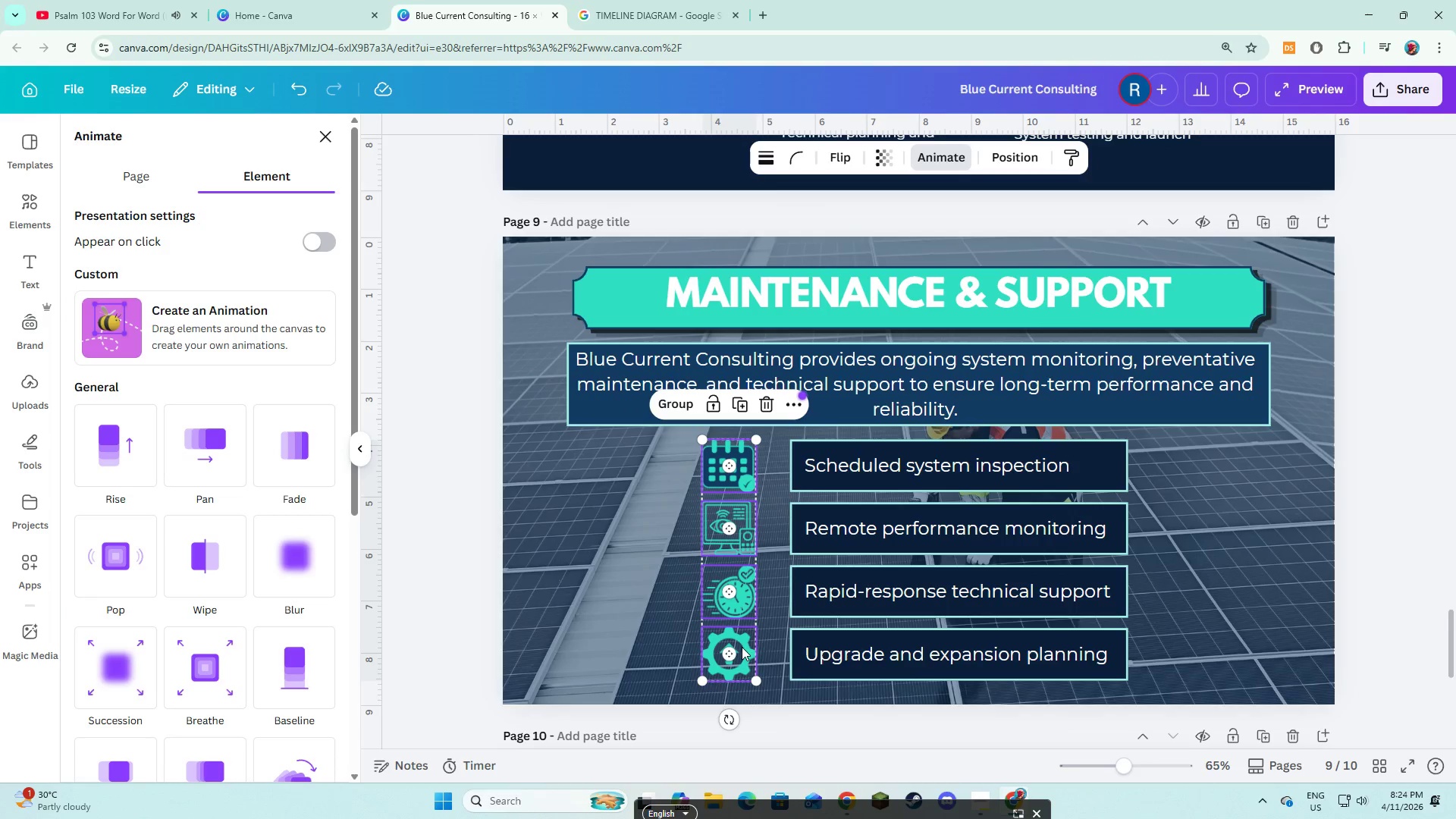 
hold_key(key=ShiftLeft, duration=6.36)
left_click([148, 524])
 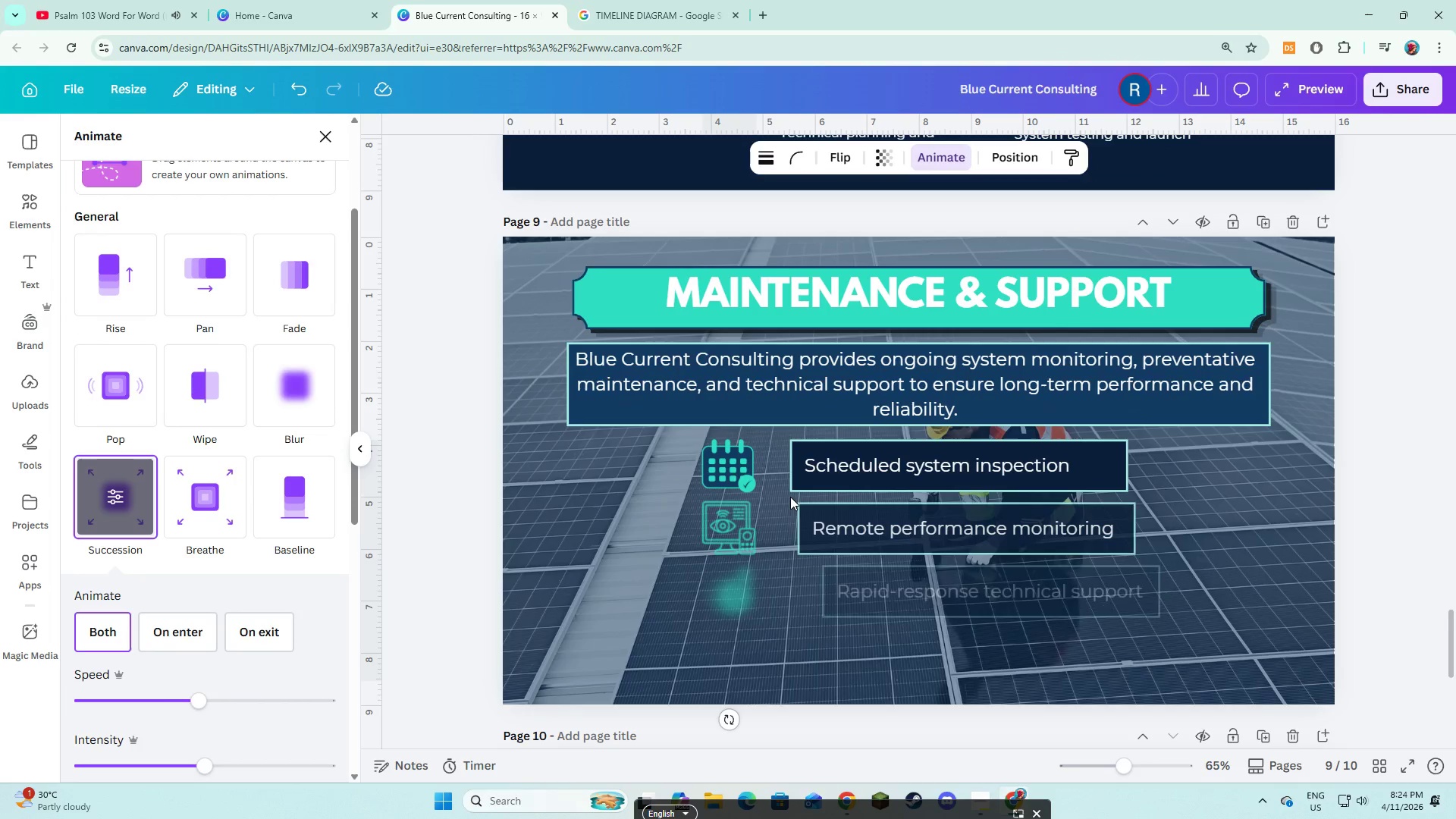 
scroll: coordinate [790, 497], scroll_direction: down, amount: 5.0
 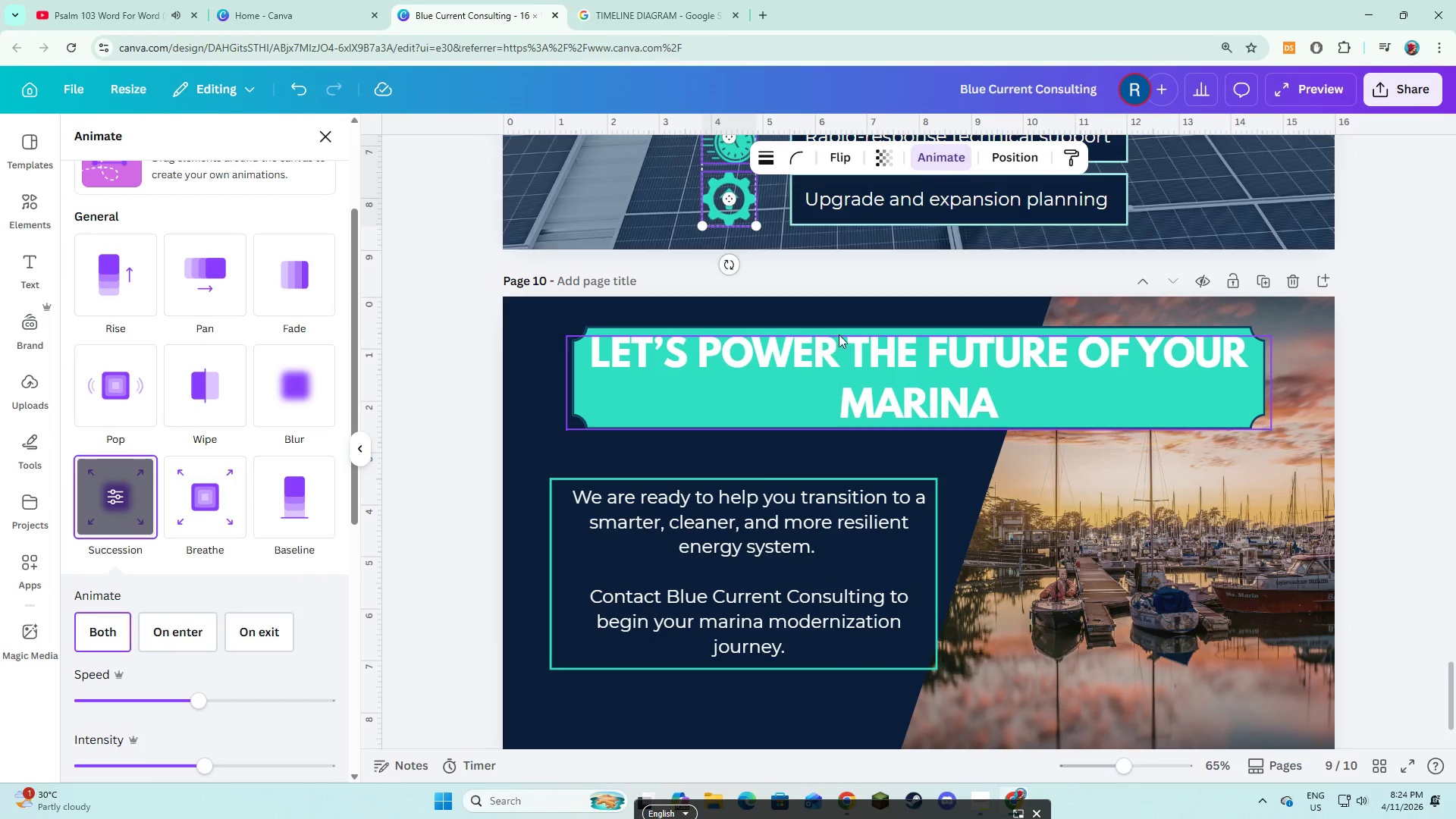 
left_click([842, 331])
 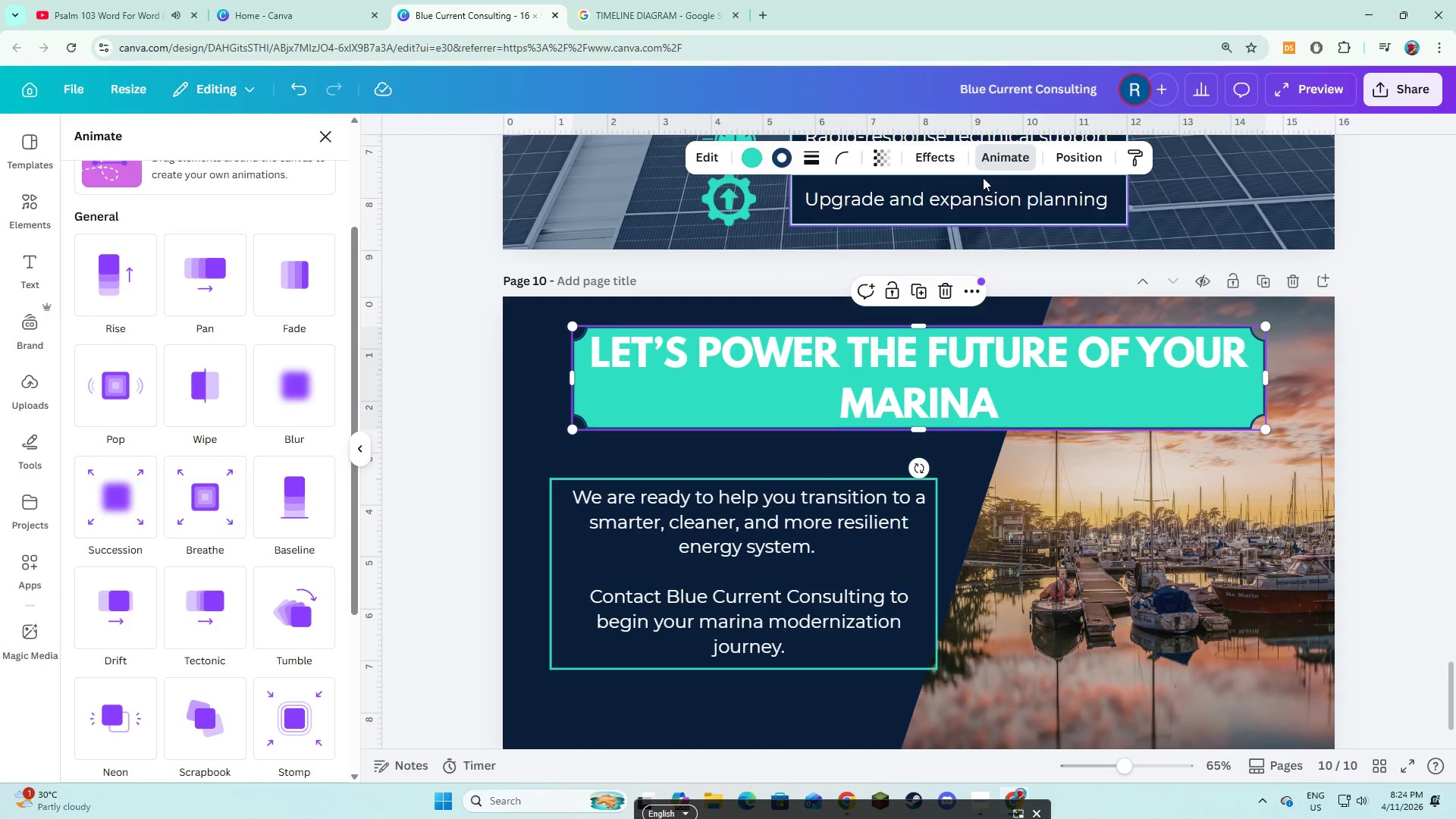 
left_click([937, 164])
 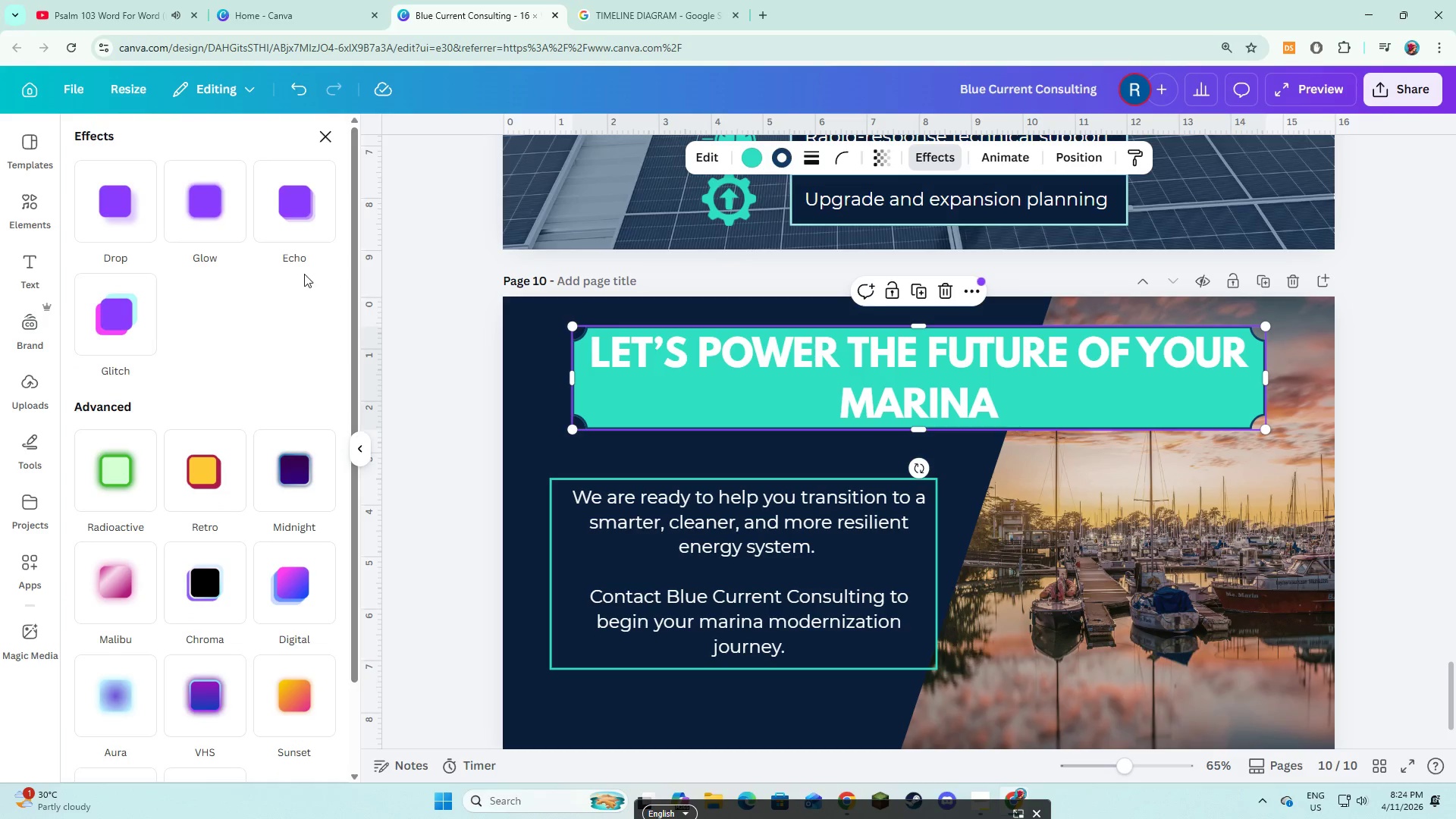 
left_click([301, 239])
 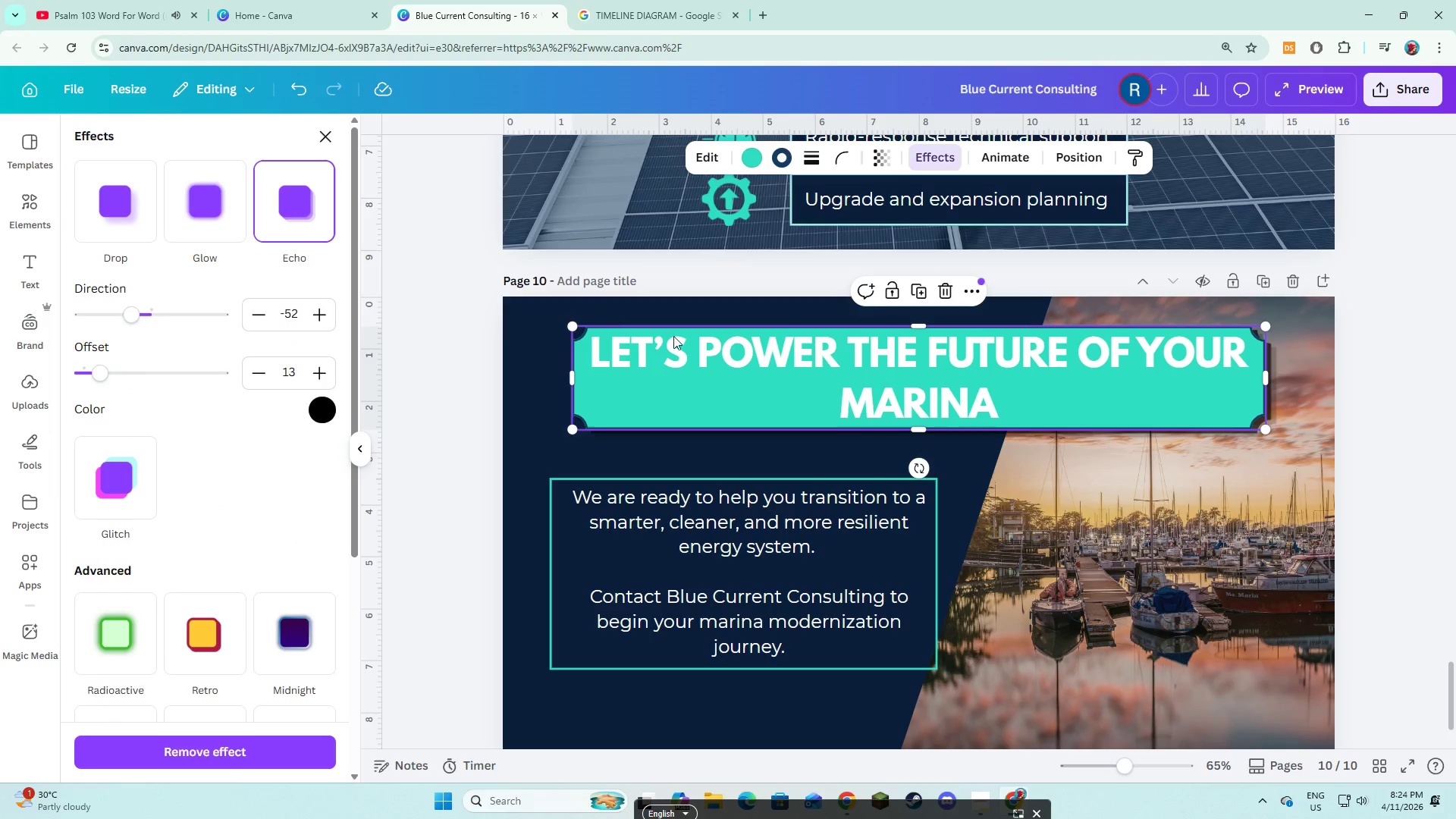 
hold_key(key=ShiftLeft, duration=0.64)
left_click([698, 351])
 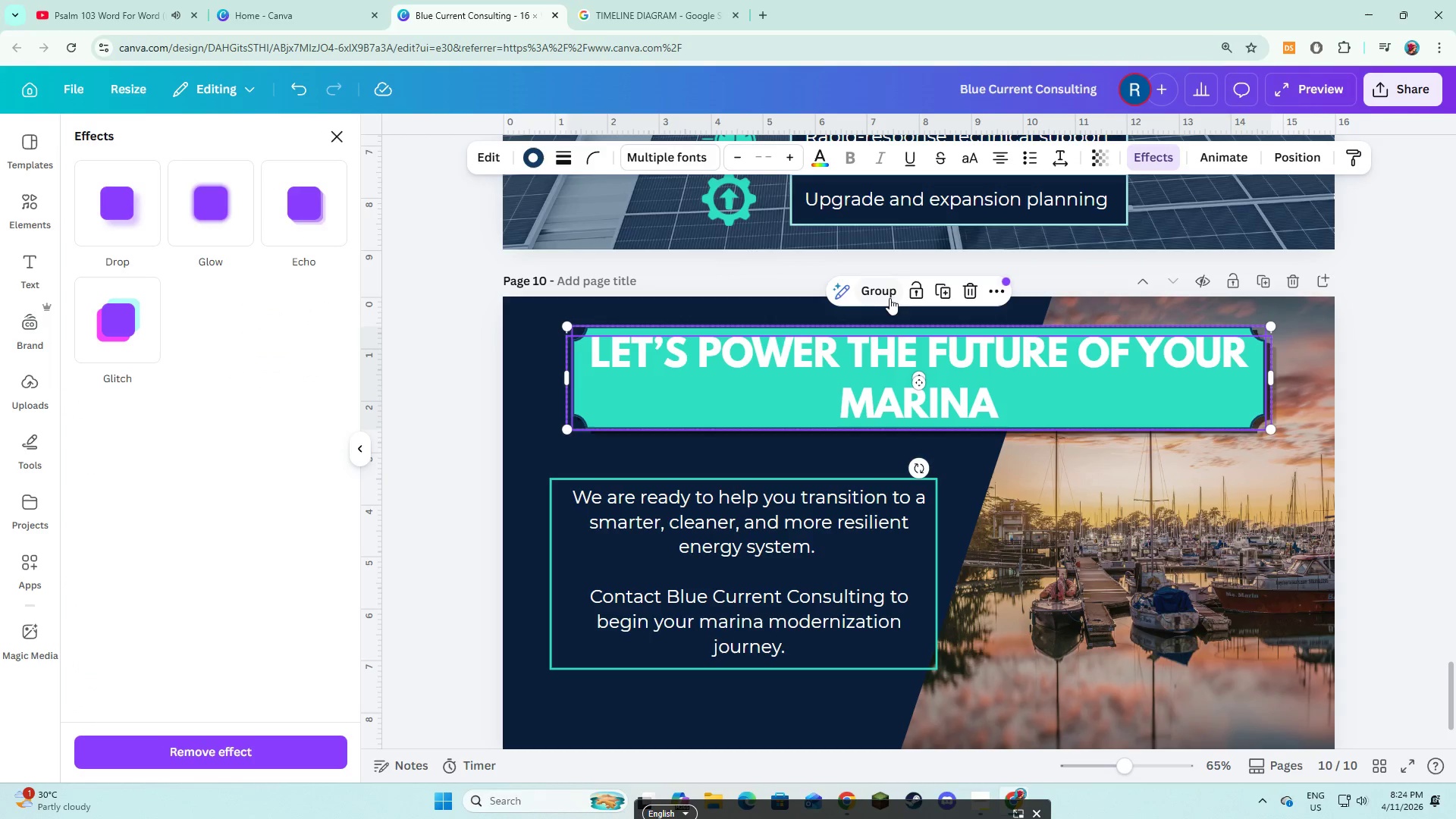 
left_click([891, 295])
 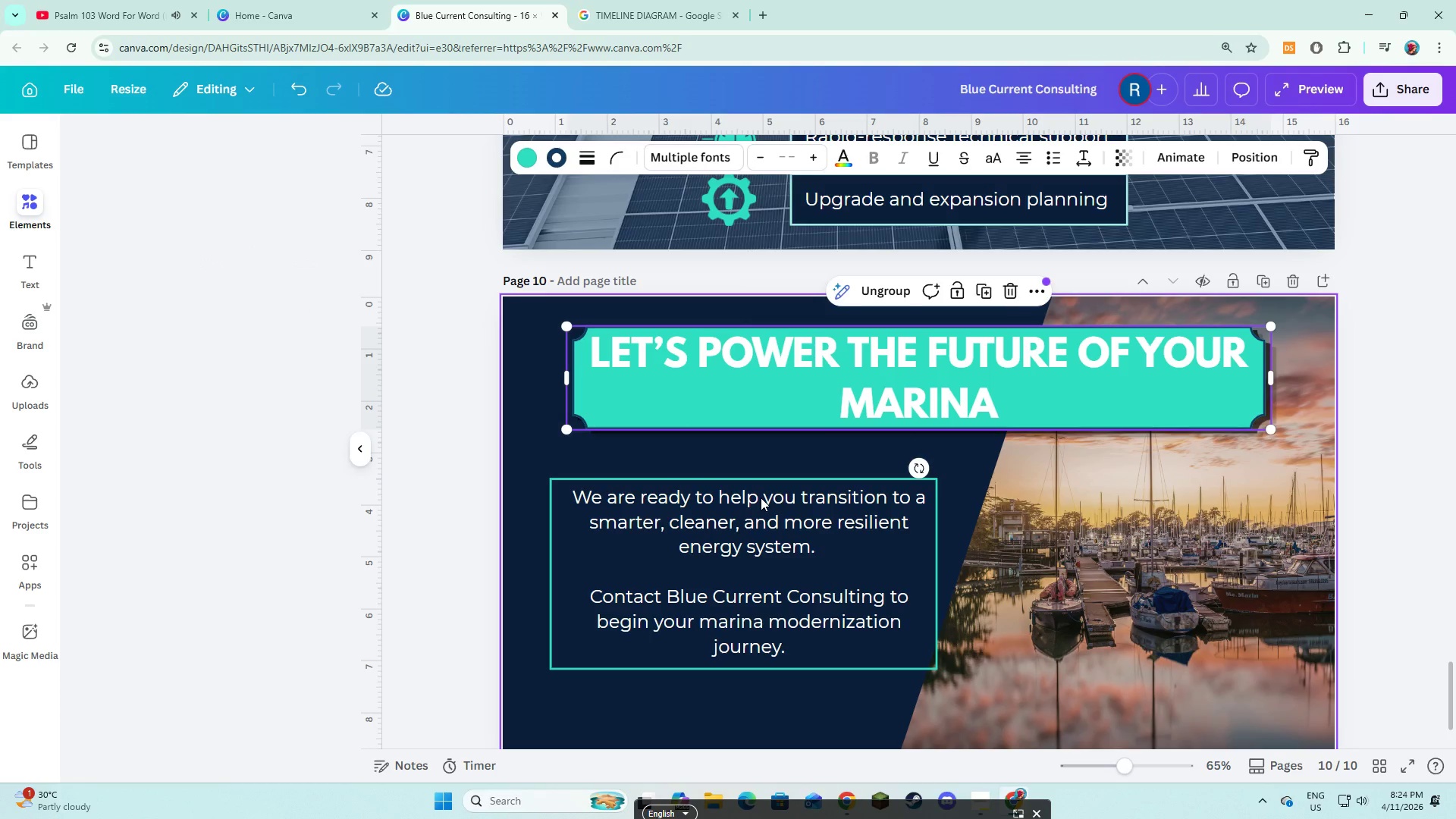 
left_click([759, 522])
 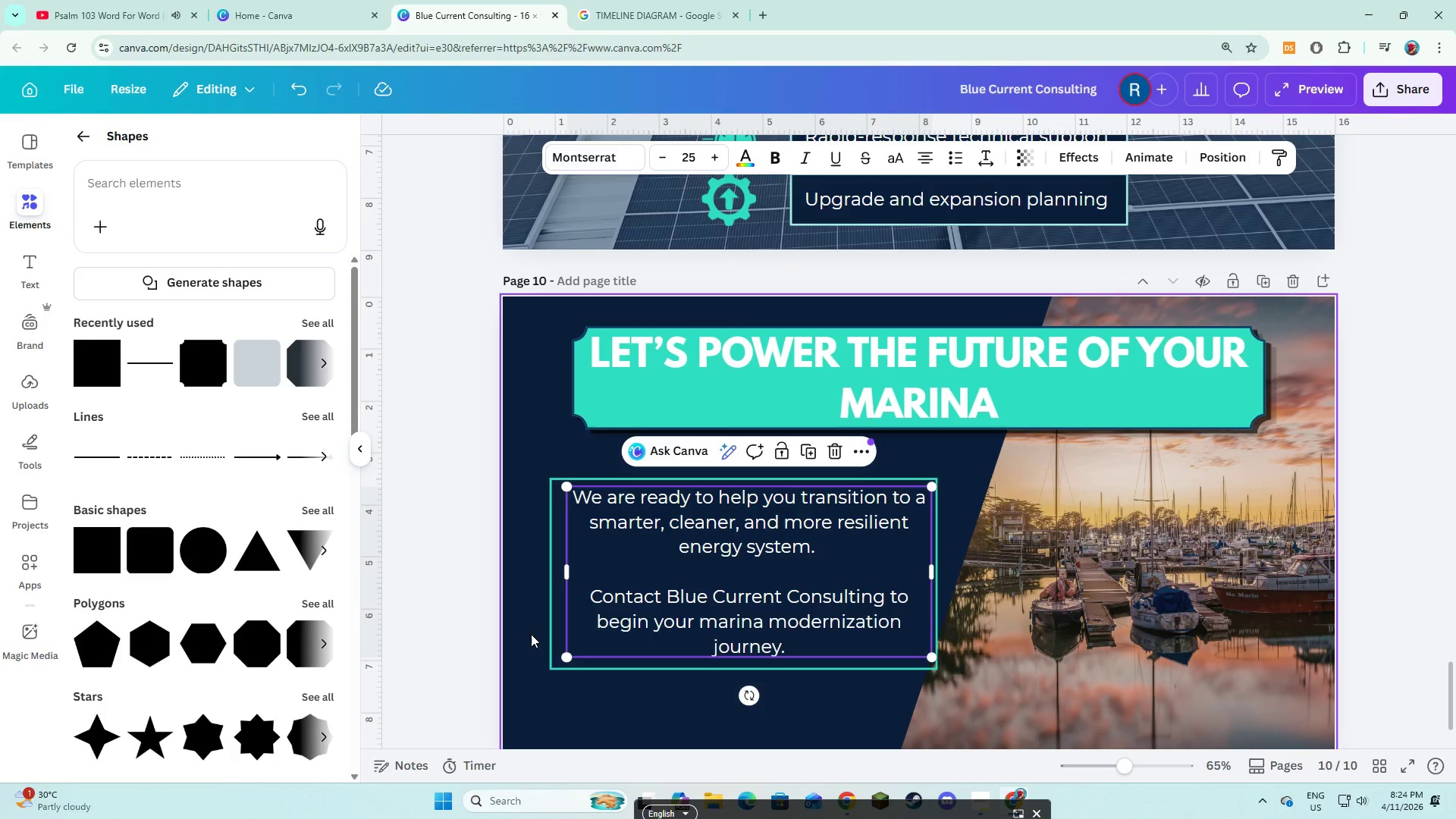 
hold_key(key=ShiftLeft, duration=0.81)
left_click([553, 642])
 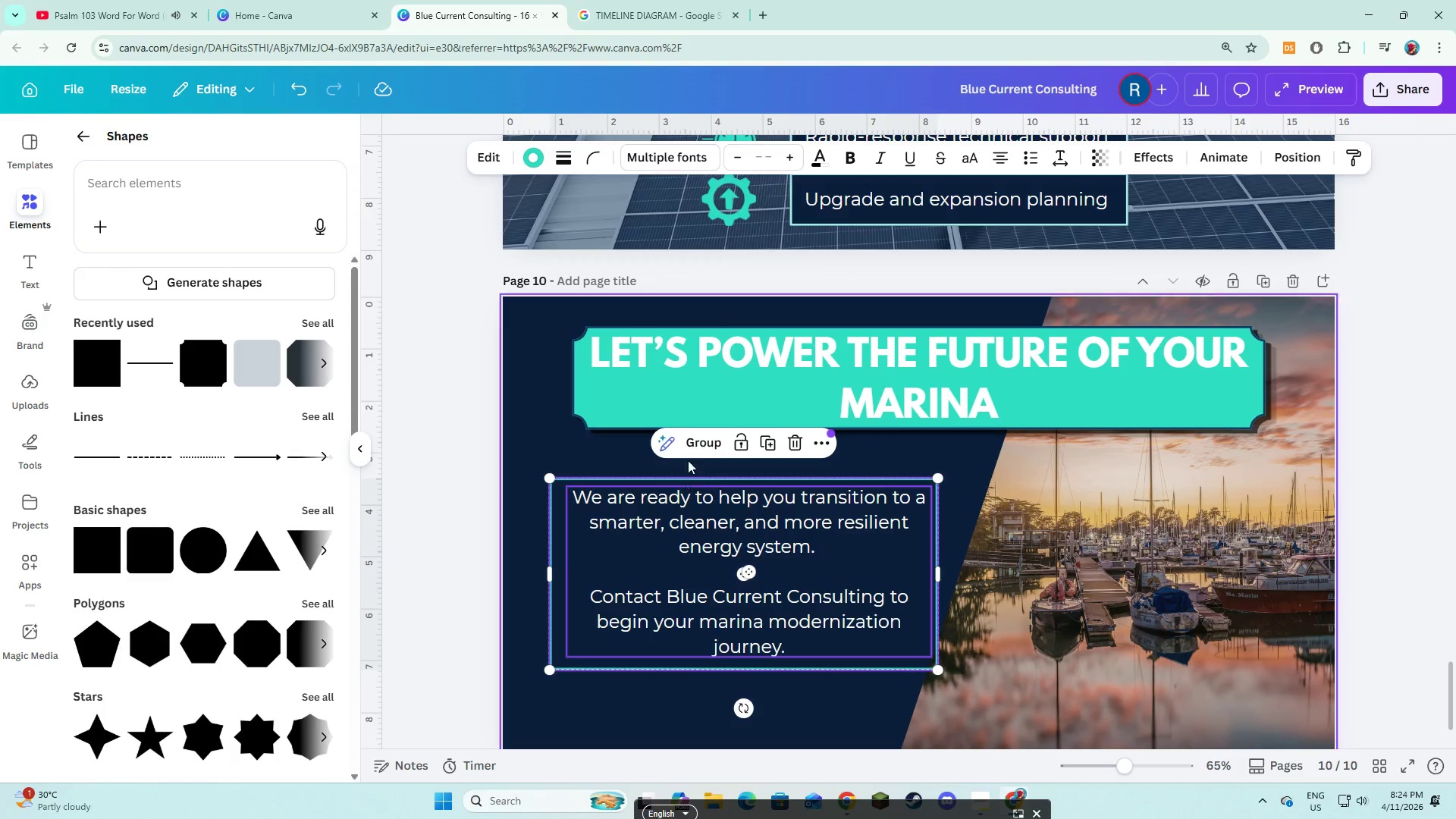 
left_click([701, 439])
 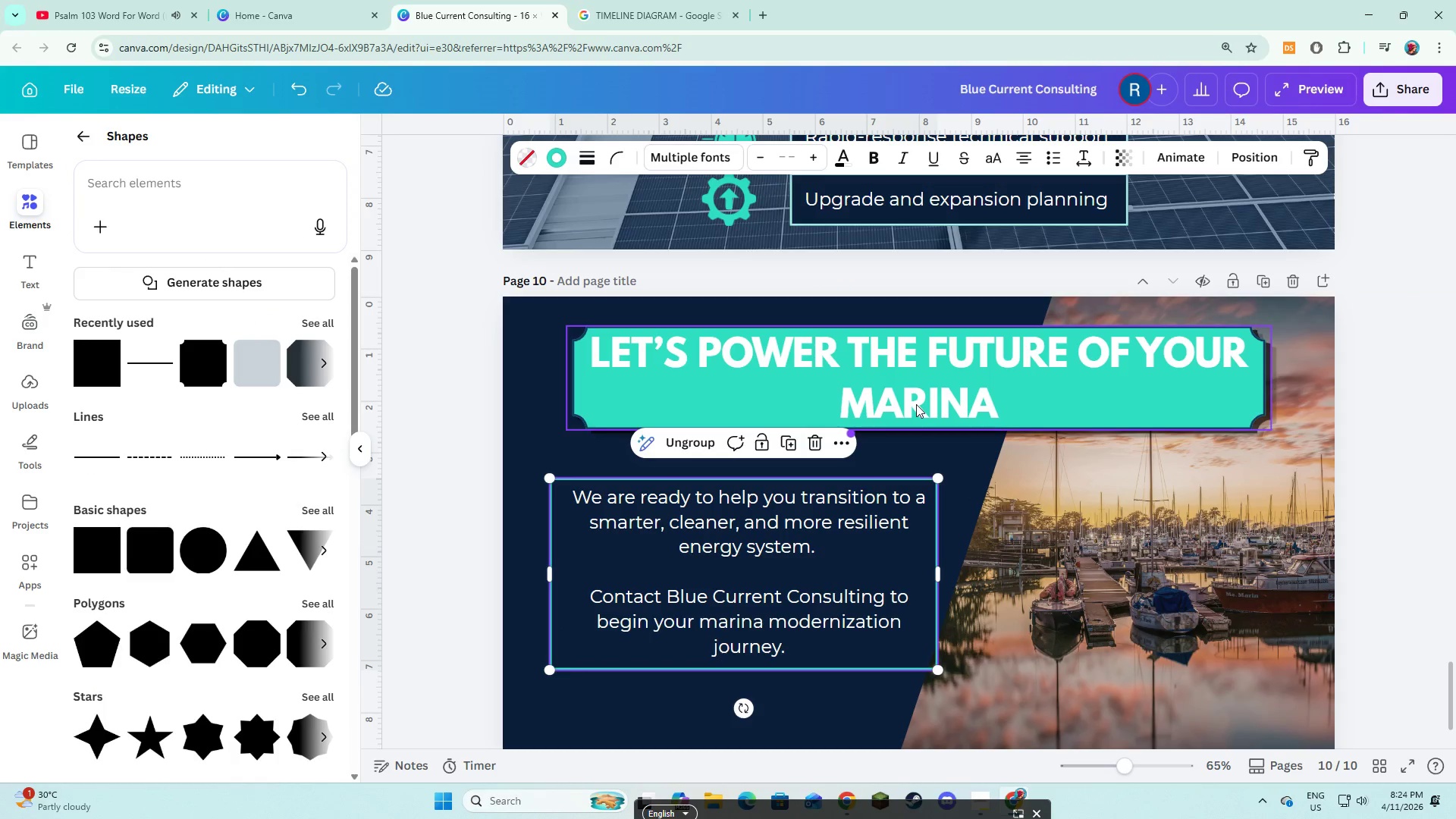 
left_click([916, 404])
 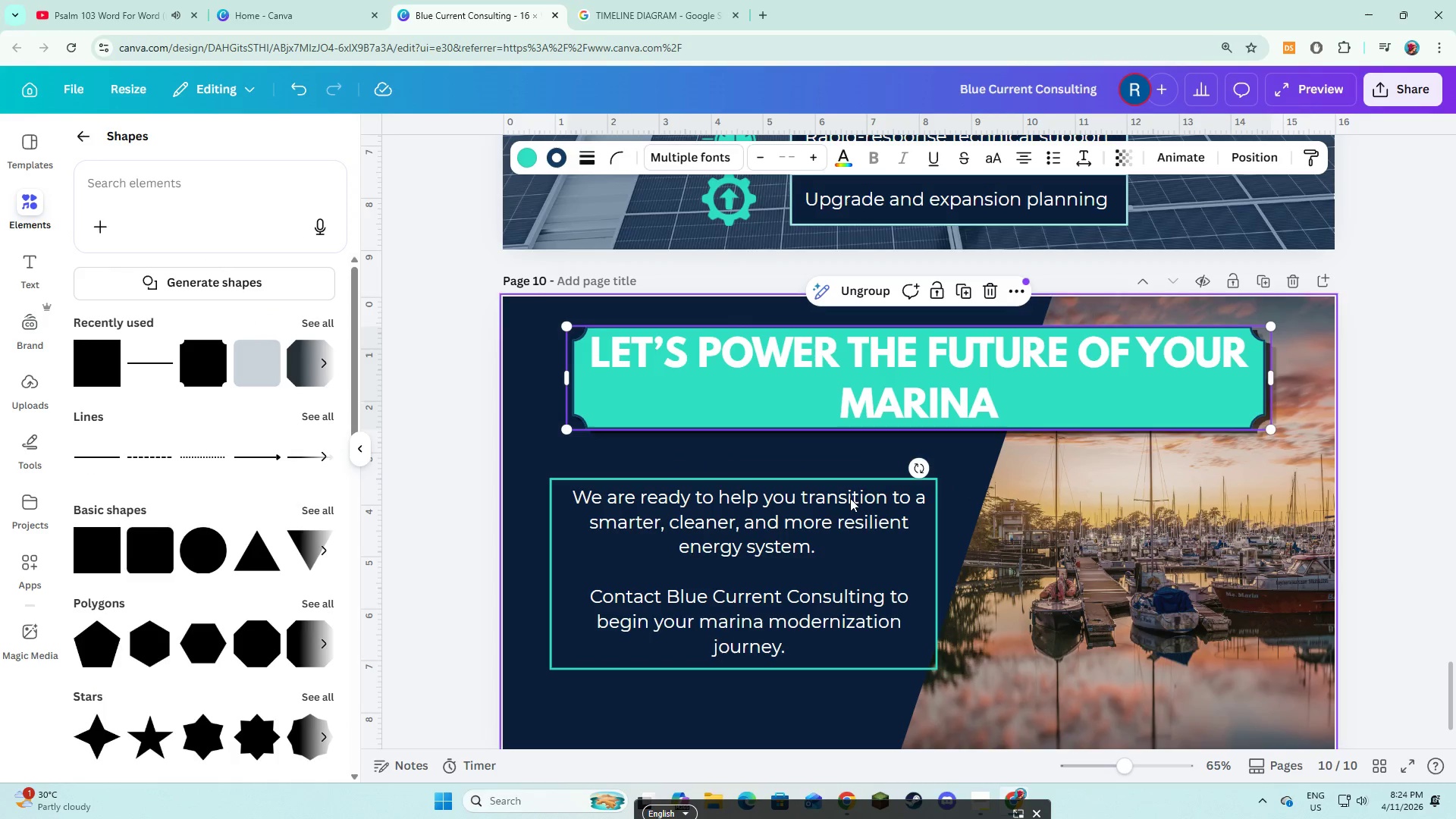 
hold_key(key=ShiftLeft, duration=0.73)
left_click([832, 516])
 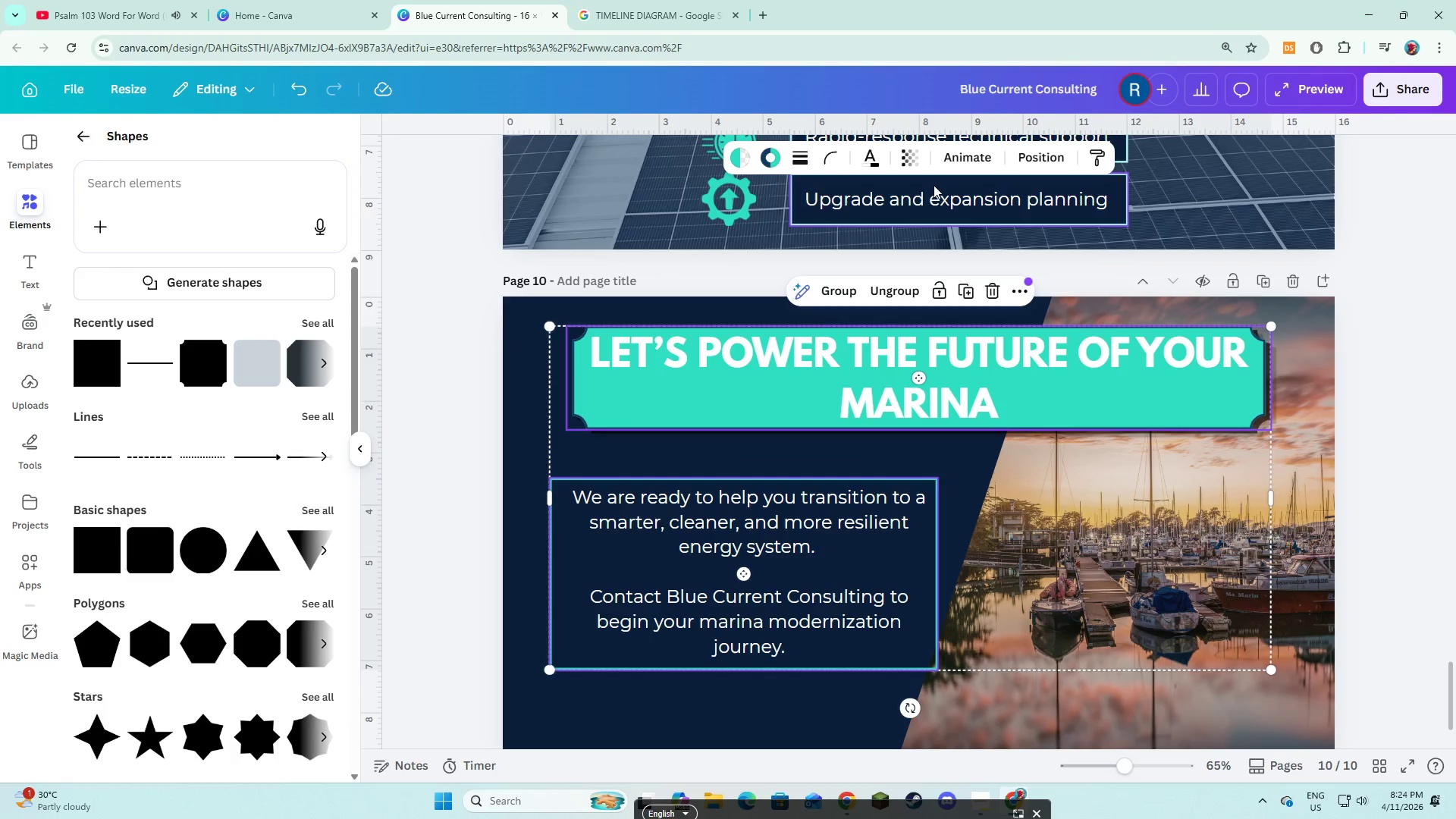 
left_click([959, 140])
 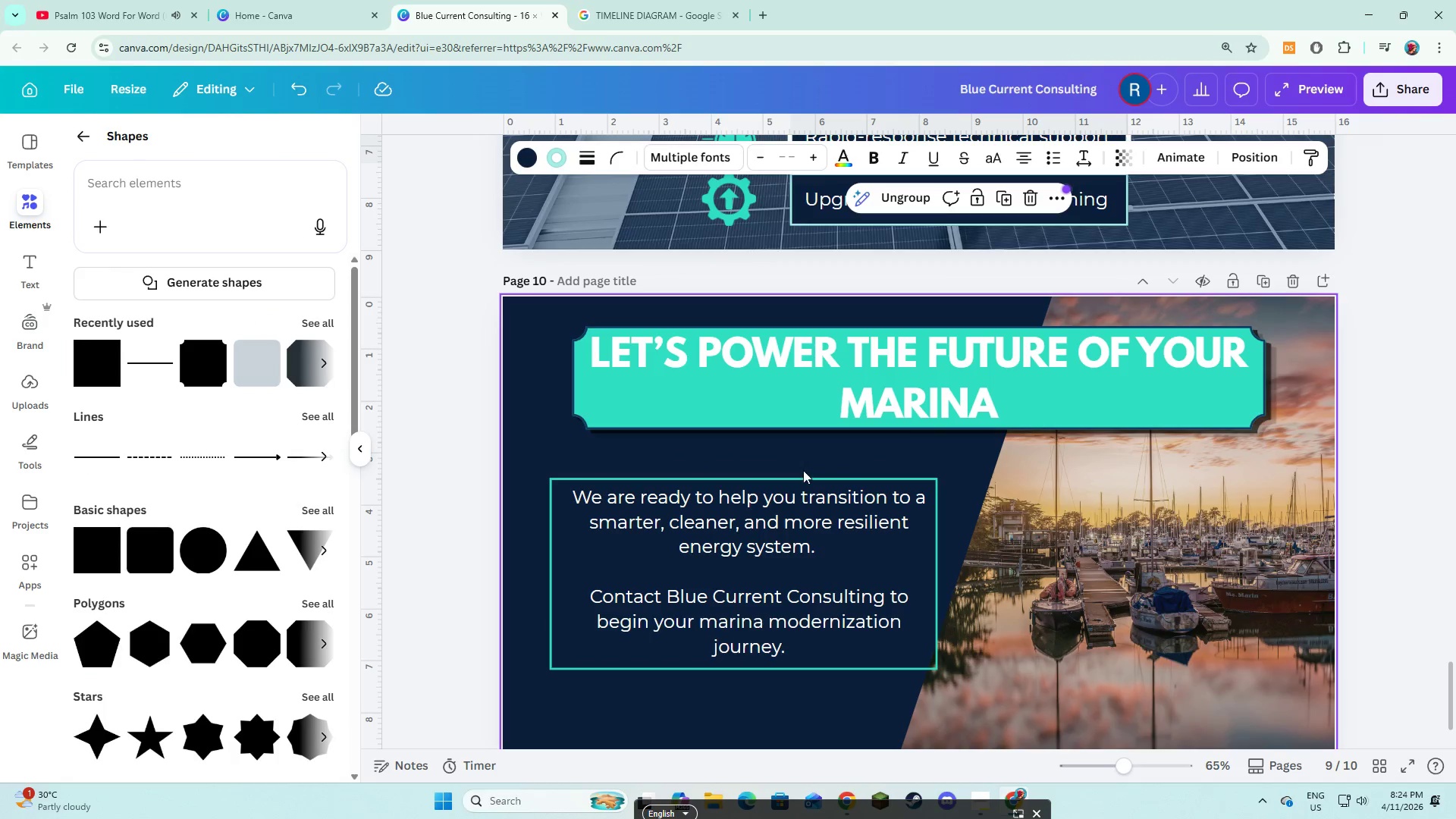 
left_click([814, 403])
 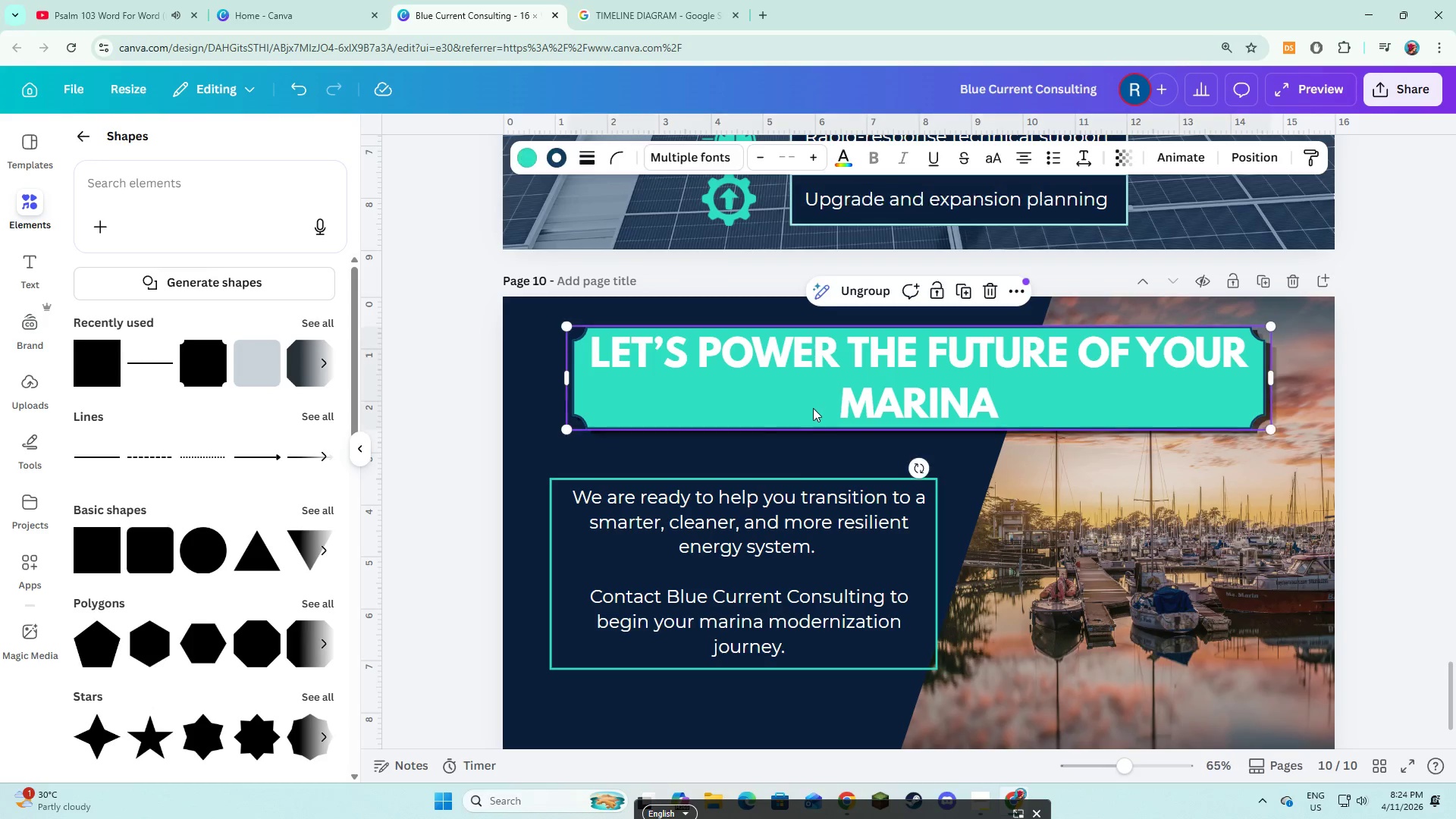 
hold_key(key=ShiftLeft, duration=0.61)
left_click([774, 511])
 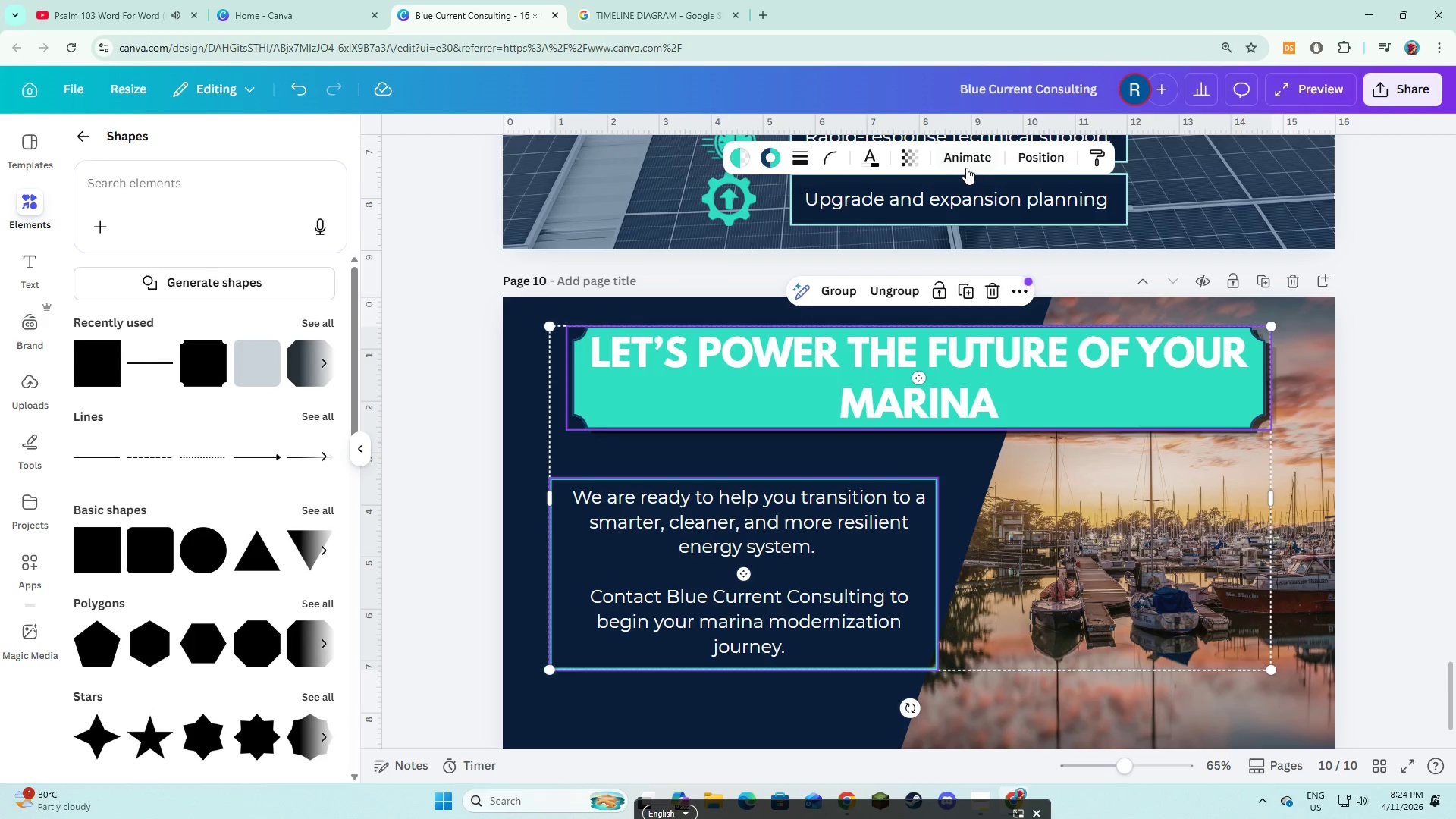 
left_click([966, 165])
 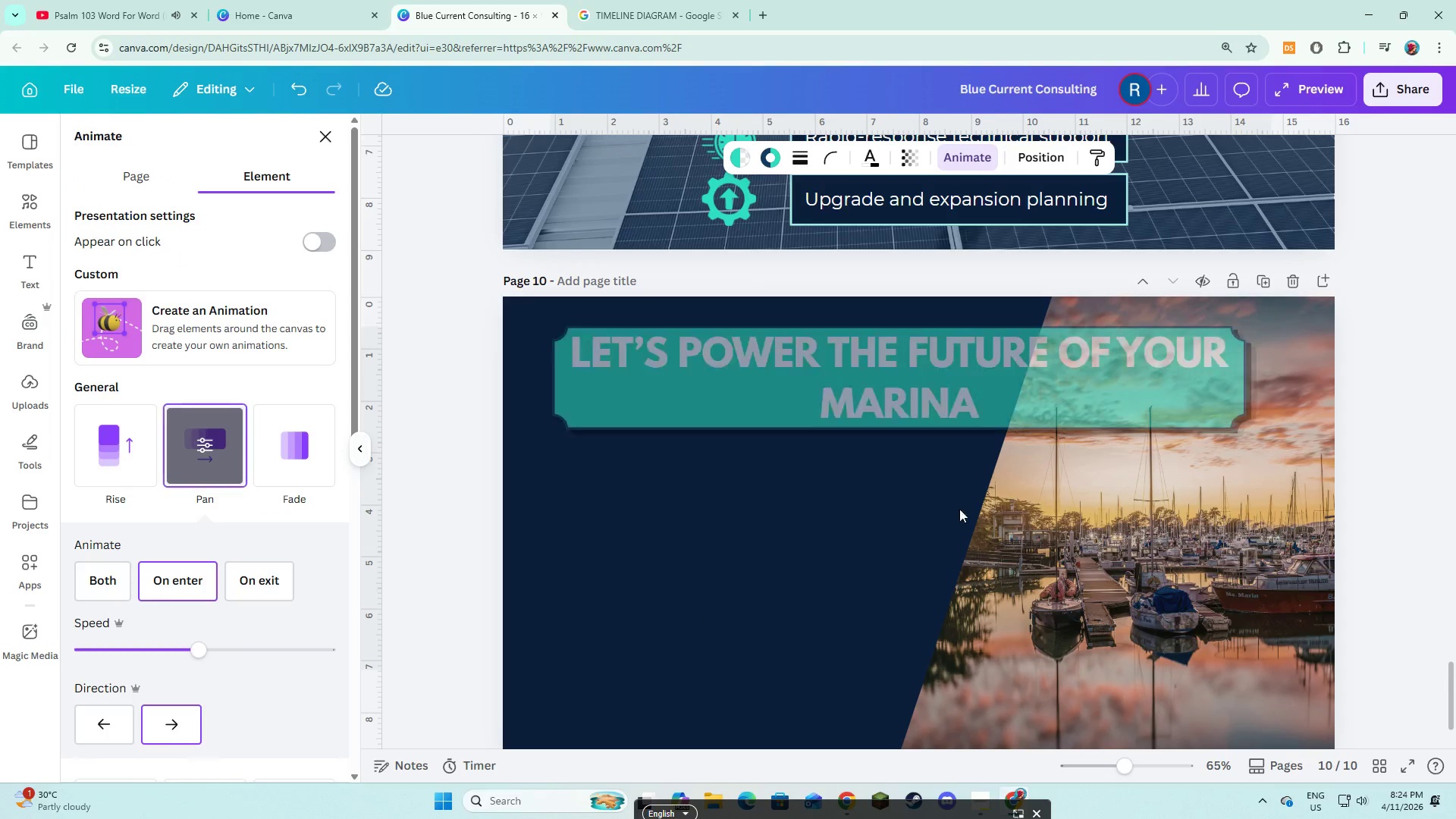 
left_click([1122, 578])
 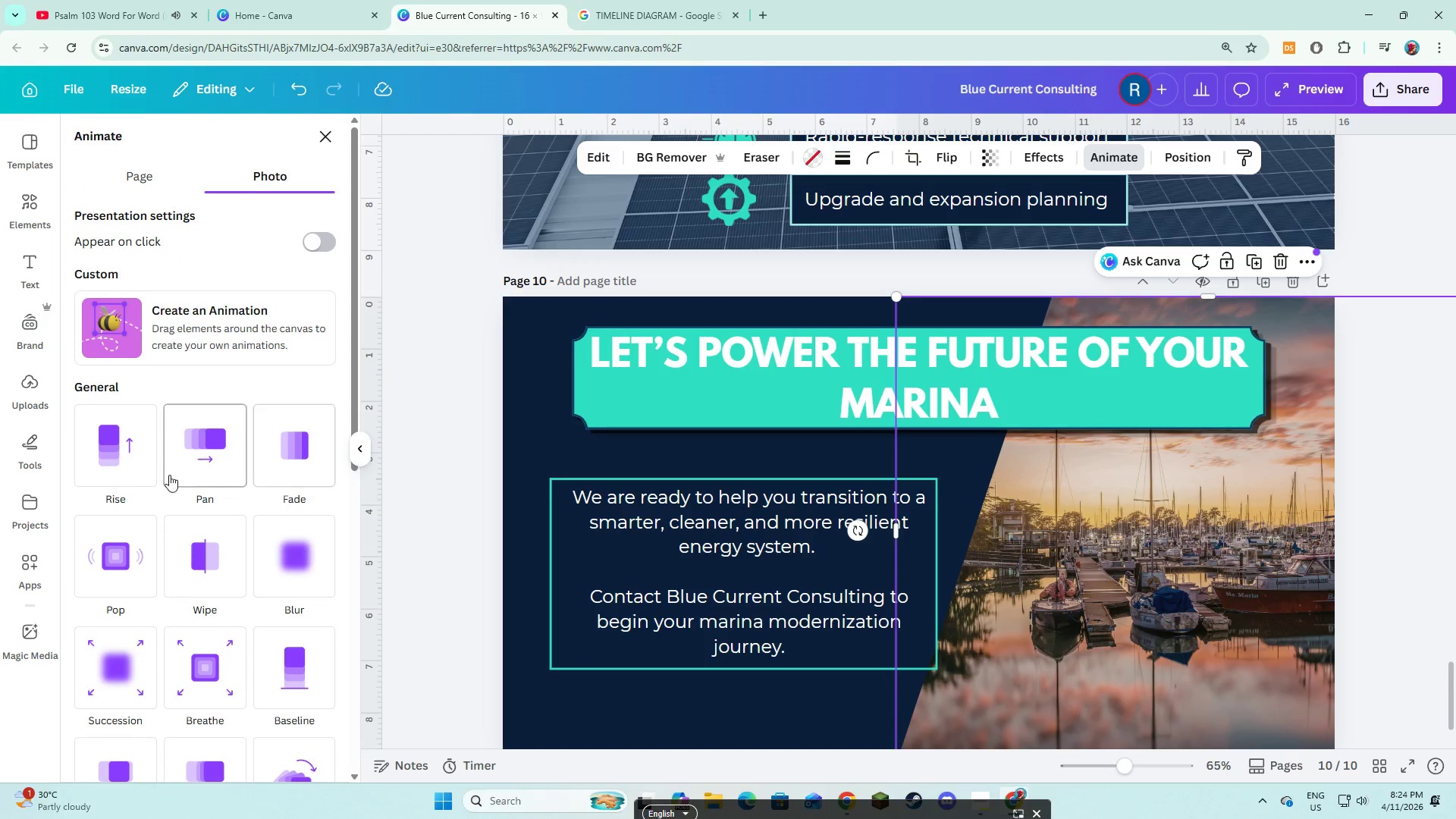 
scroll: coordinate [254, 491], scroll_direction: down, amount: 2.0
 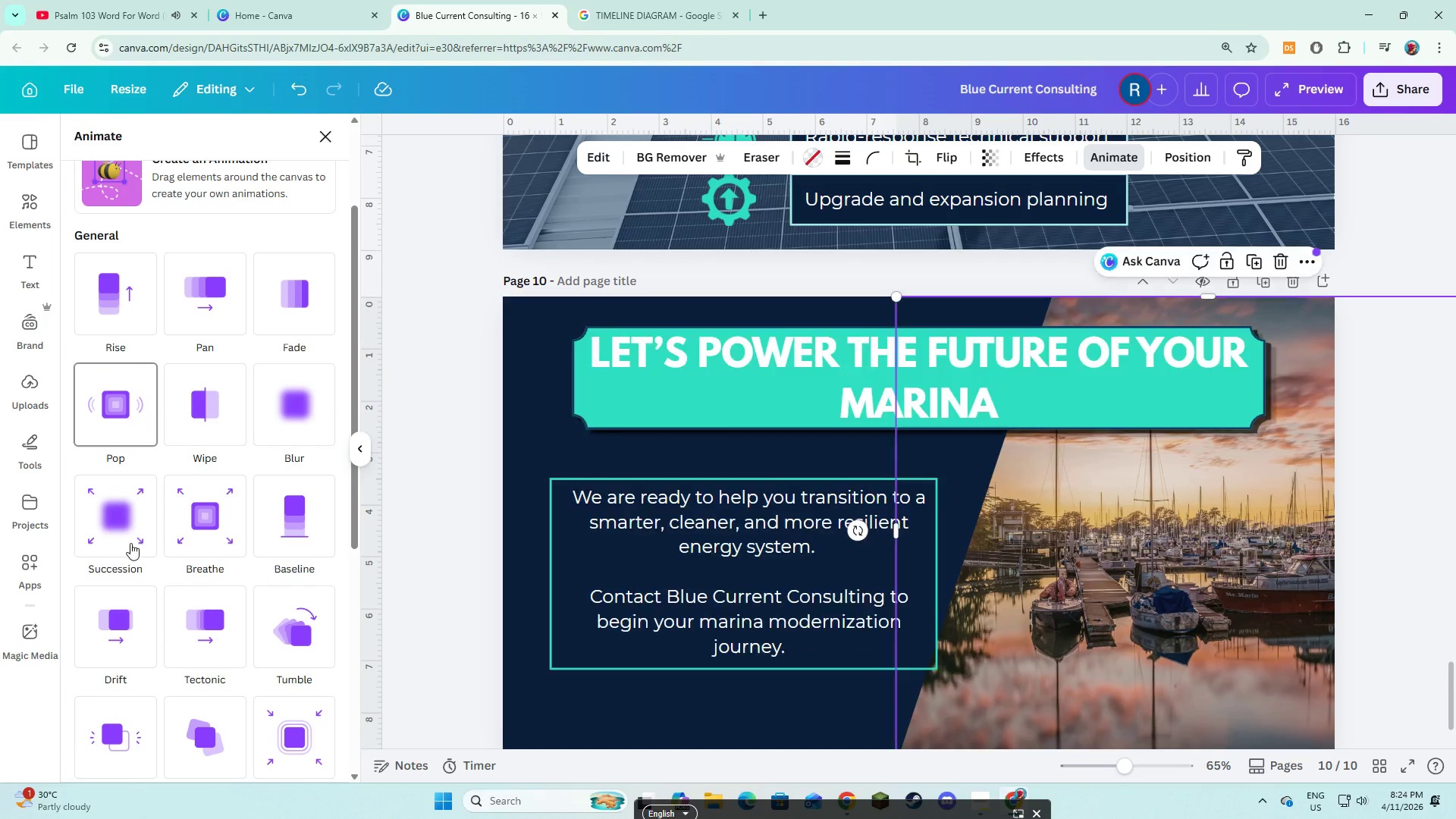 
left_click([130, 544])
 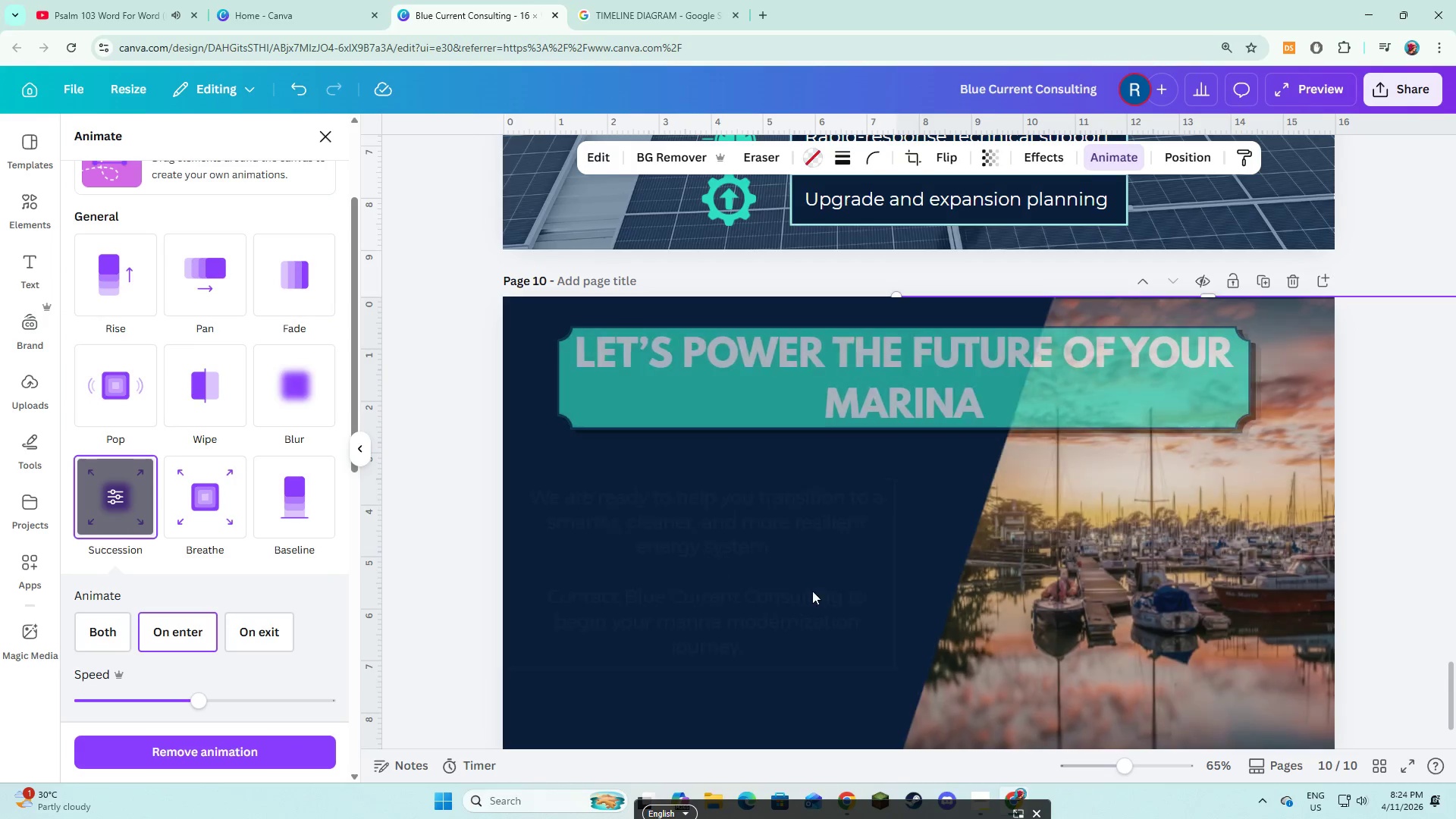 
scroll: coordinate [813, 591], scroll_direction: up, amount: 4.0
 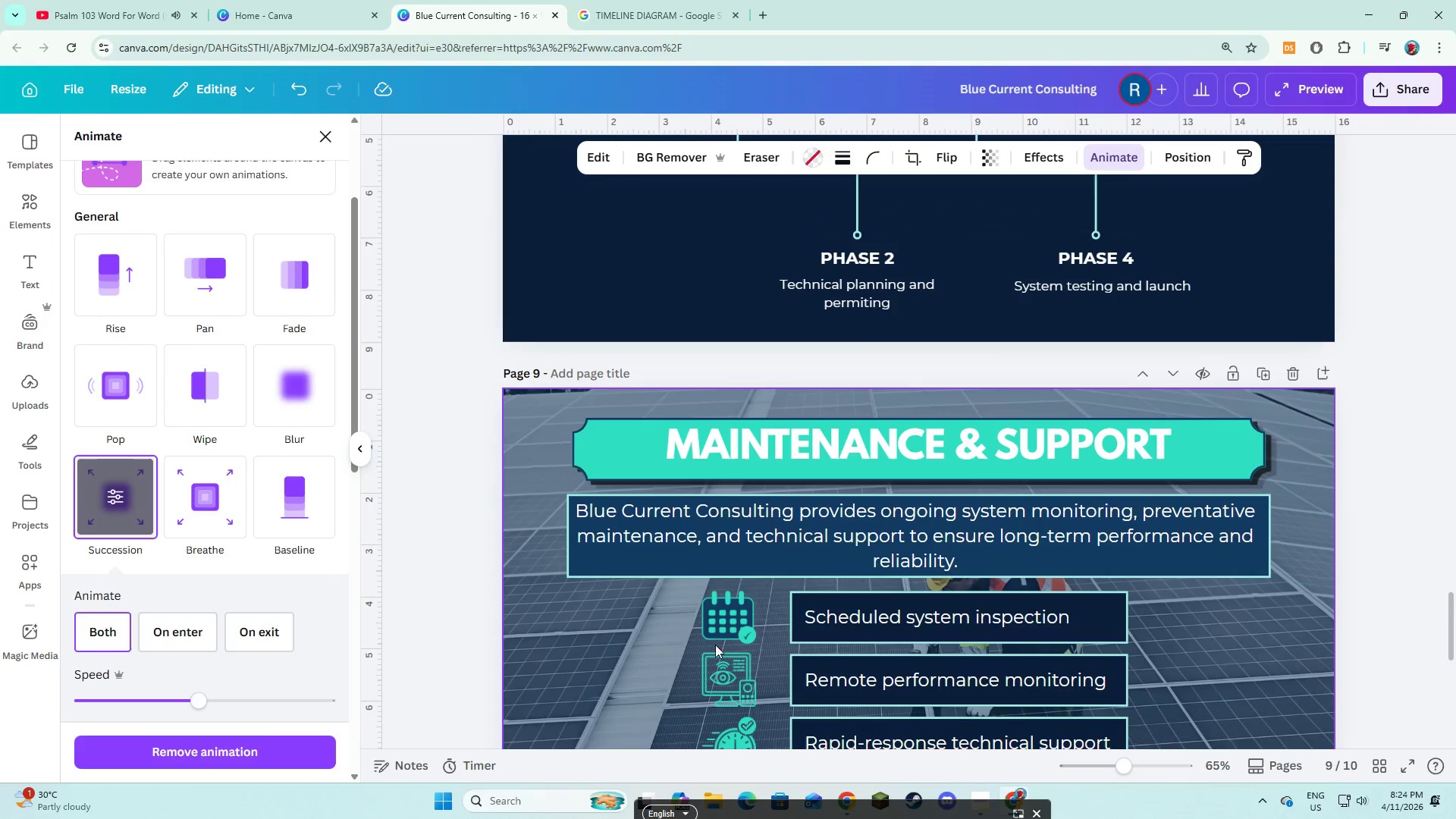 
left_click([715, 645])
 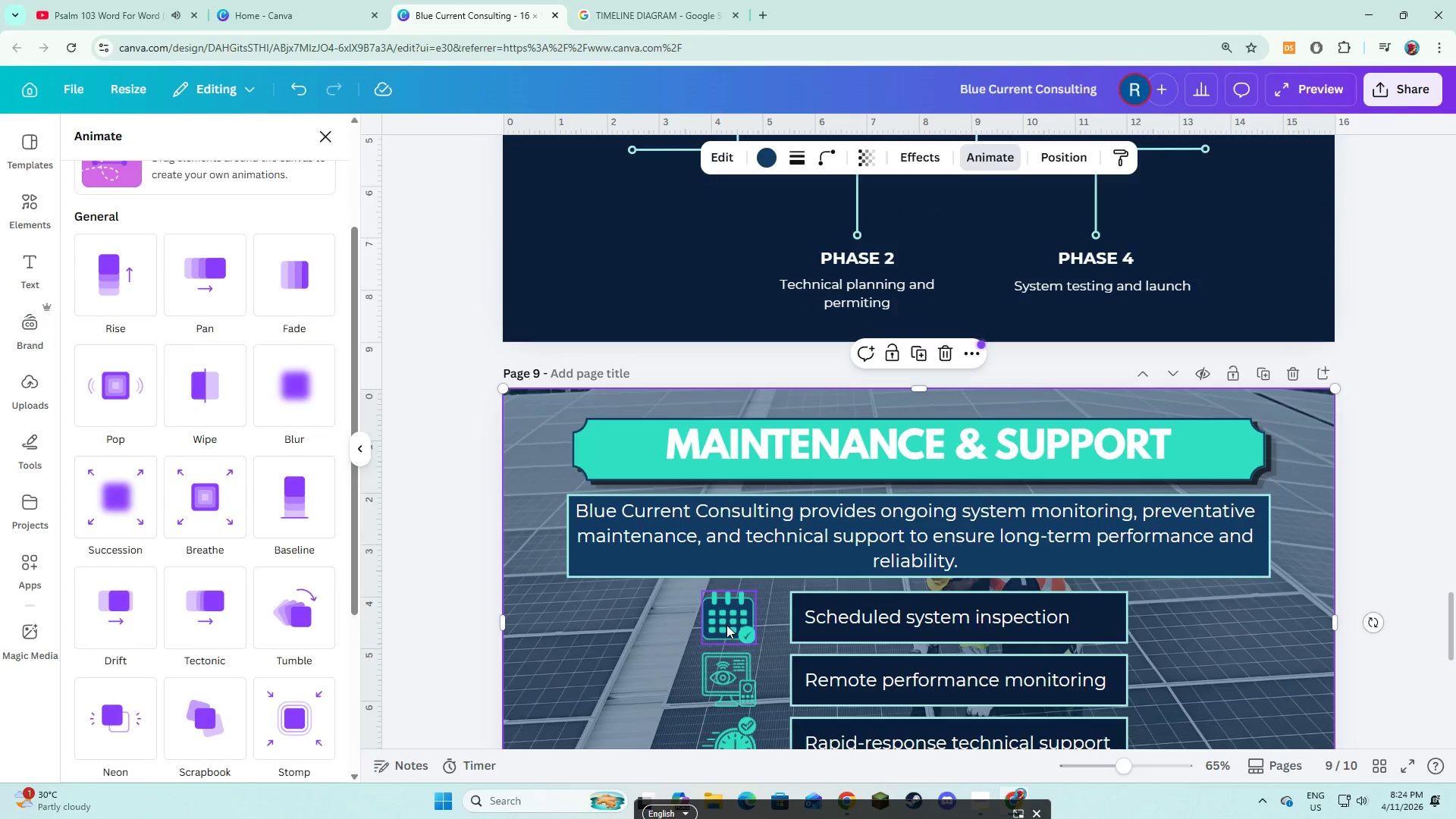 
scroll: coordinate [726, 625], scroll_direction: down, amount: 2.0
 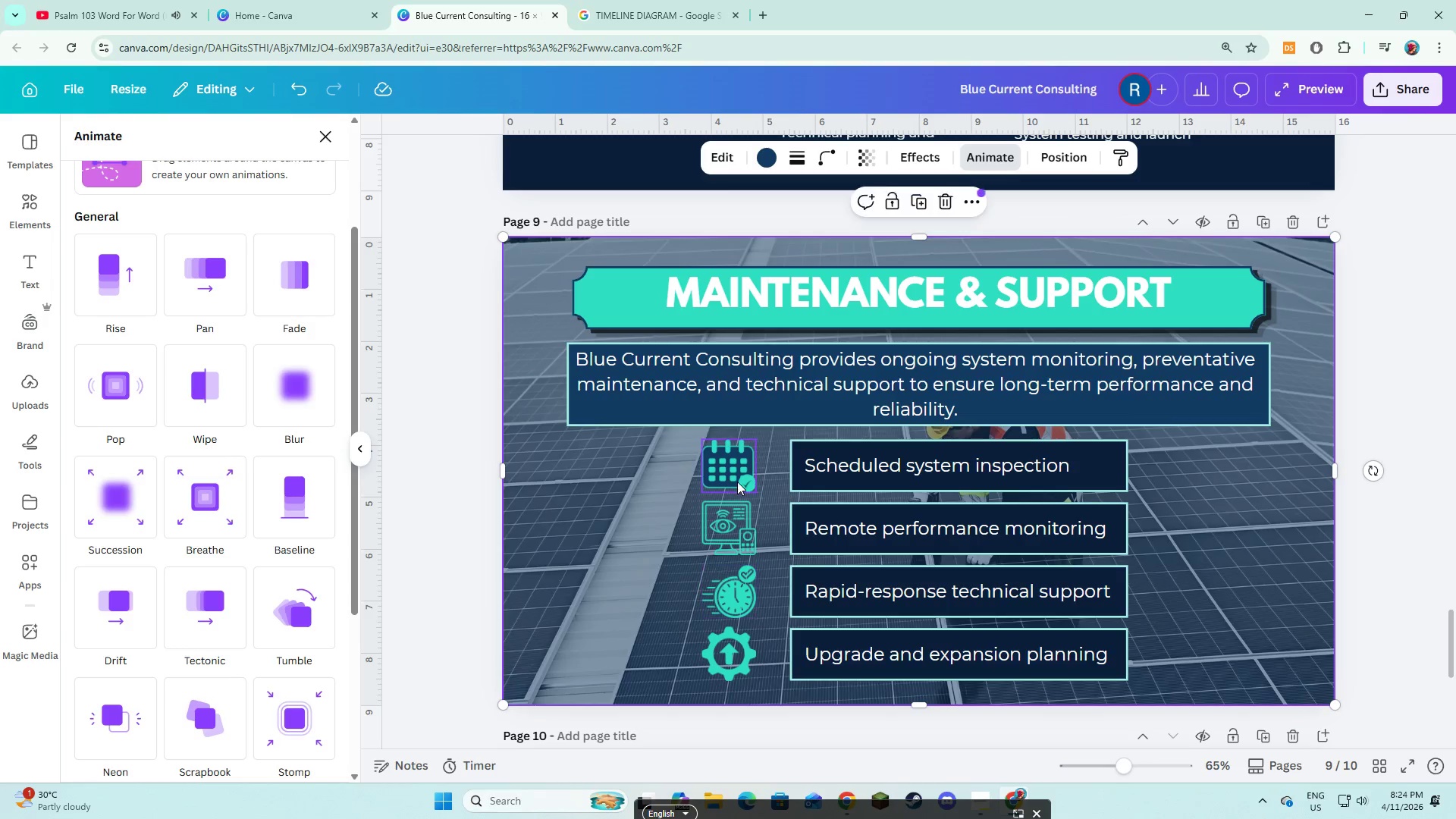 
left_click([737, 482])
 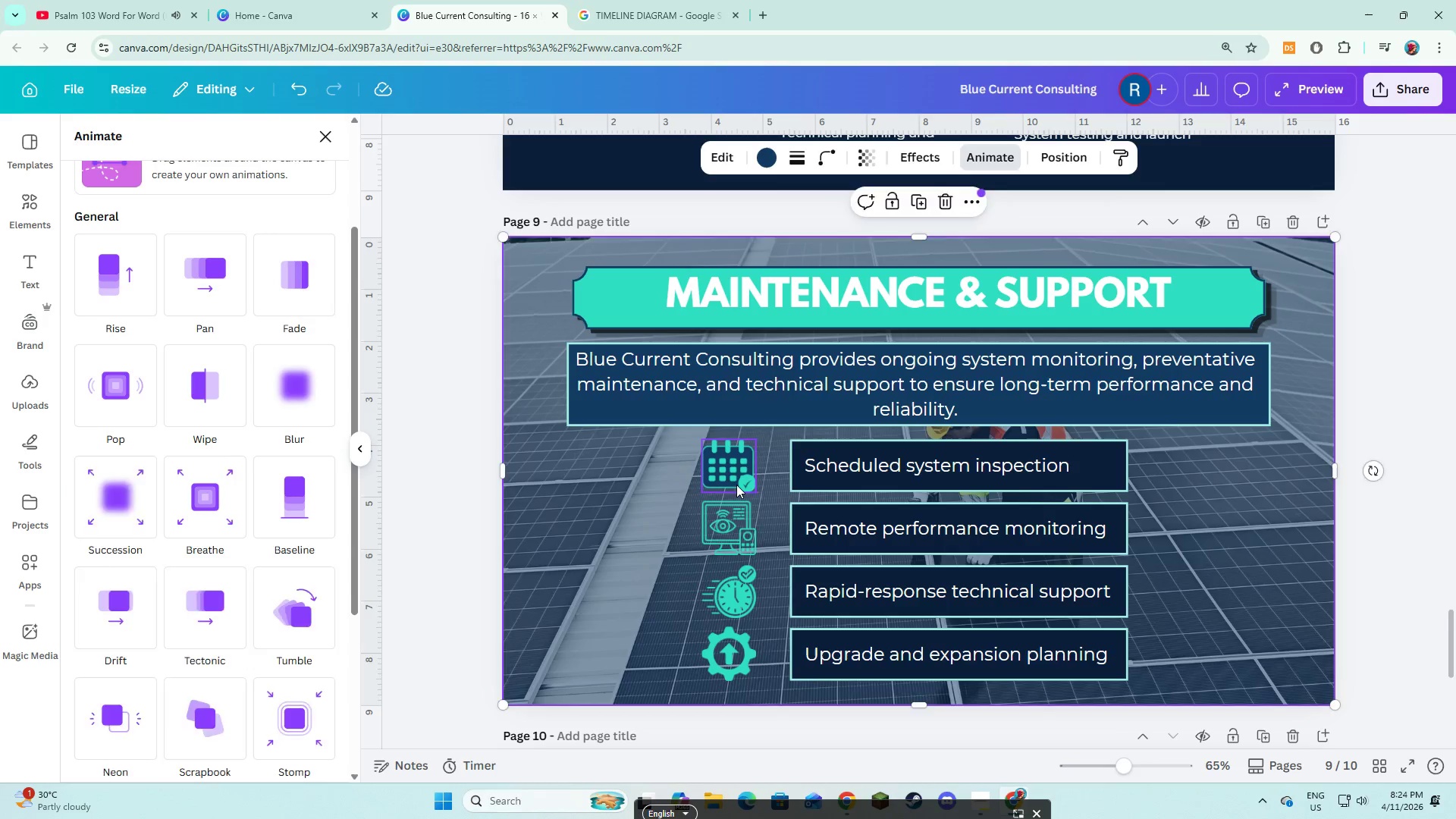 
hold_key(key=ShiftLeft, duration=1.5)
double_click([730, 519])
 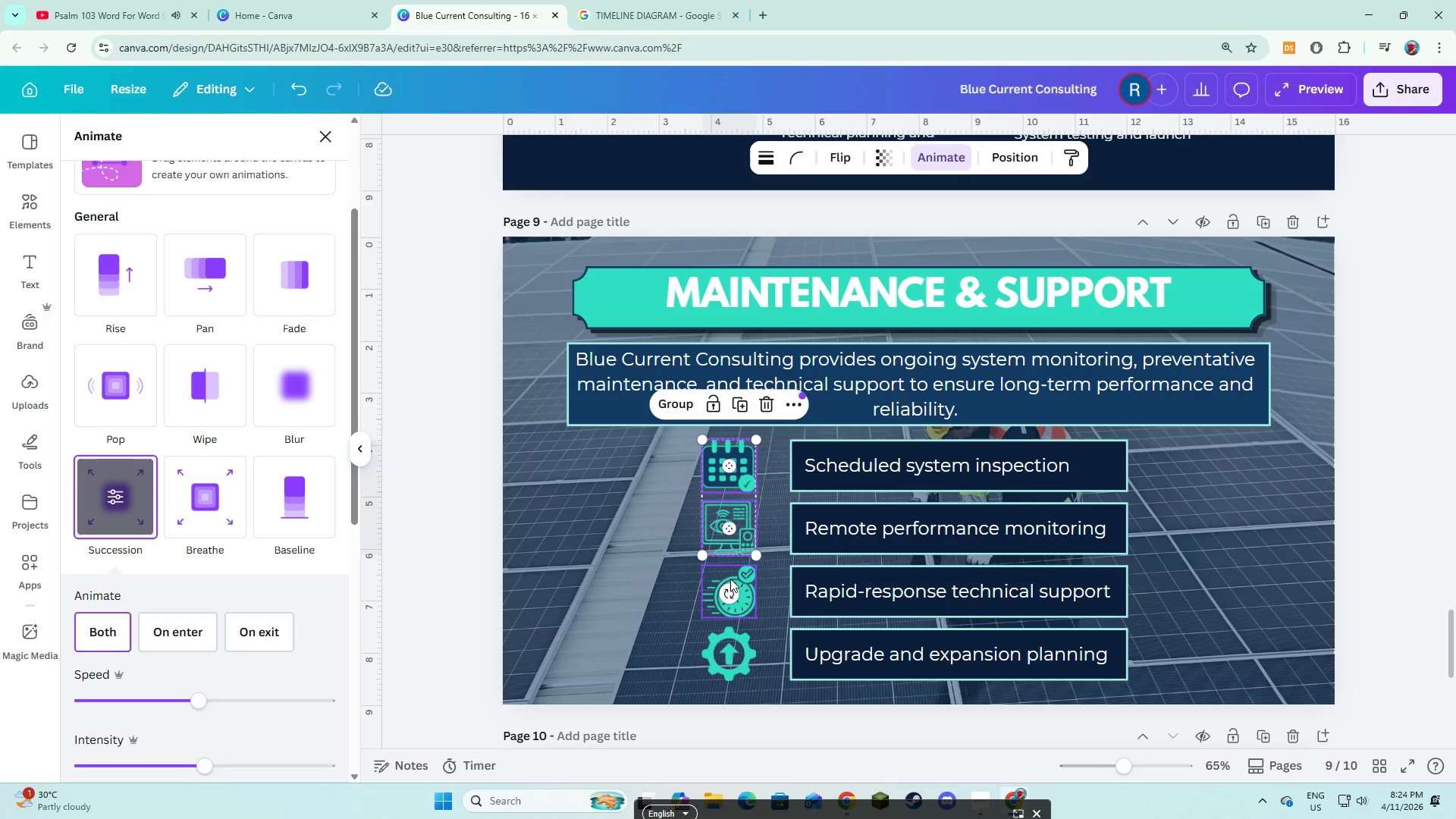 
left_click([730, 579])
 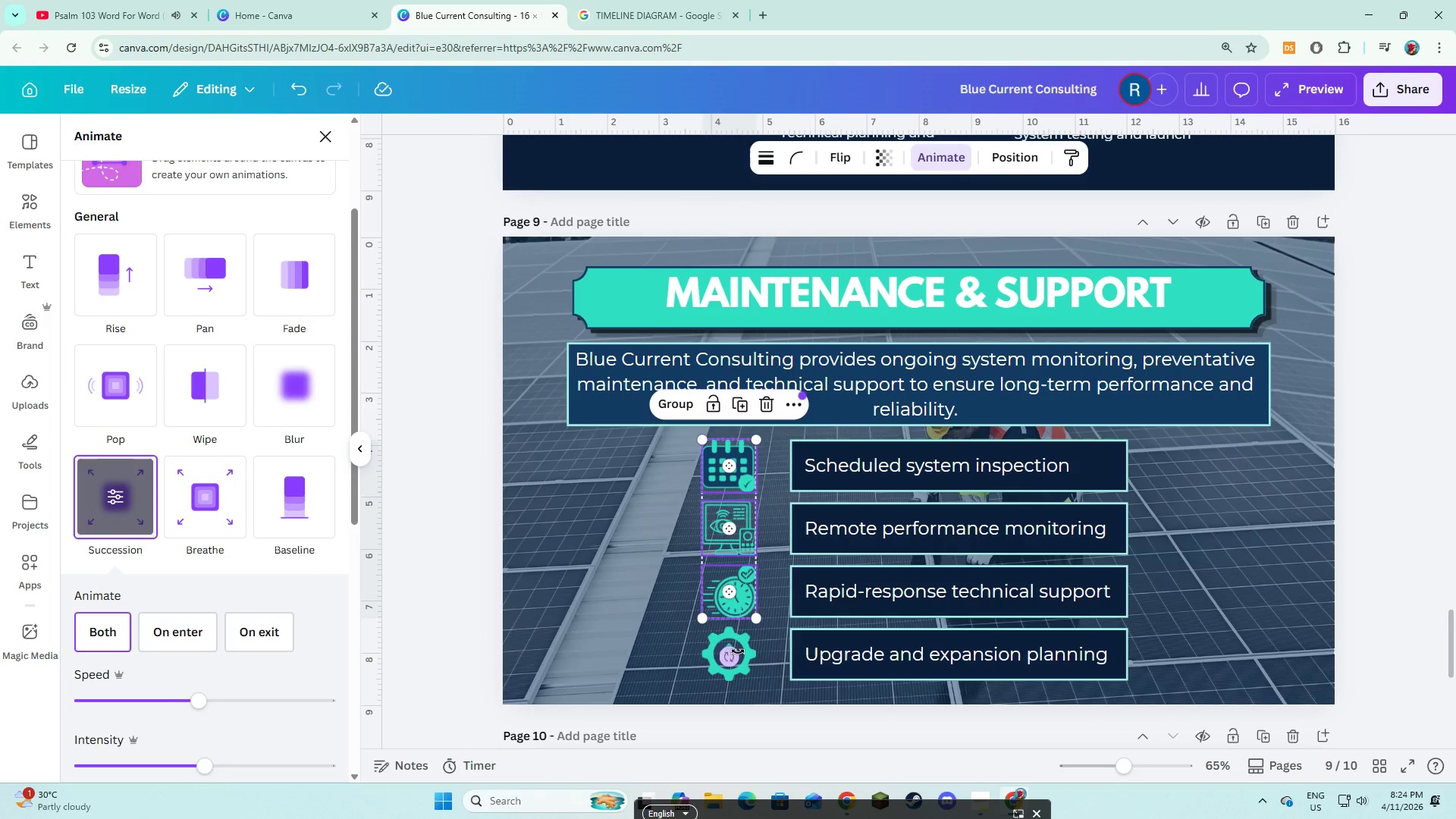 
hold_key(key=ShiftLeft, duration=1.02)
left_click([738, 651])
 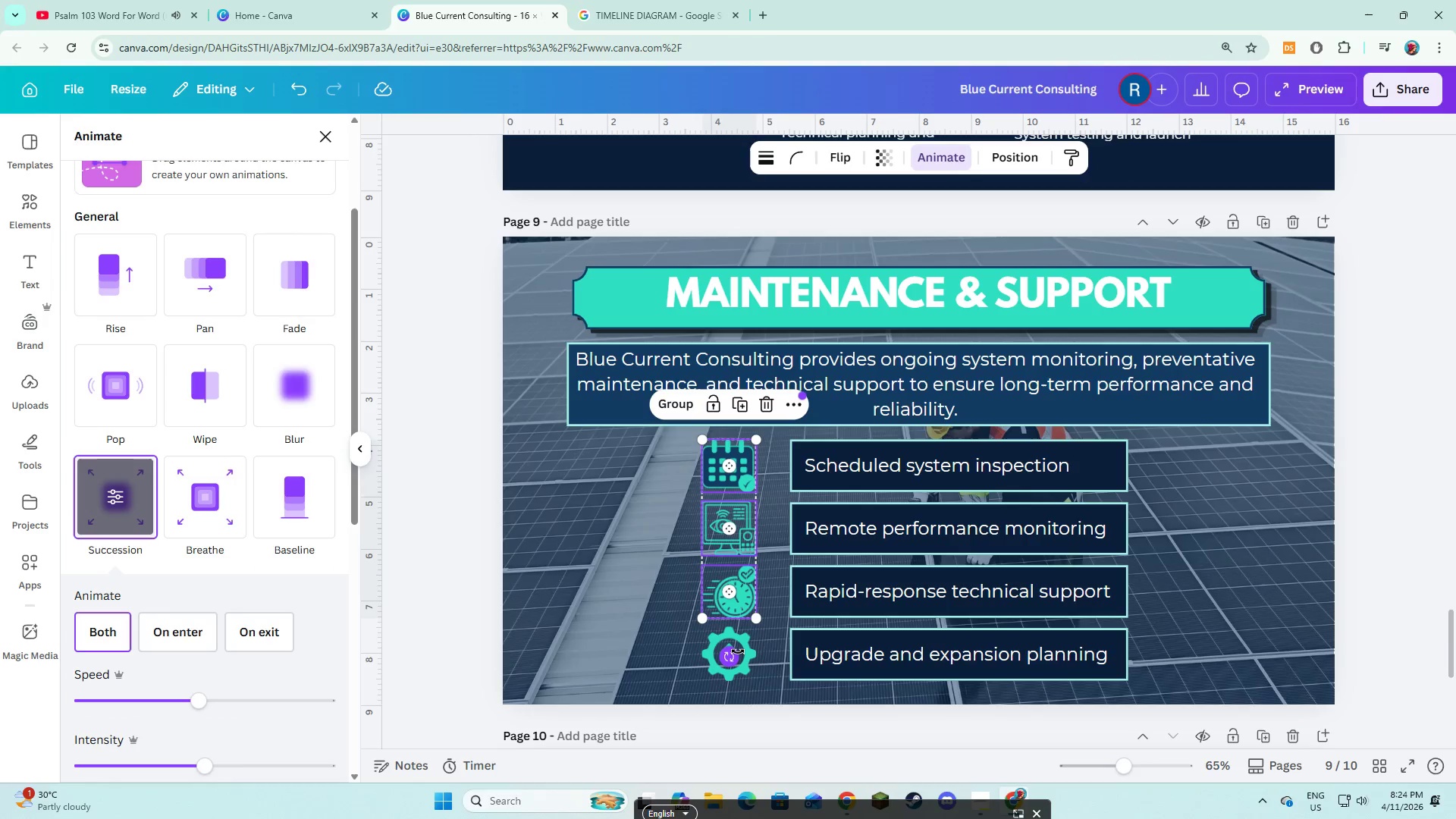 
left_click([744, 652])
 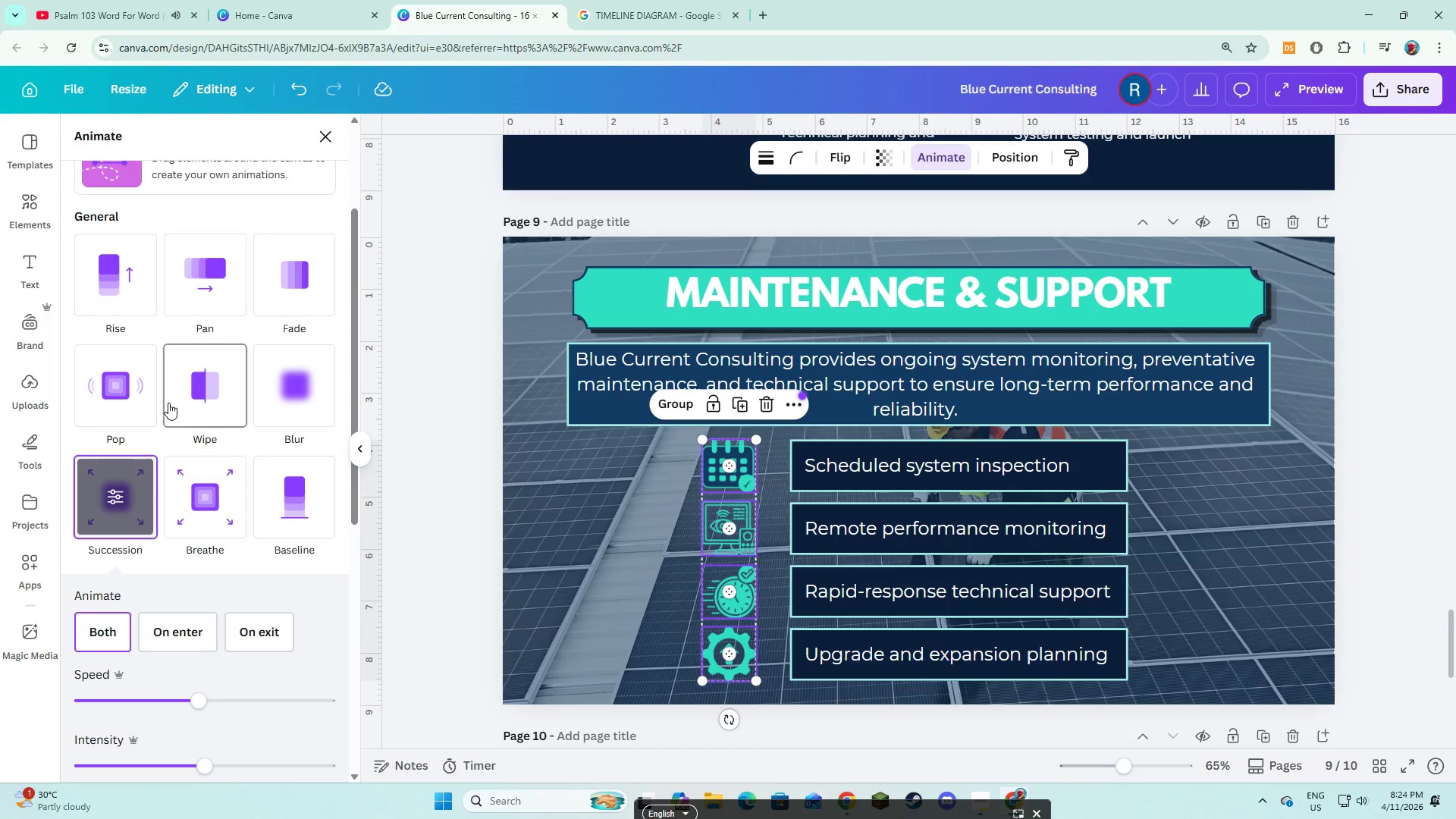 
left_click([130, 405])
 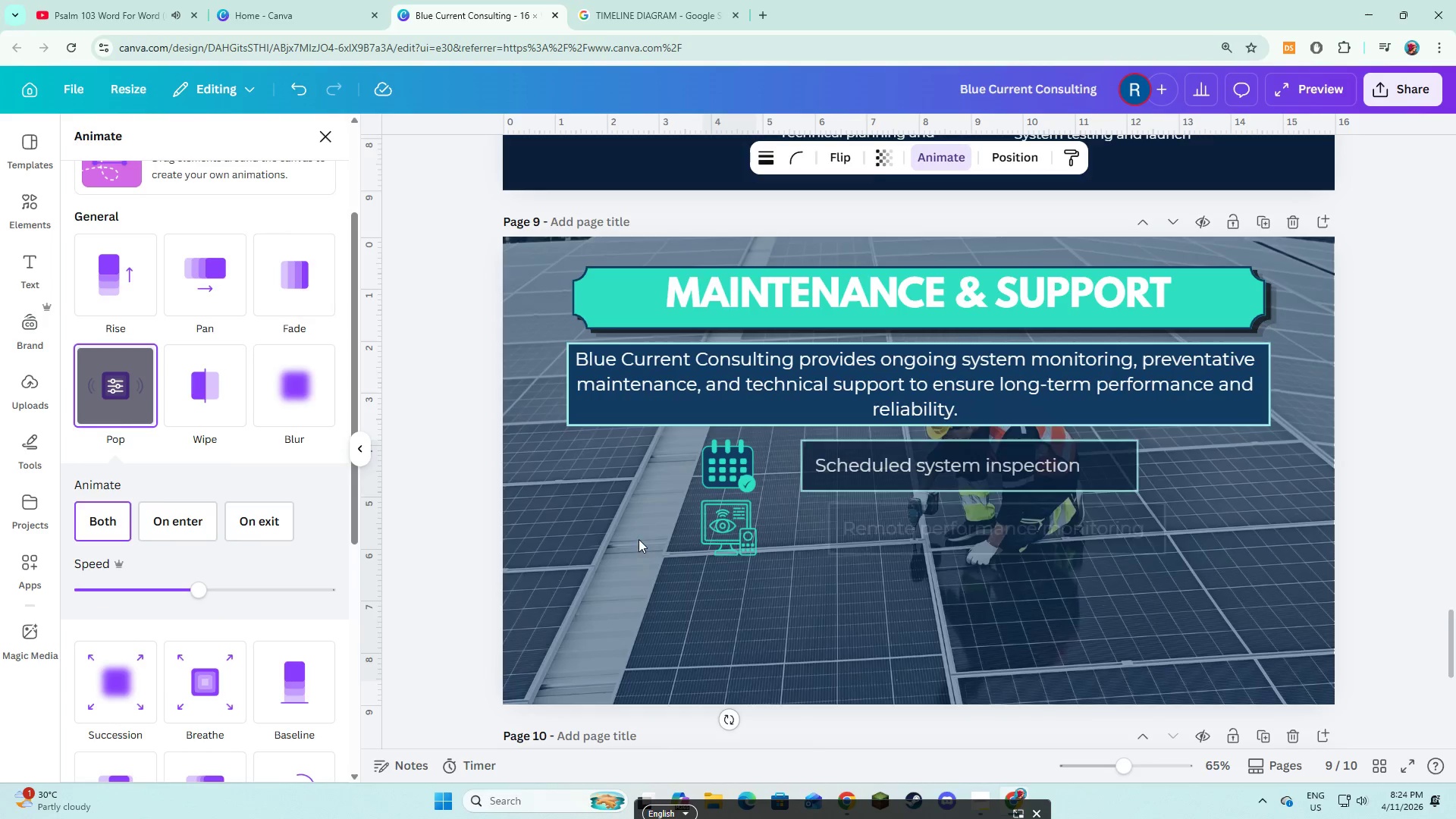 
key(Alt+AltLeft)
 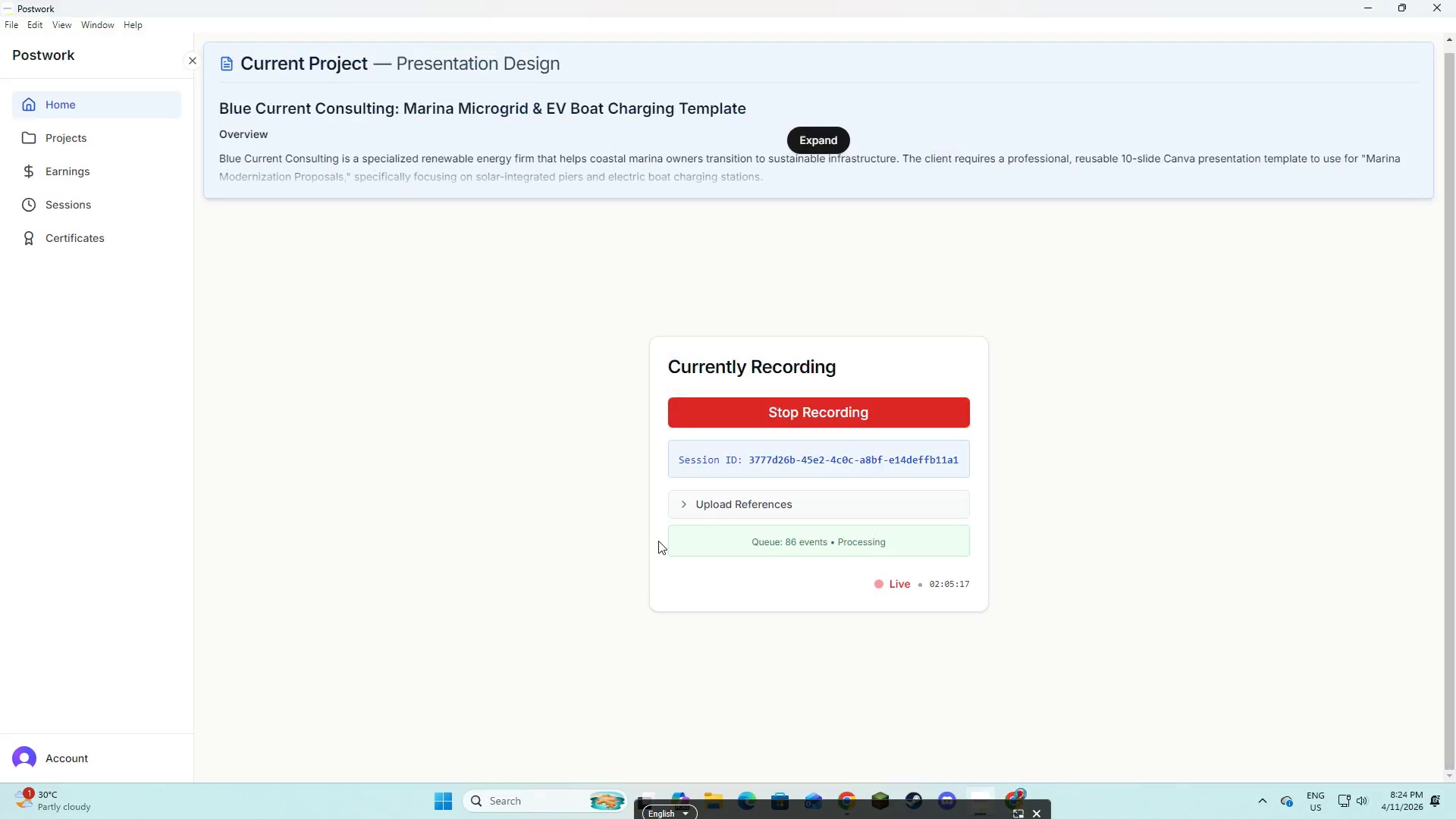 
key(Alt+Tab)
 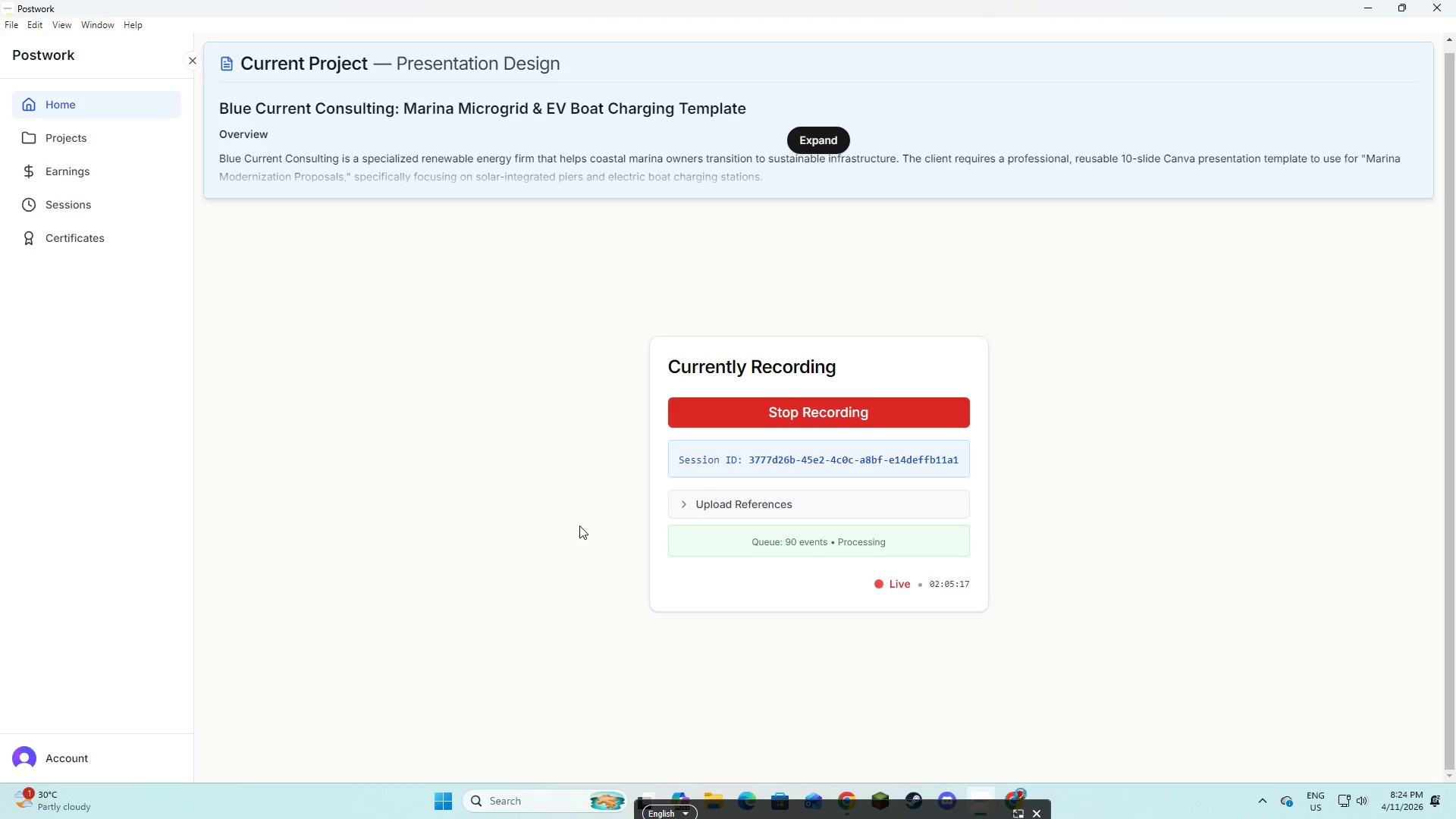 
scroll: coordinate [658, 541], scroll_direction: up, amount: 4.0